 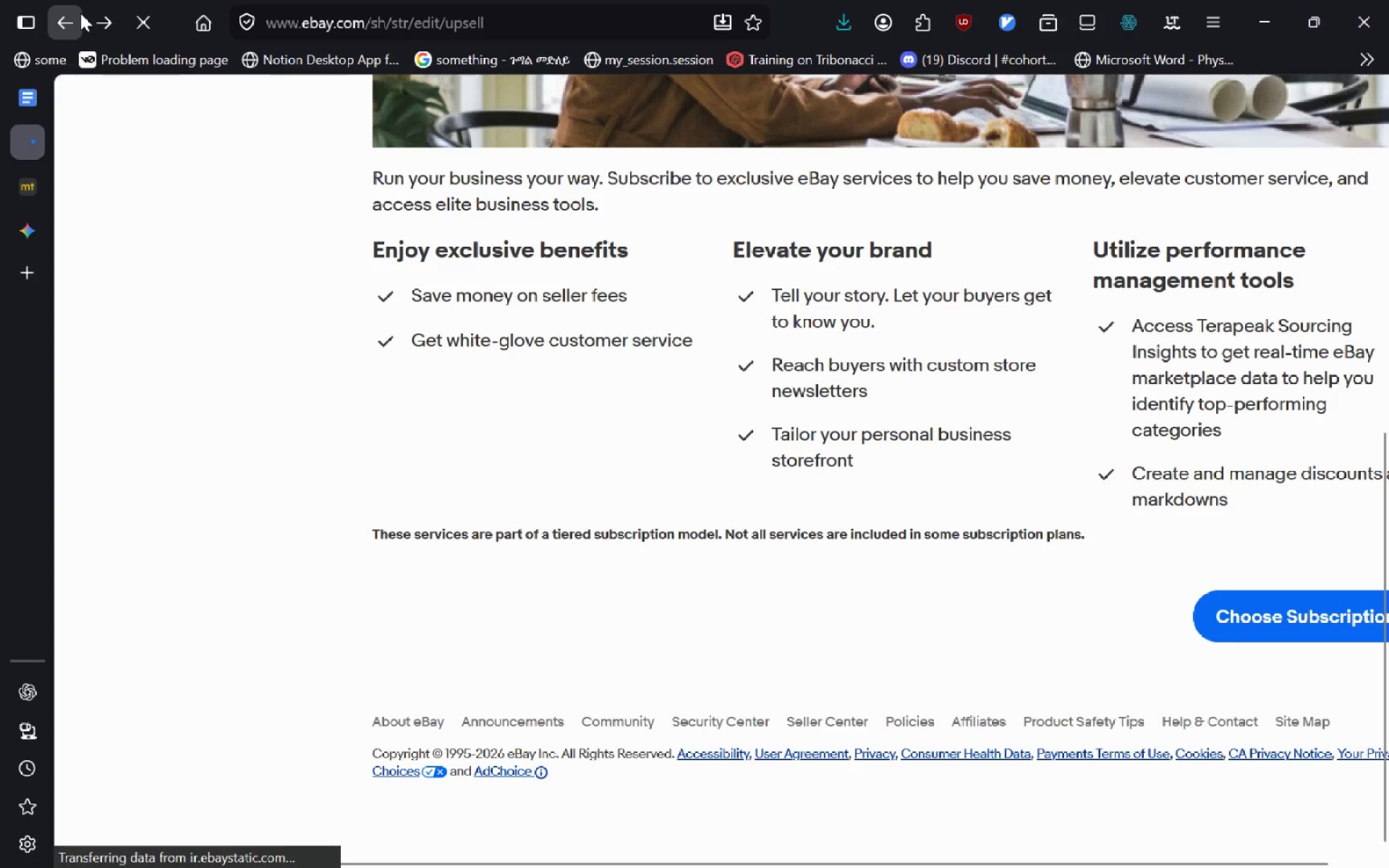 
left_click_drag(start_coordinate=[905, 469], to_coordinate=[773, 316])
 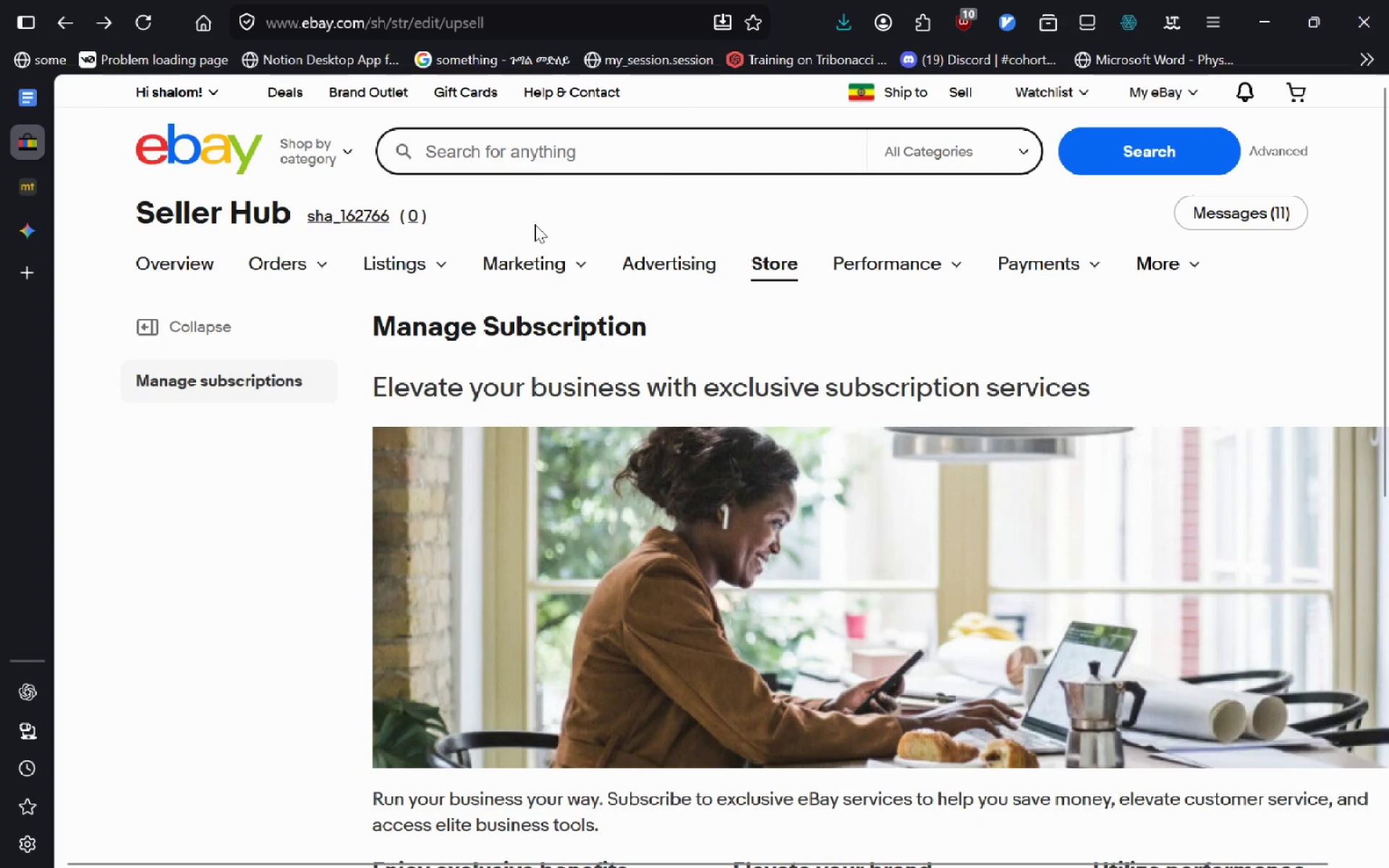 
wait(13.09)
 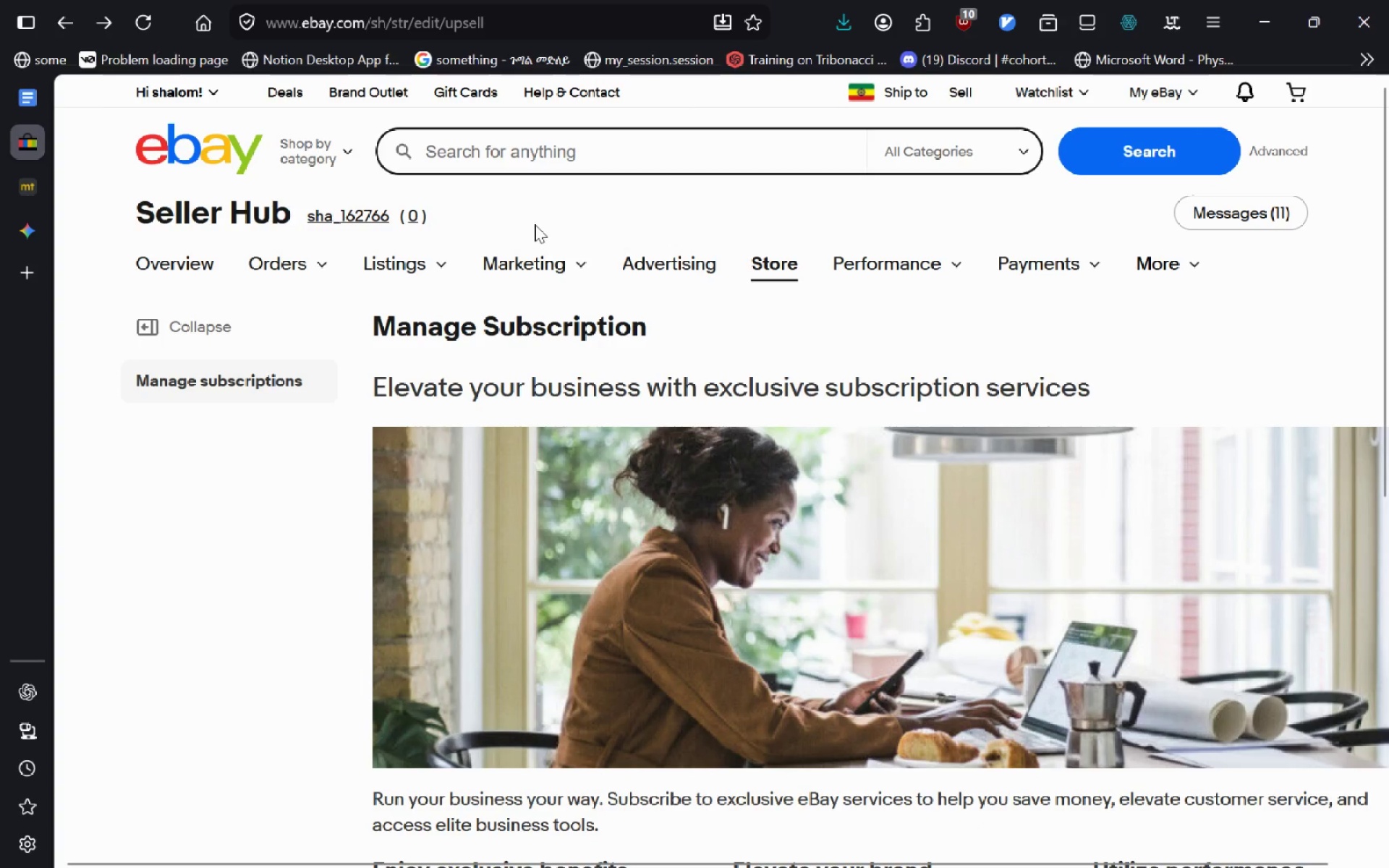 
left_click([64, 35])
 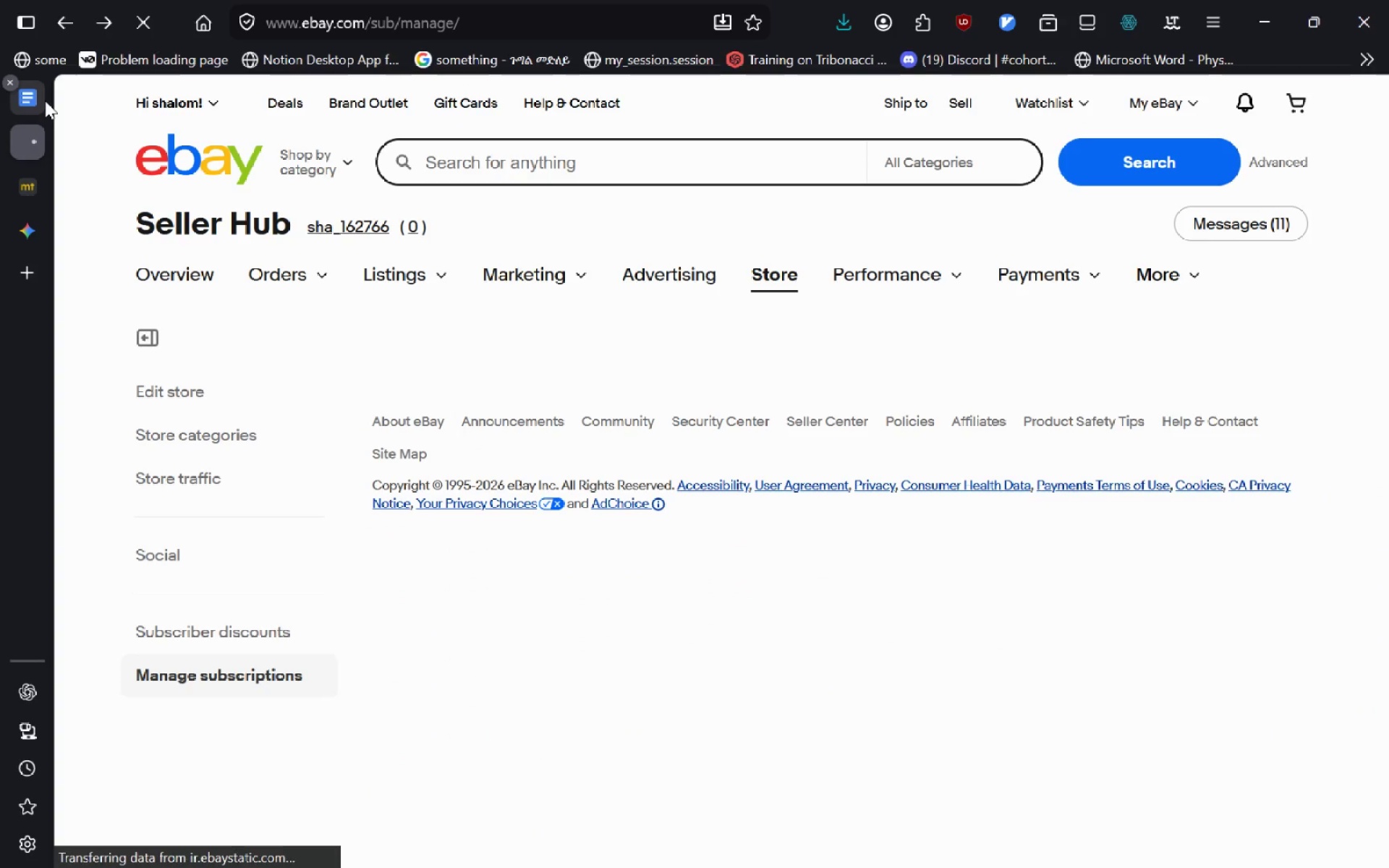 
left_click([45, 101])
 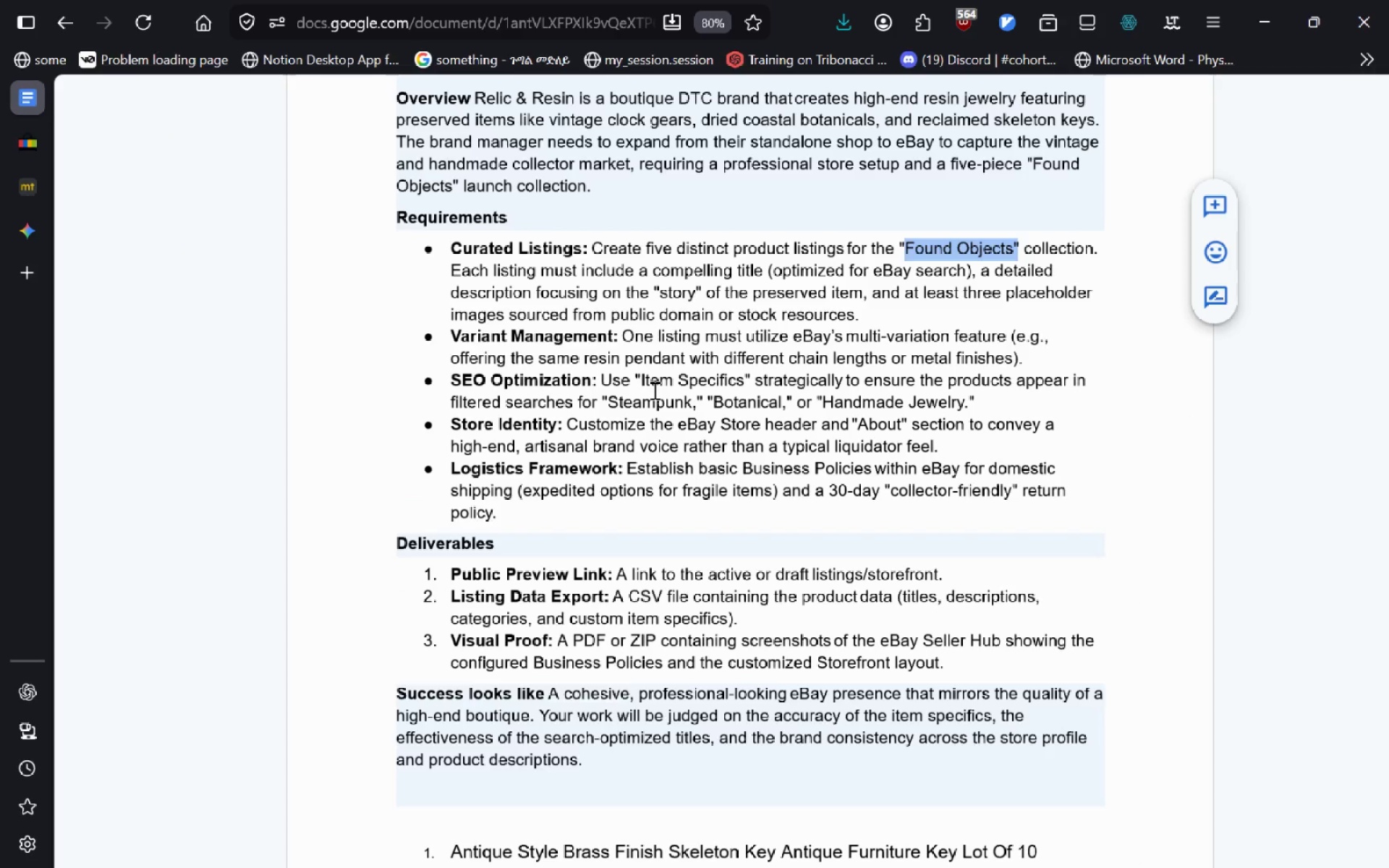 
wait(13.92)
 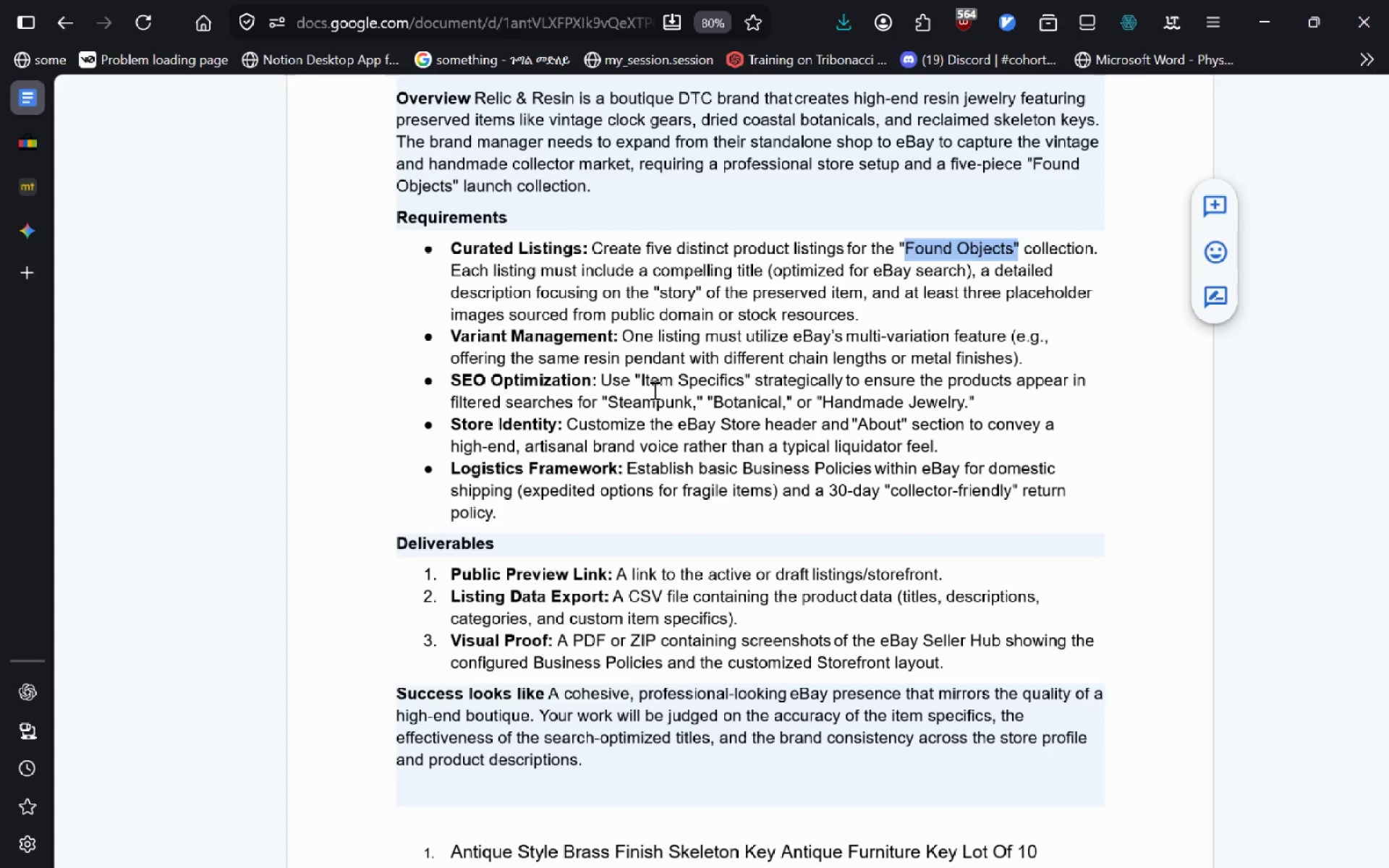 
left_click([32, 158])
 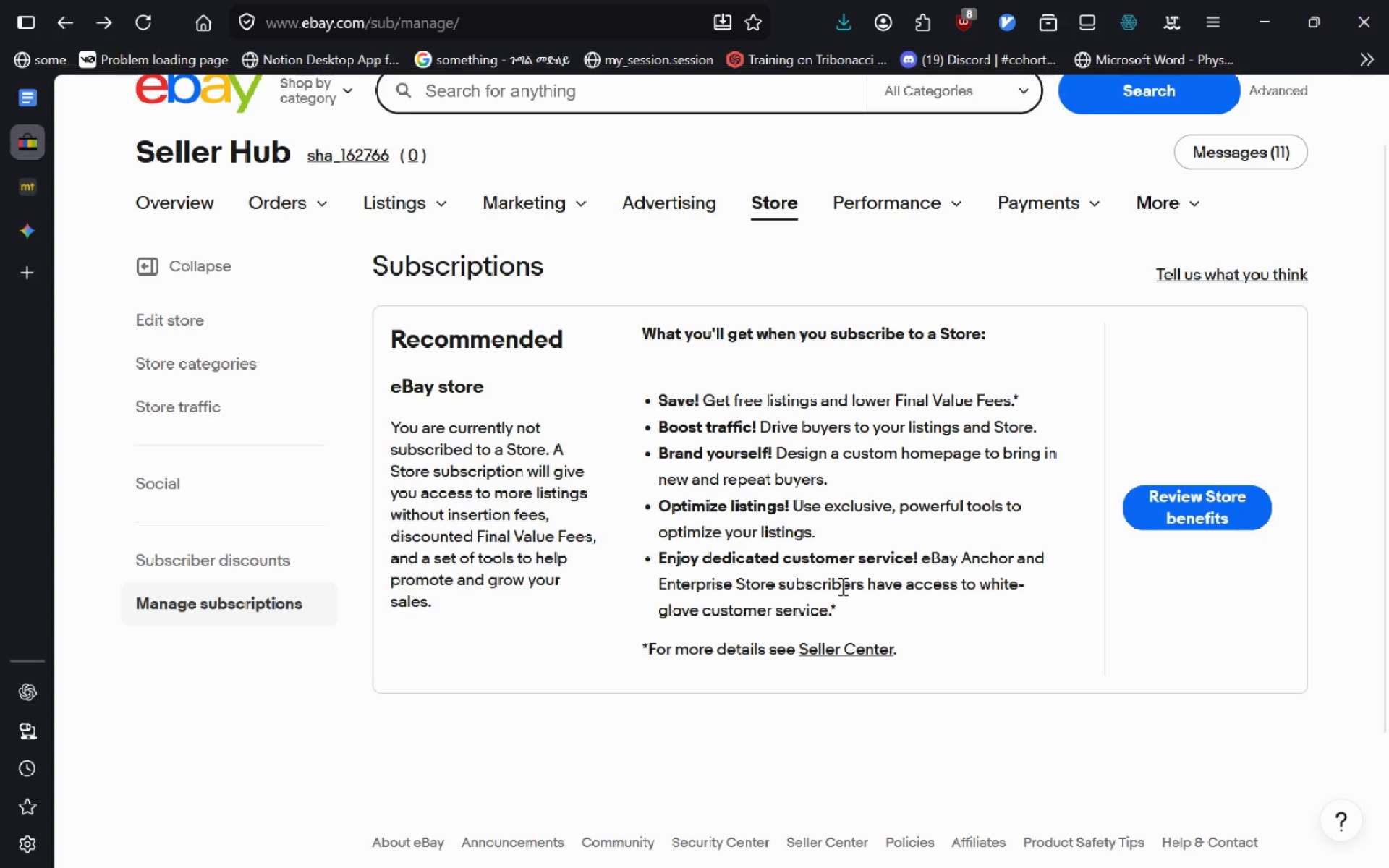 
wait(32.27)
 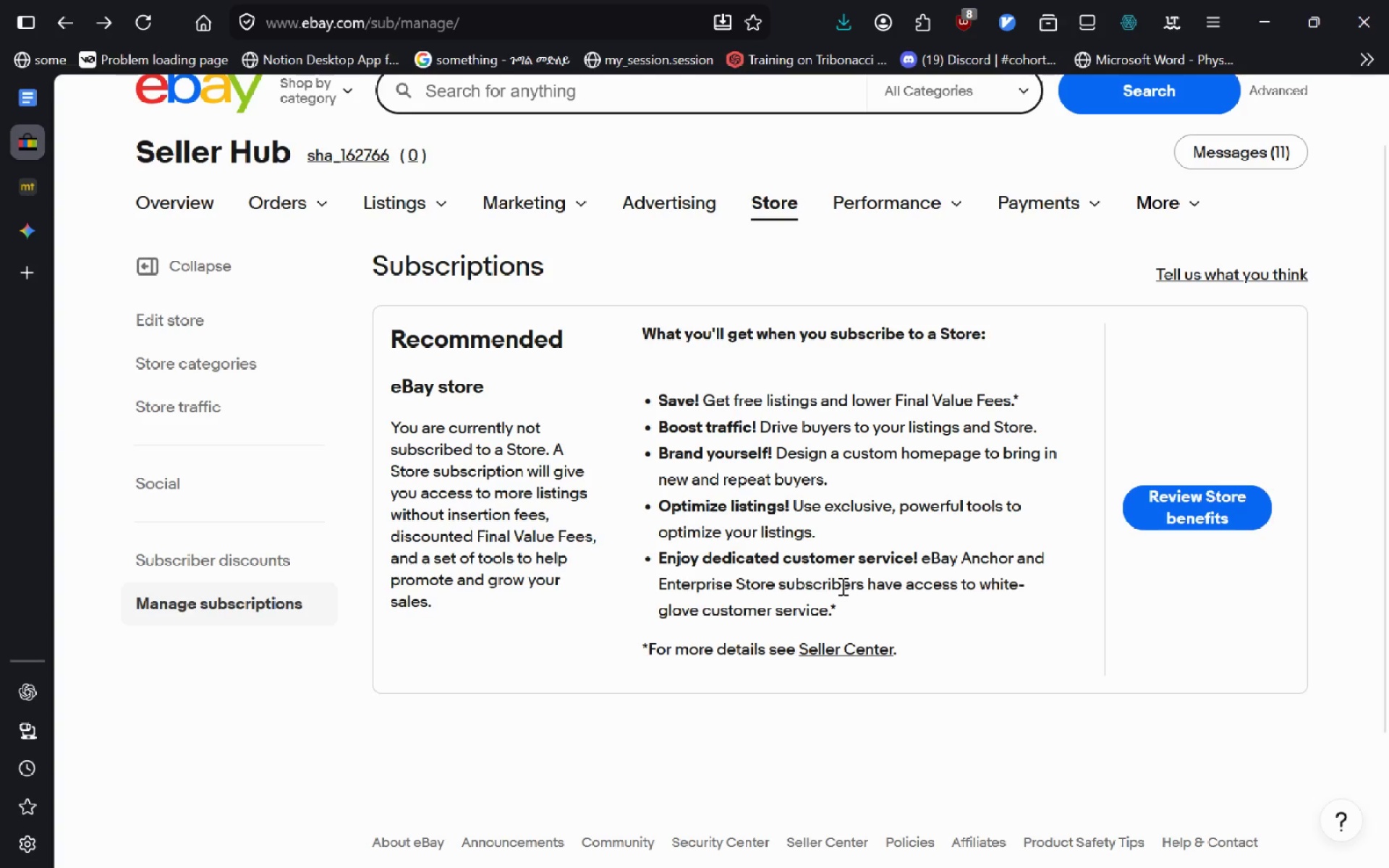 
left_click([825, 655])
 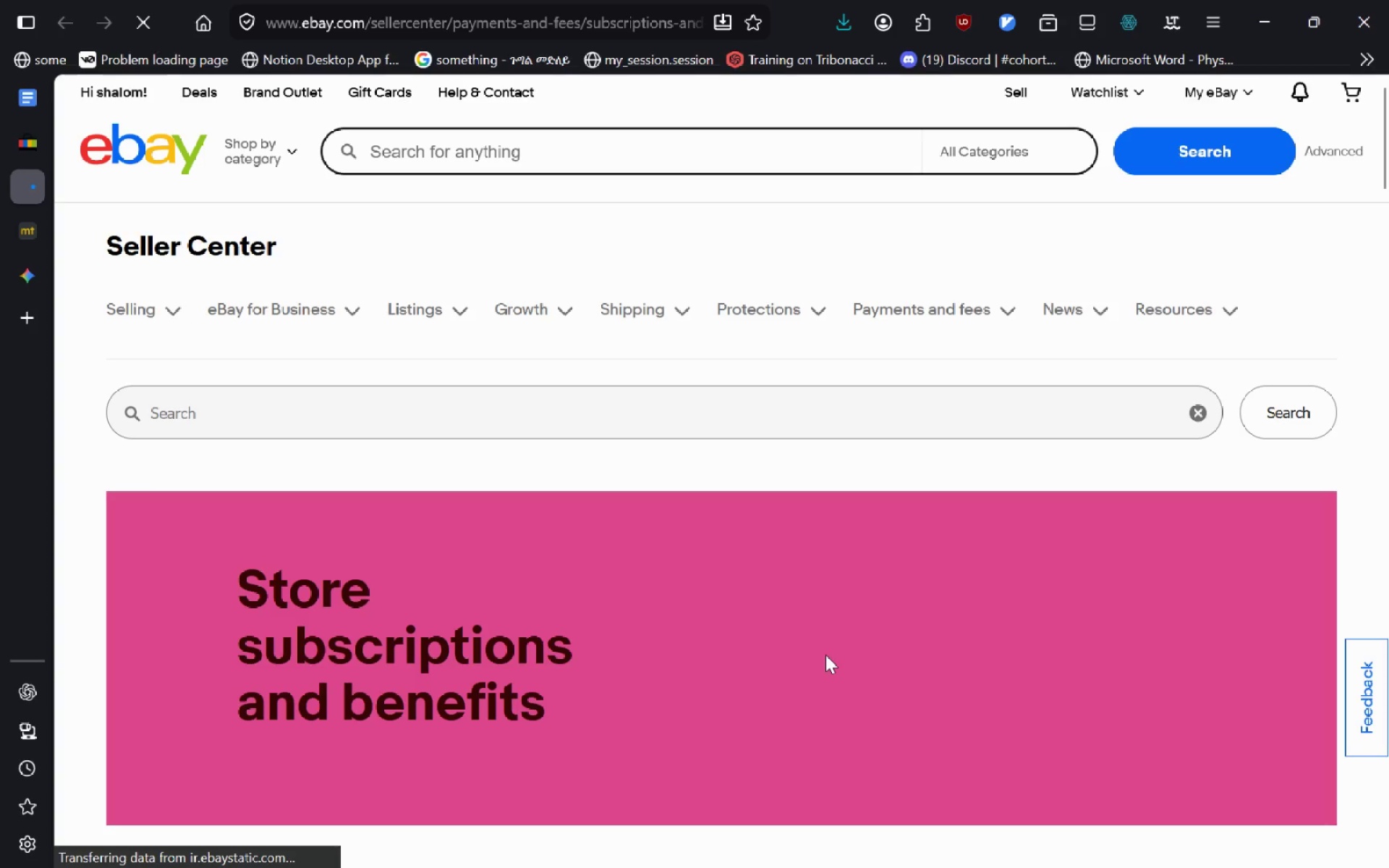 
wait(9.64)
 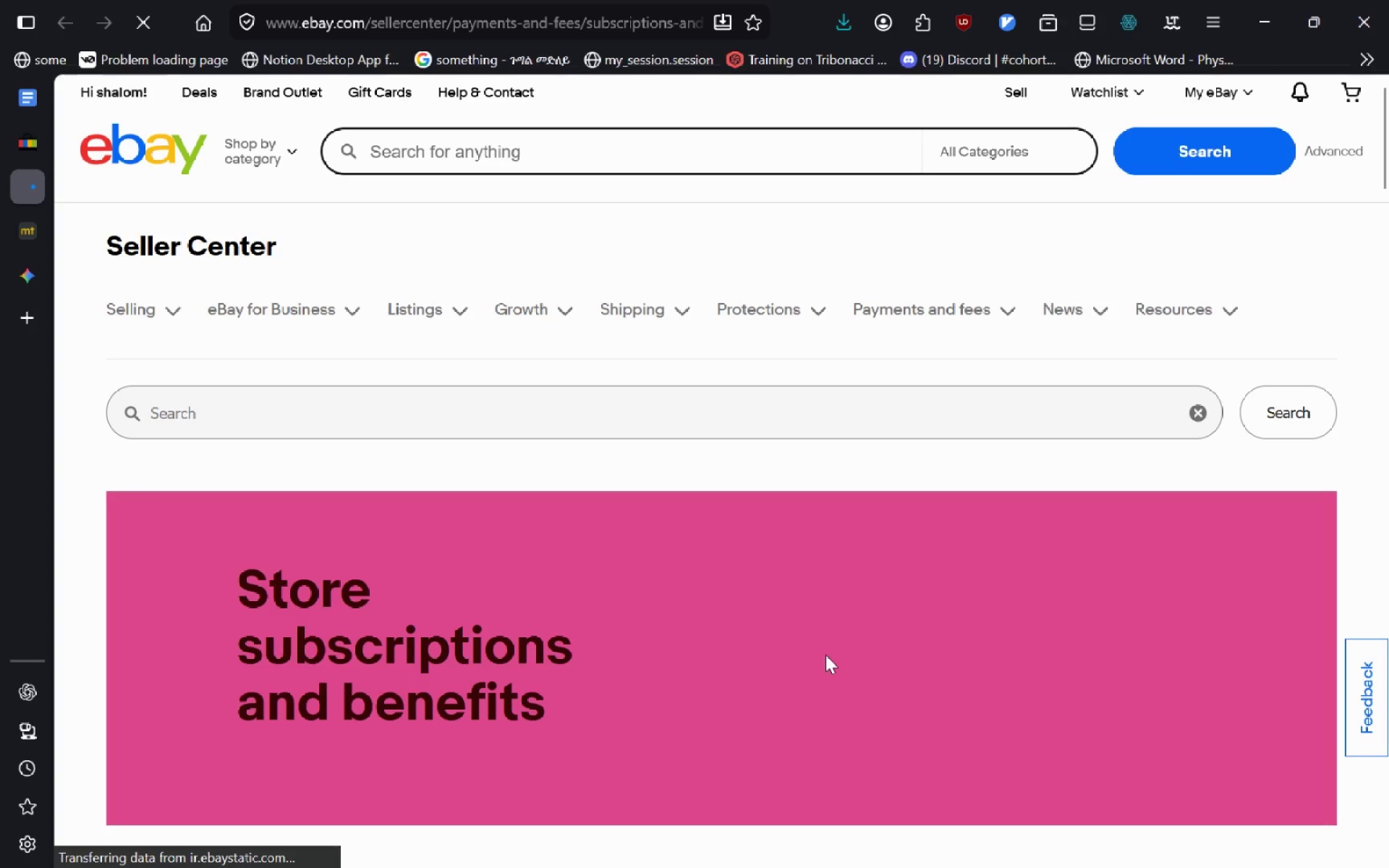 
left_click([658, 646])
 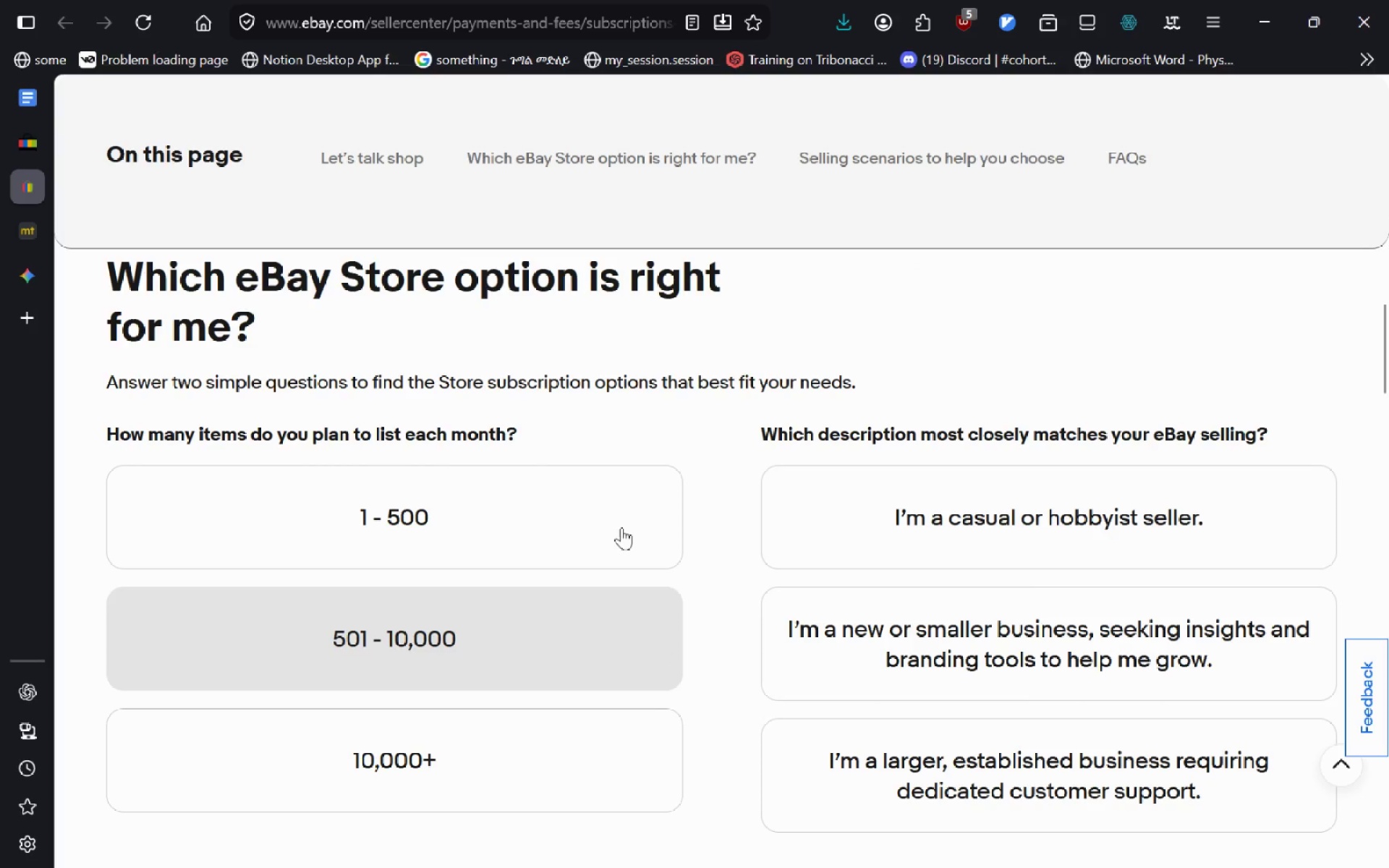 
left_click([612, 480])
 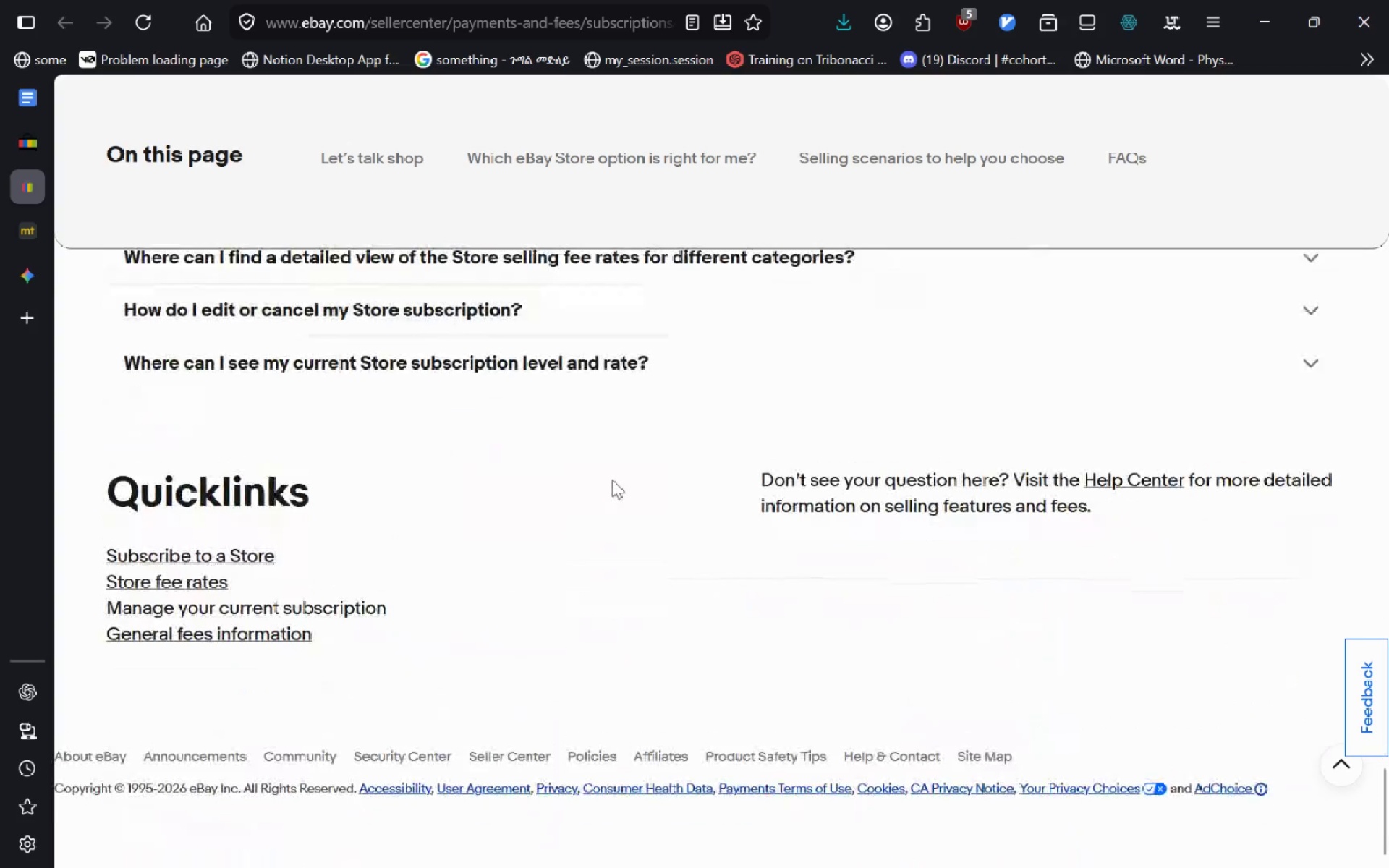 
wait(7.5)
 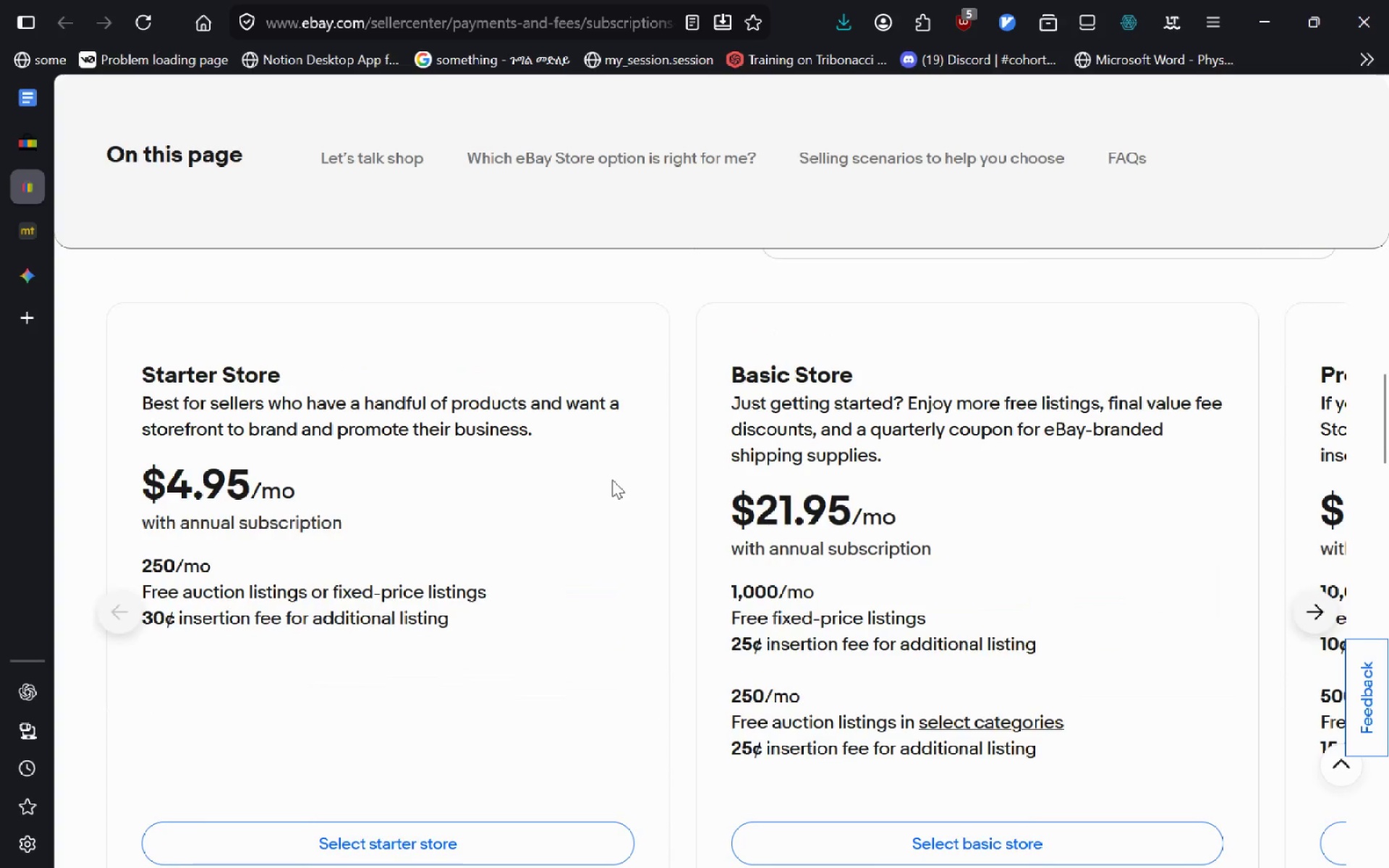 
left_click([14, 171])
 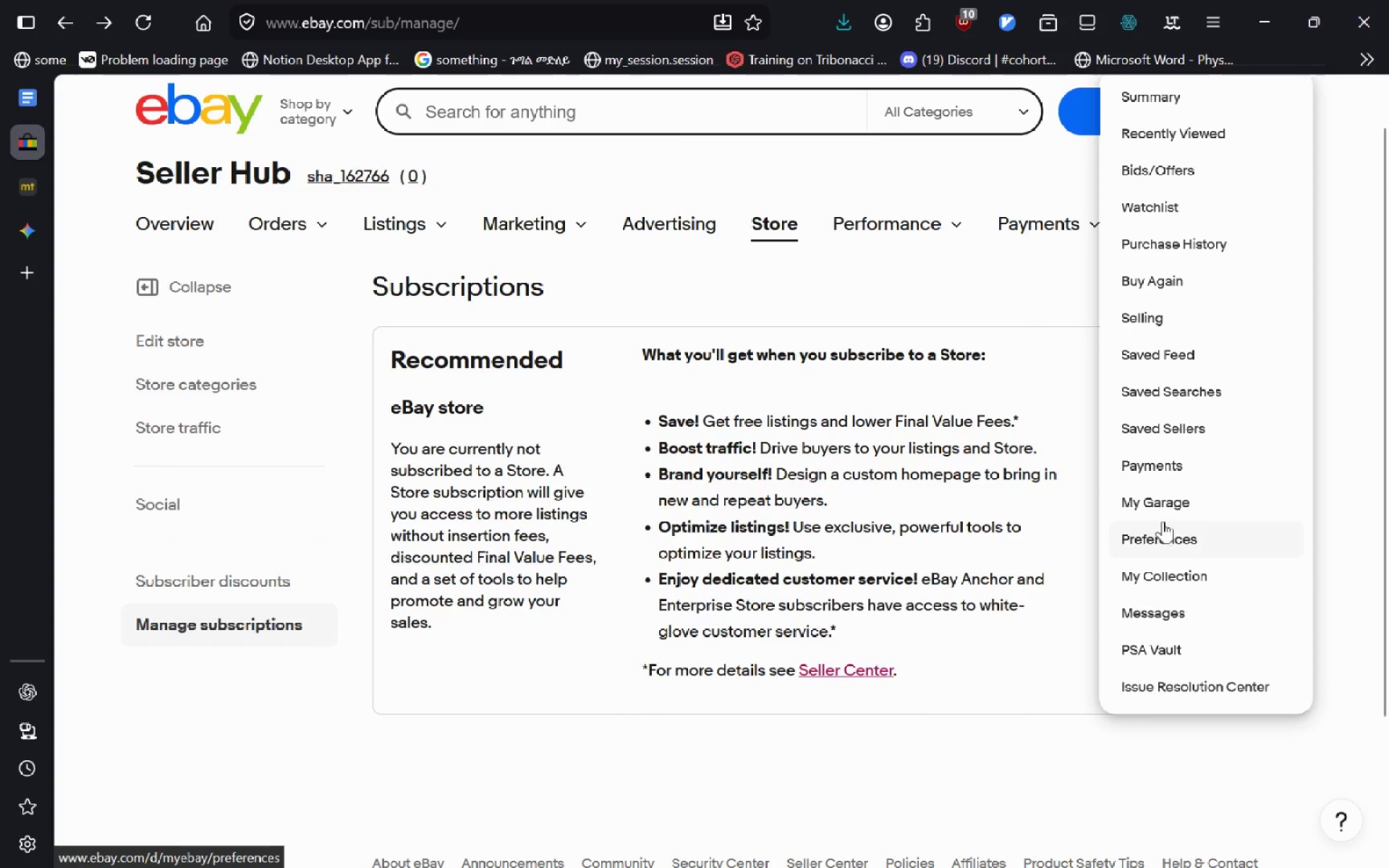 
wait(18.08)
 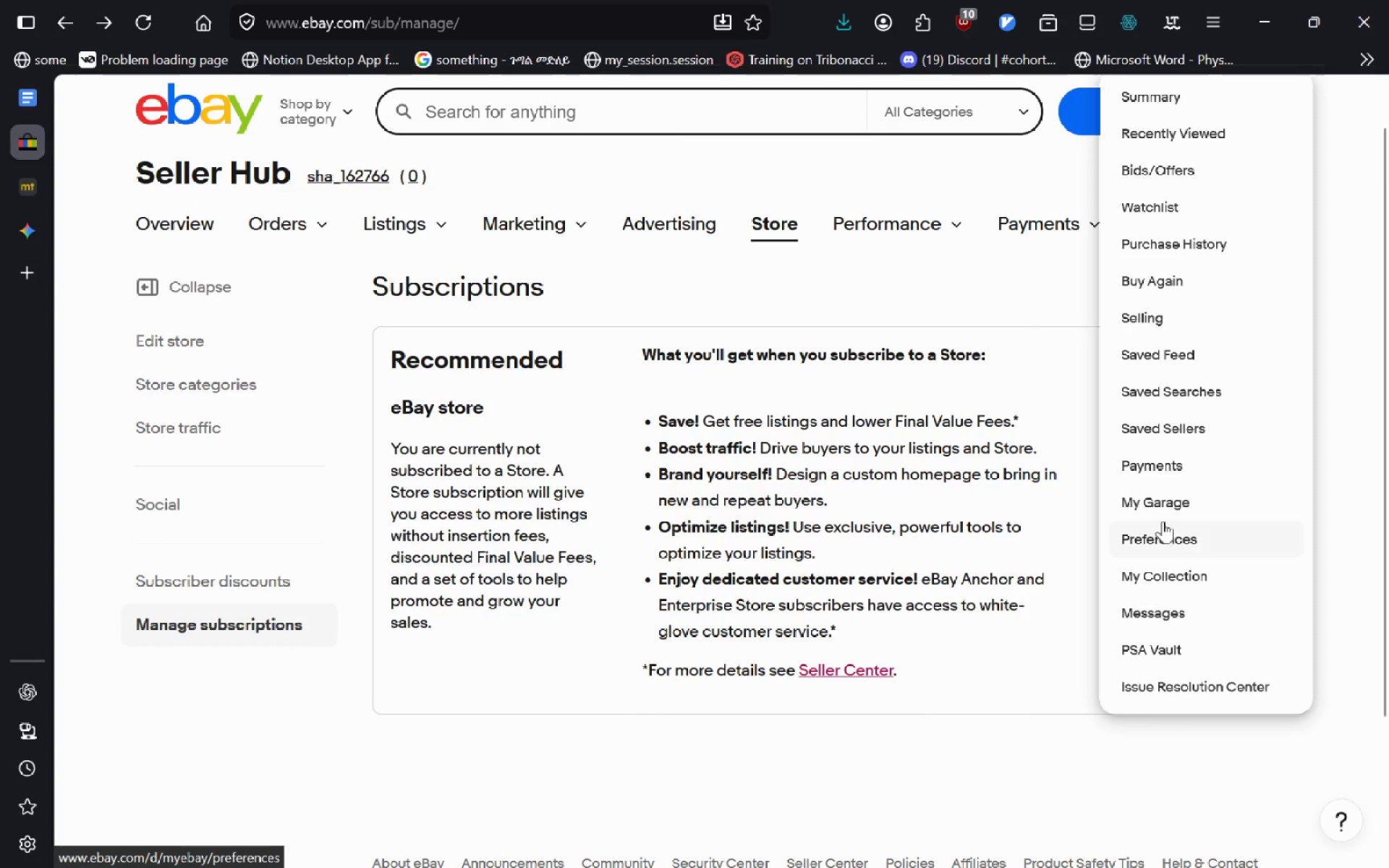 
left_click([21, 103])
 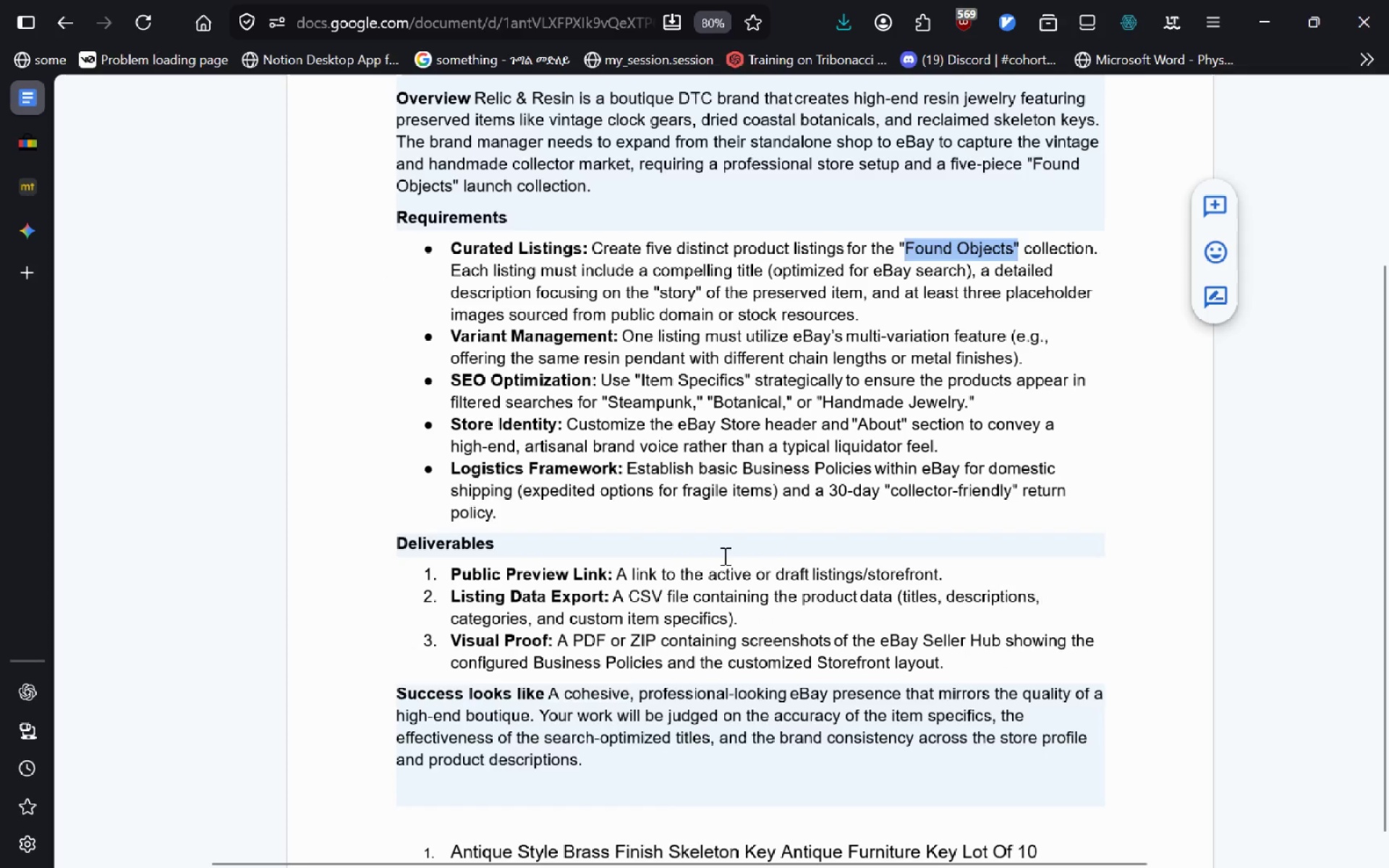 
left_click([723, 556])
 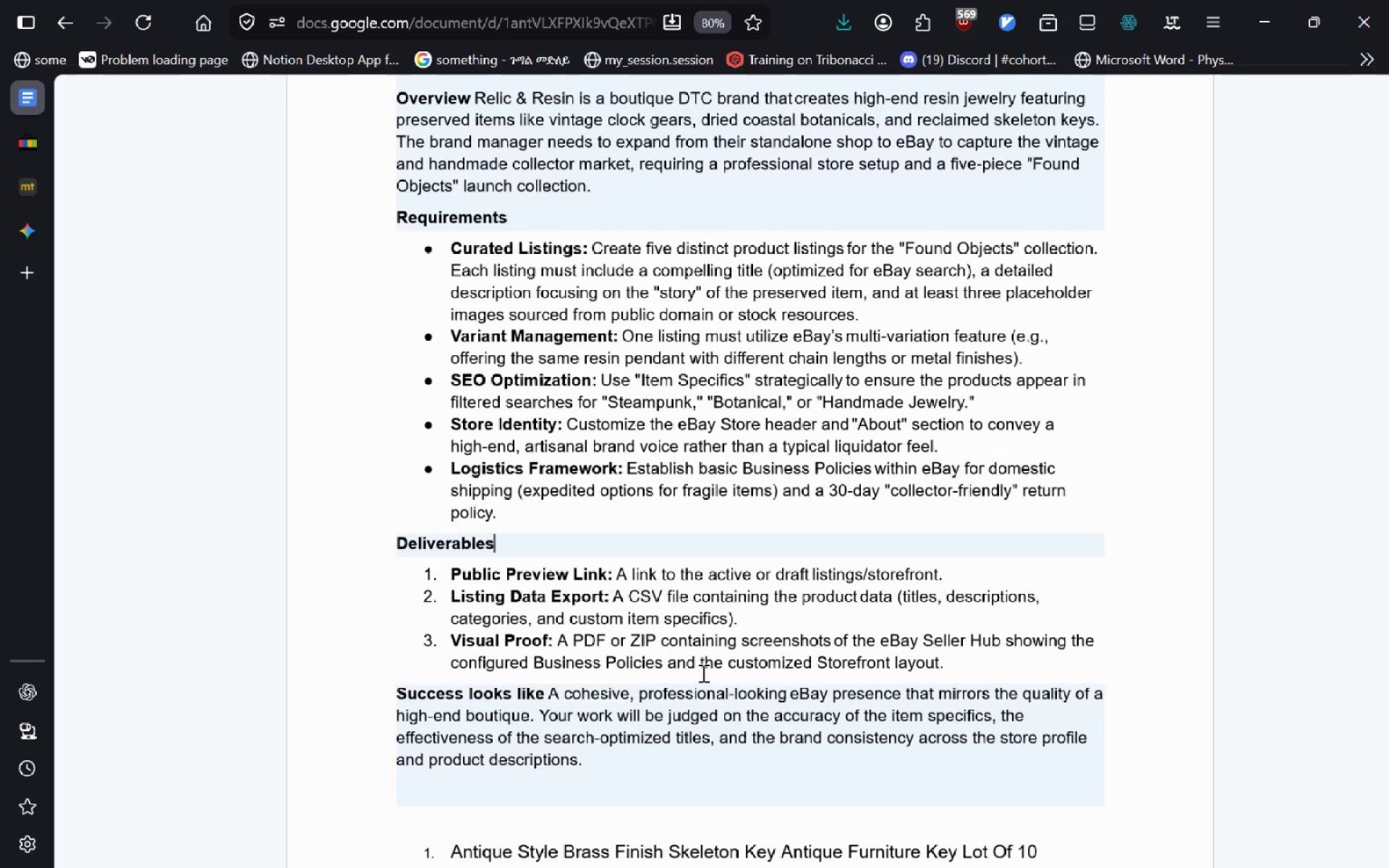 
wait(12.59)
 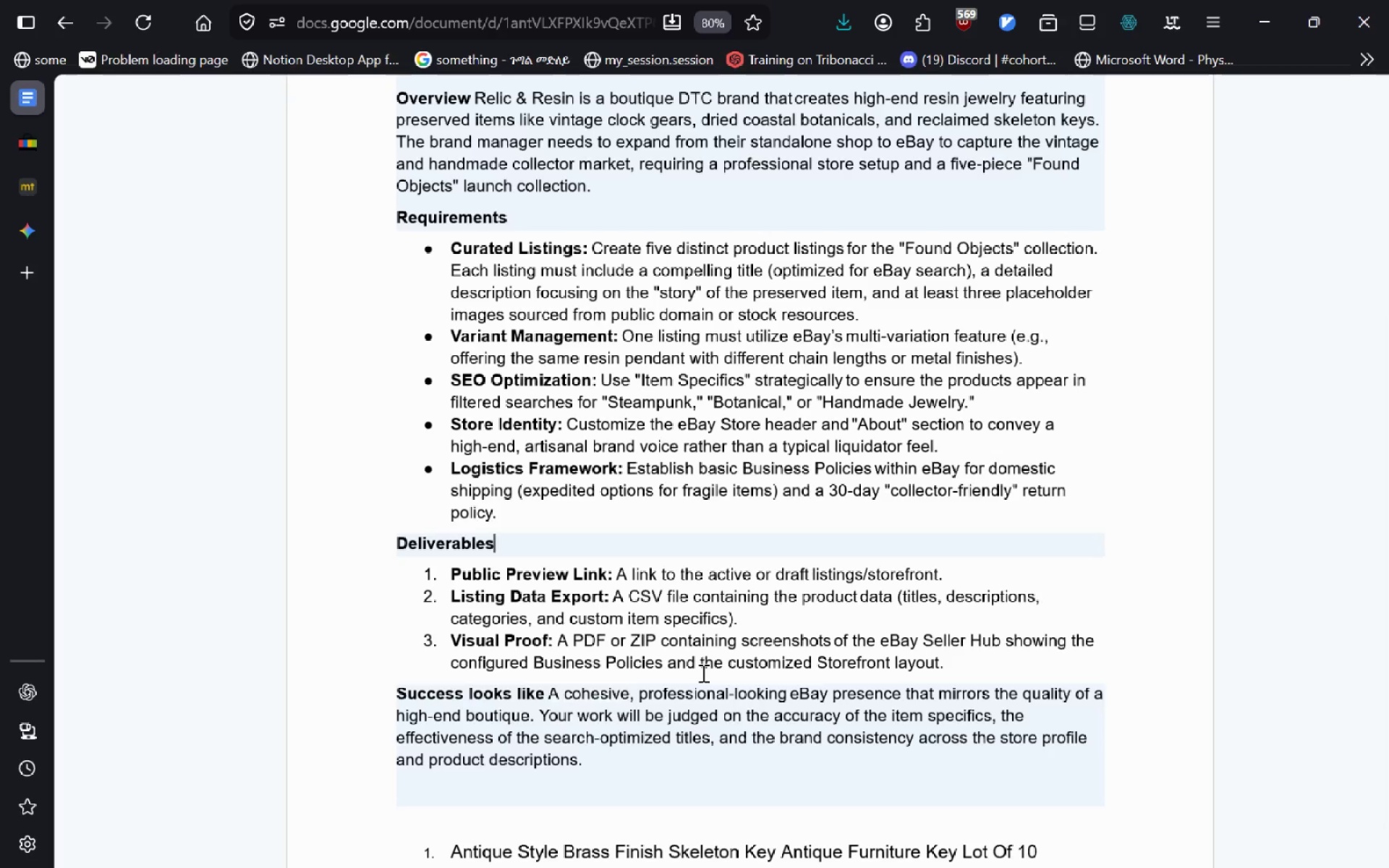 
left_click([31, 215])
 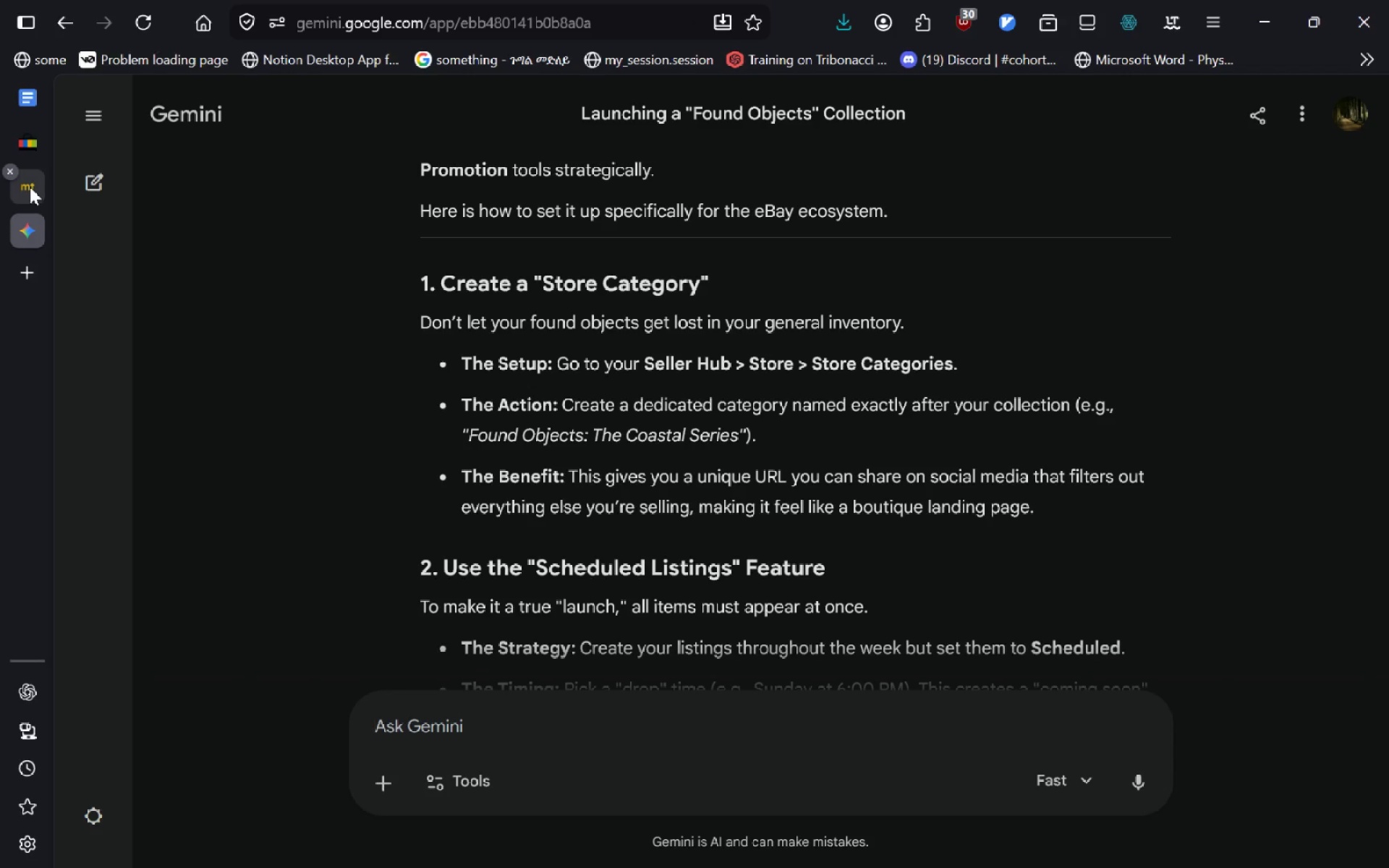 
left_click([30, 187])
 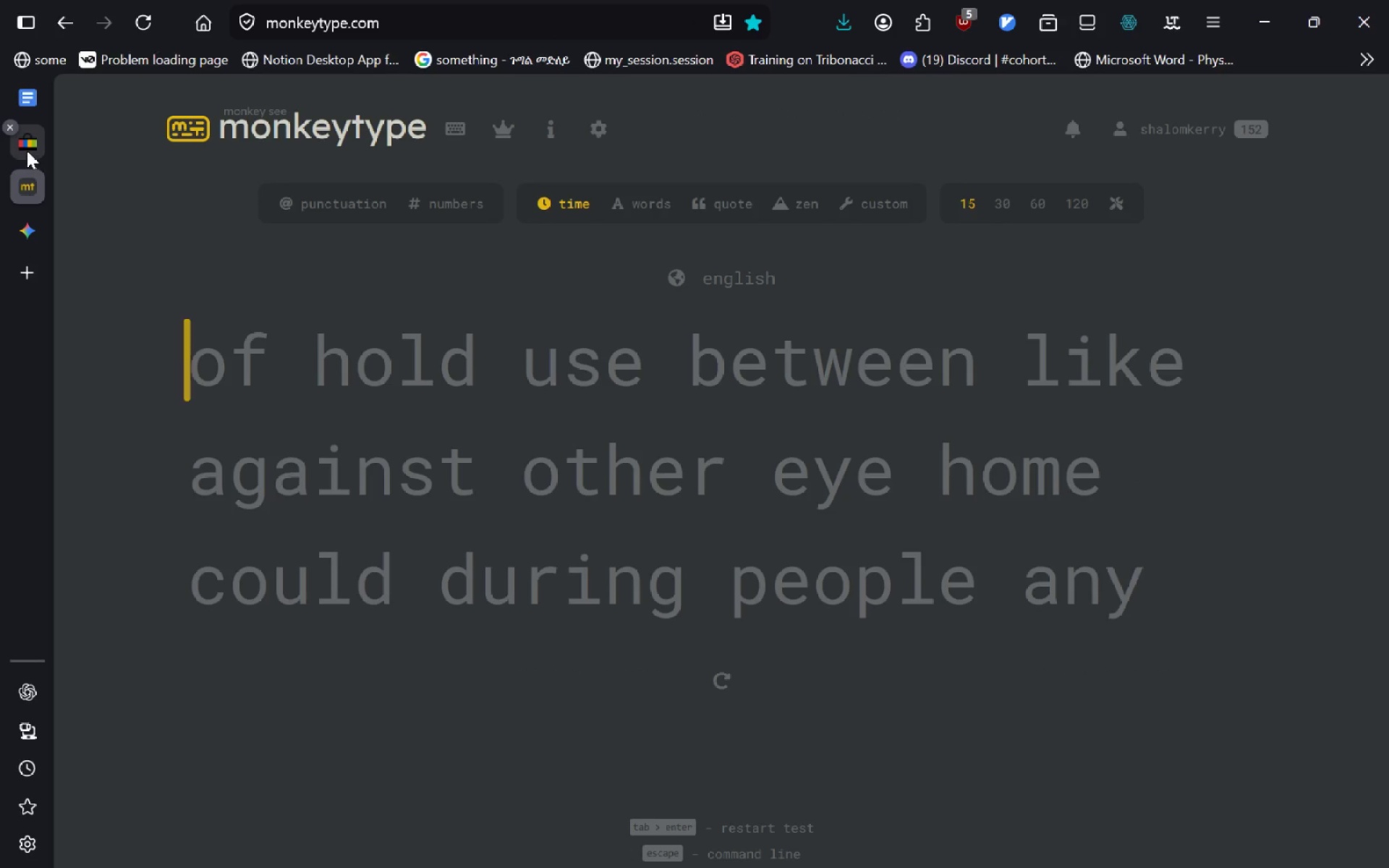 
left_click([27, 150])
 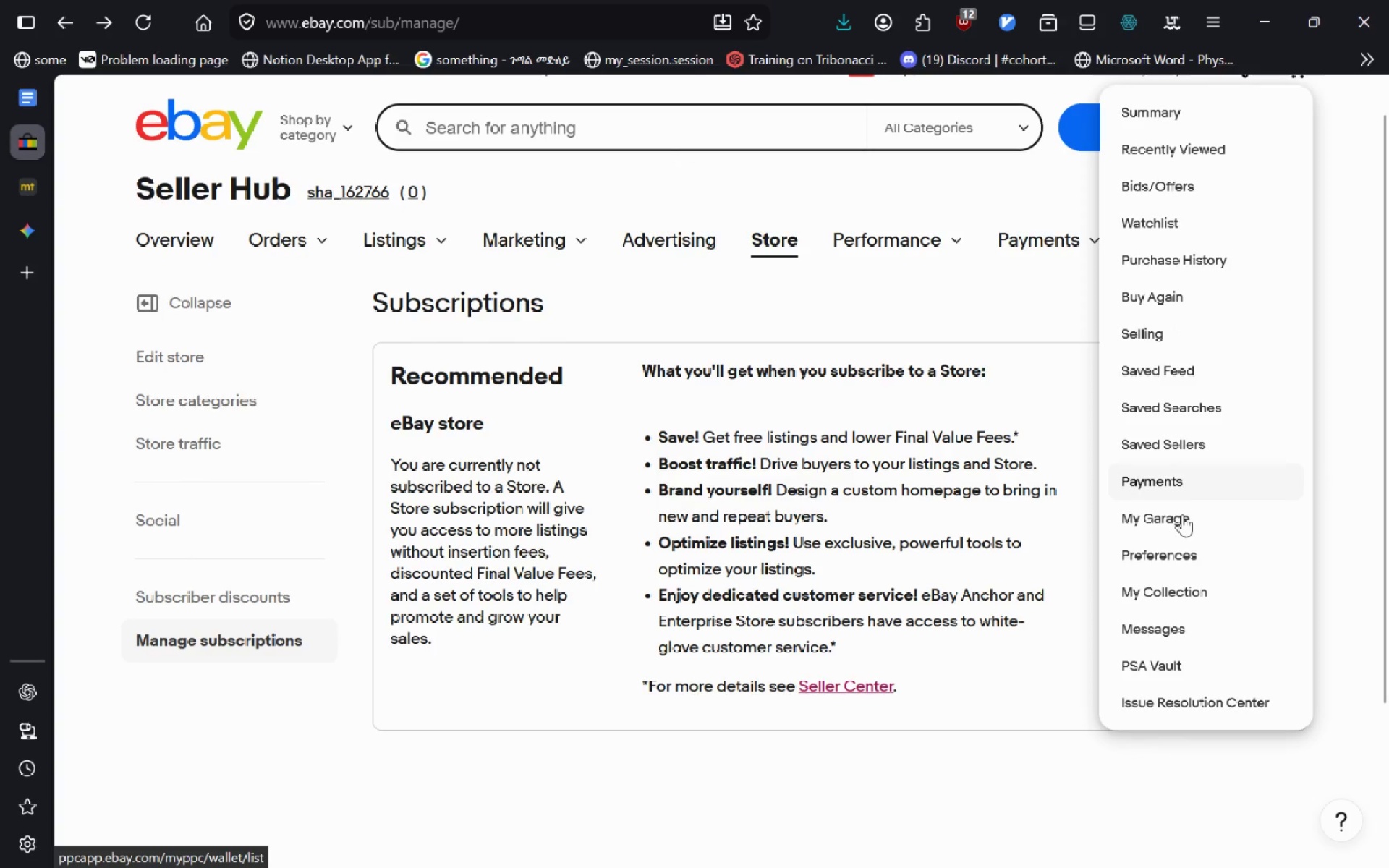 
wait(5.73)
 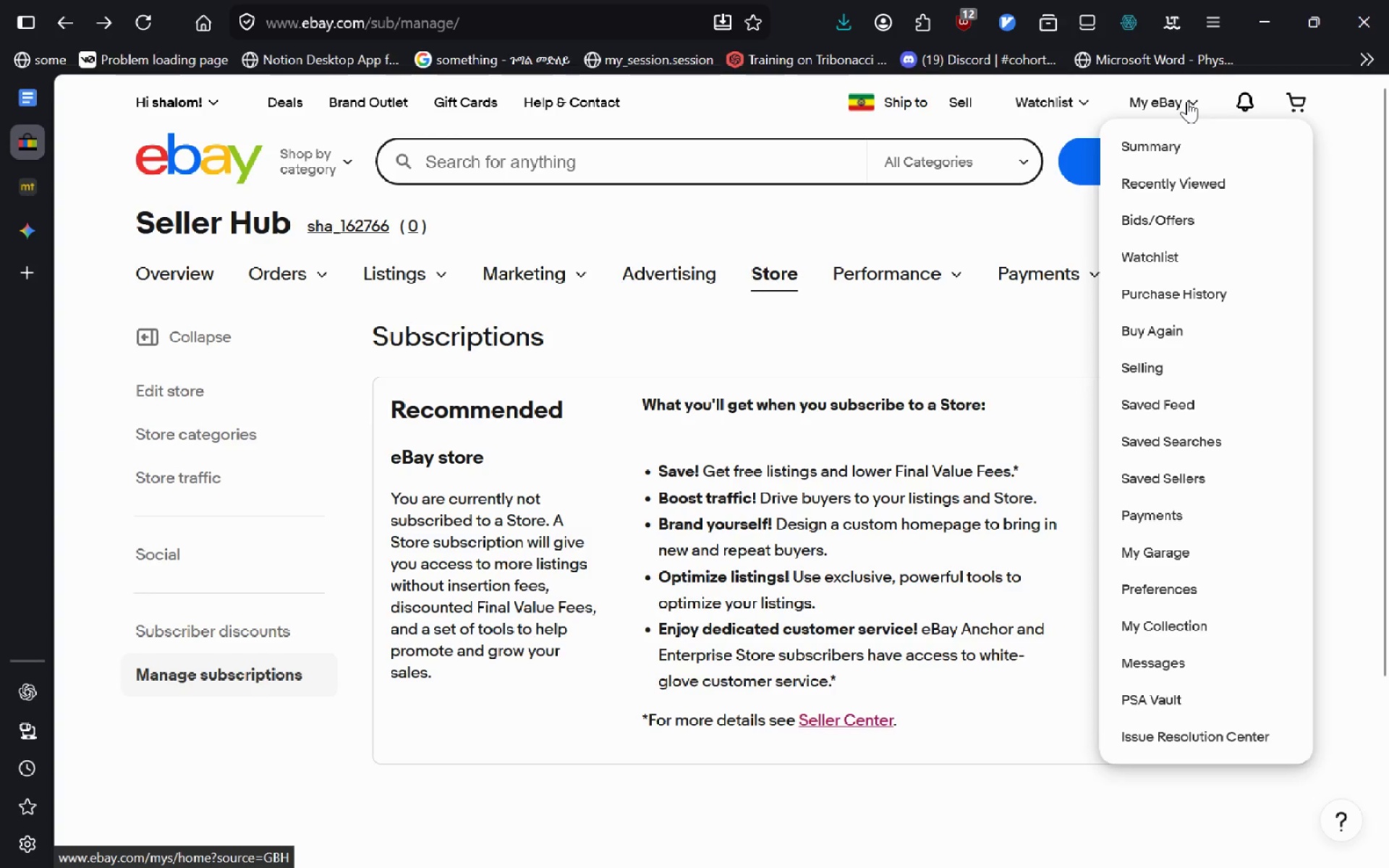 
left_click([1169, 582])
 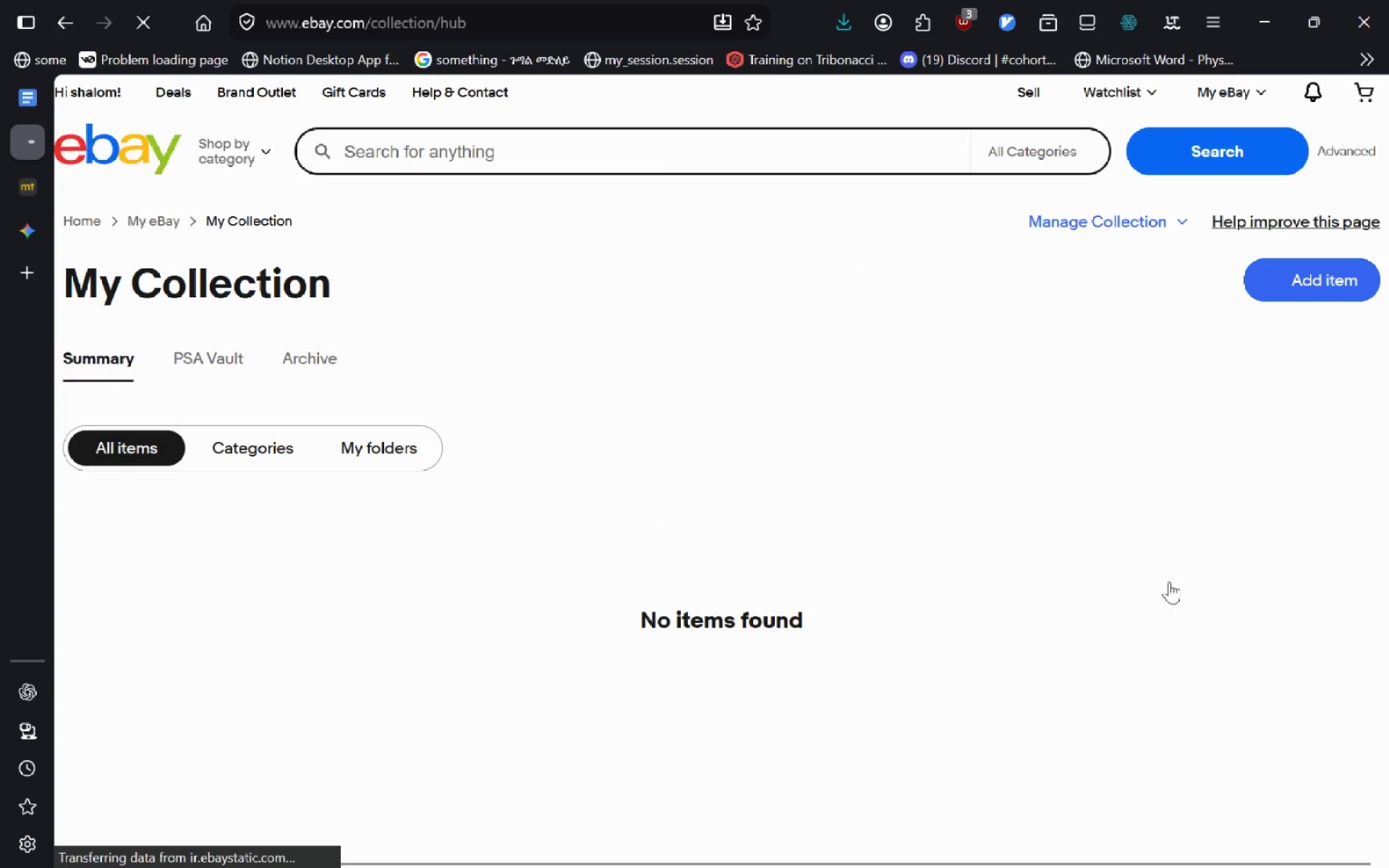 
wait(9.0)
 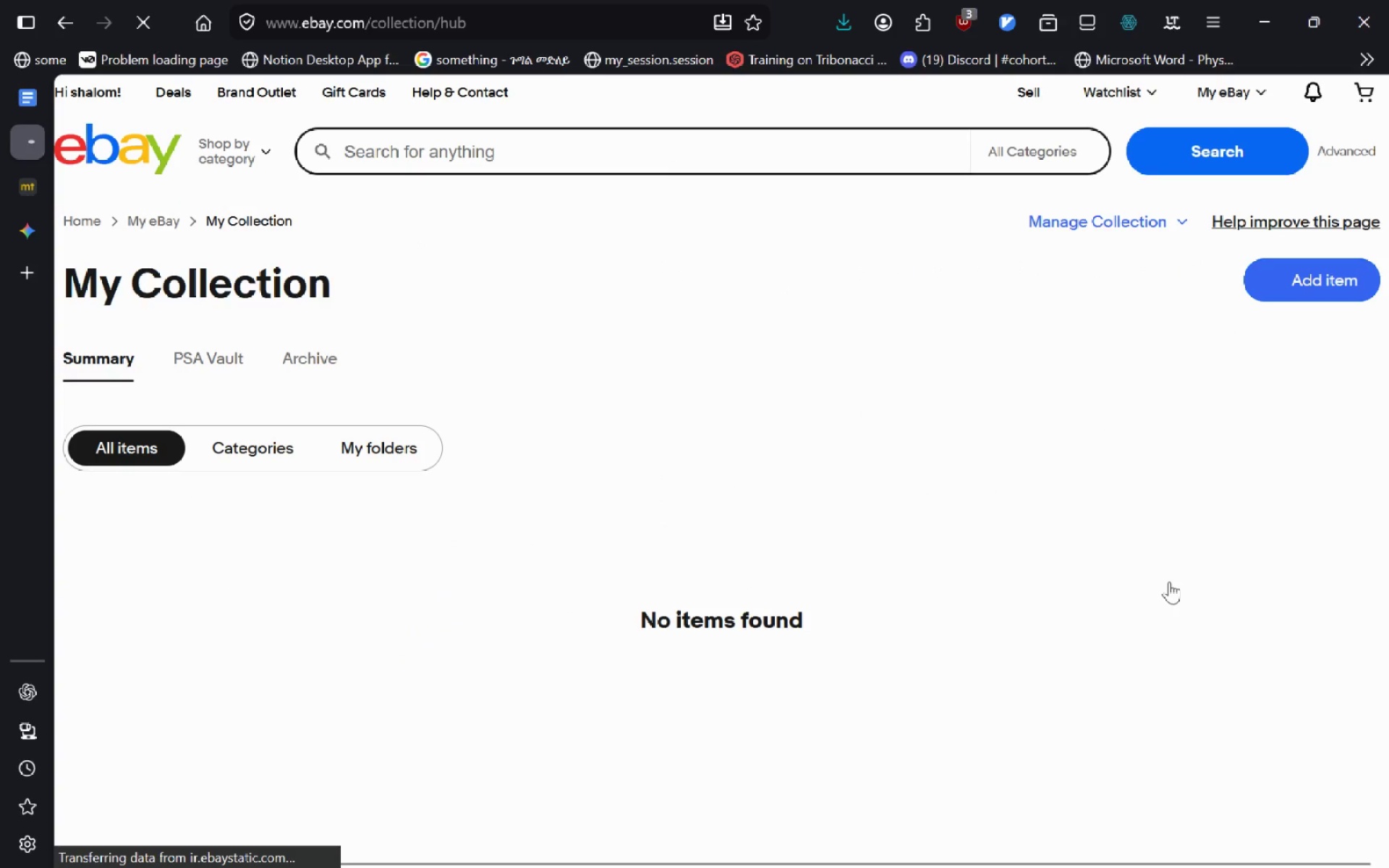 
left_click([1320, 468])
 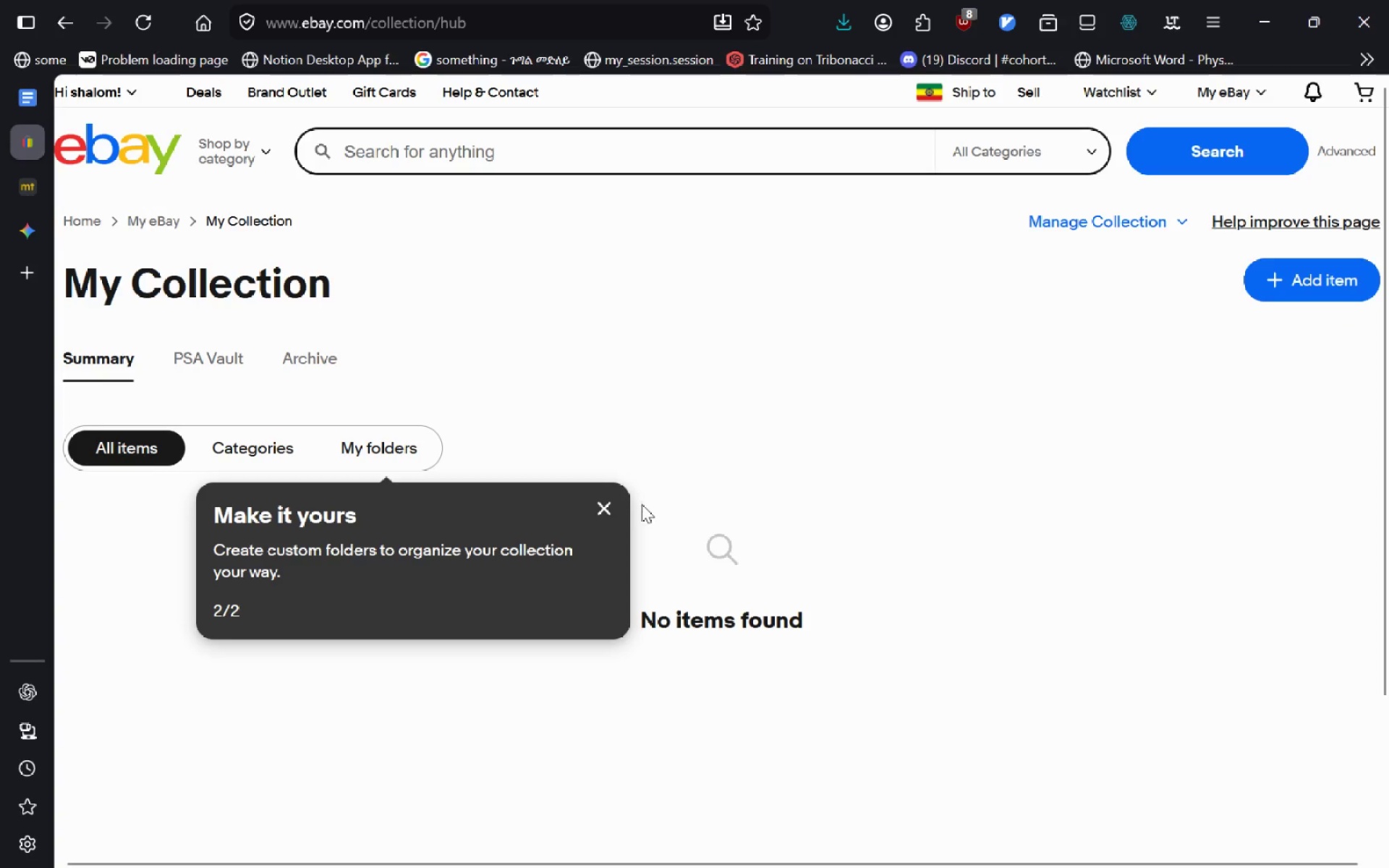 
left_click([613, 511])
 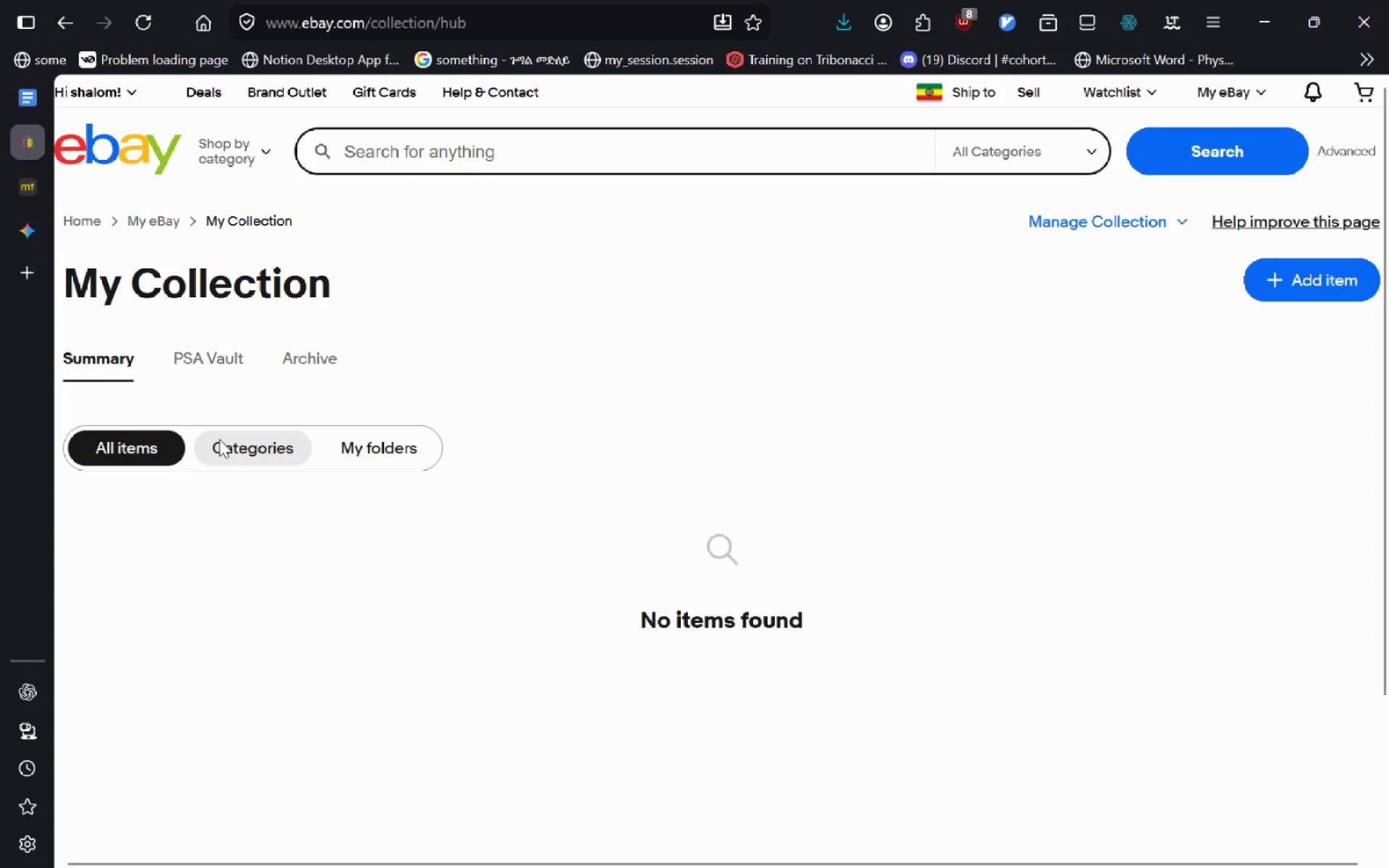 
left_click([234, 446])
 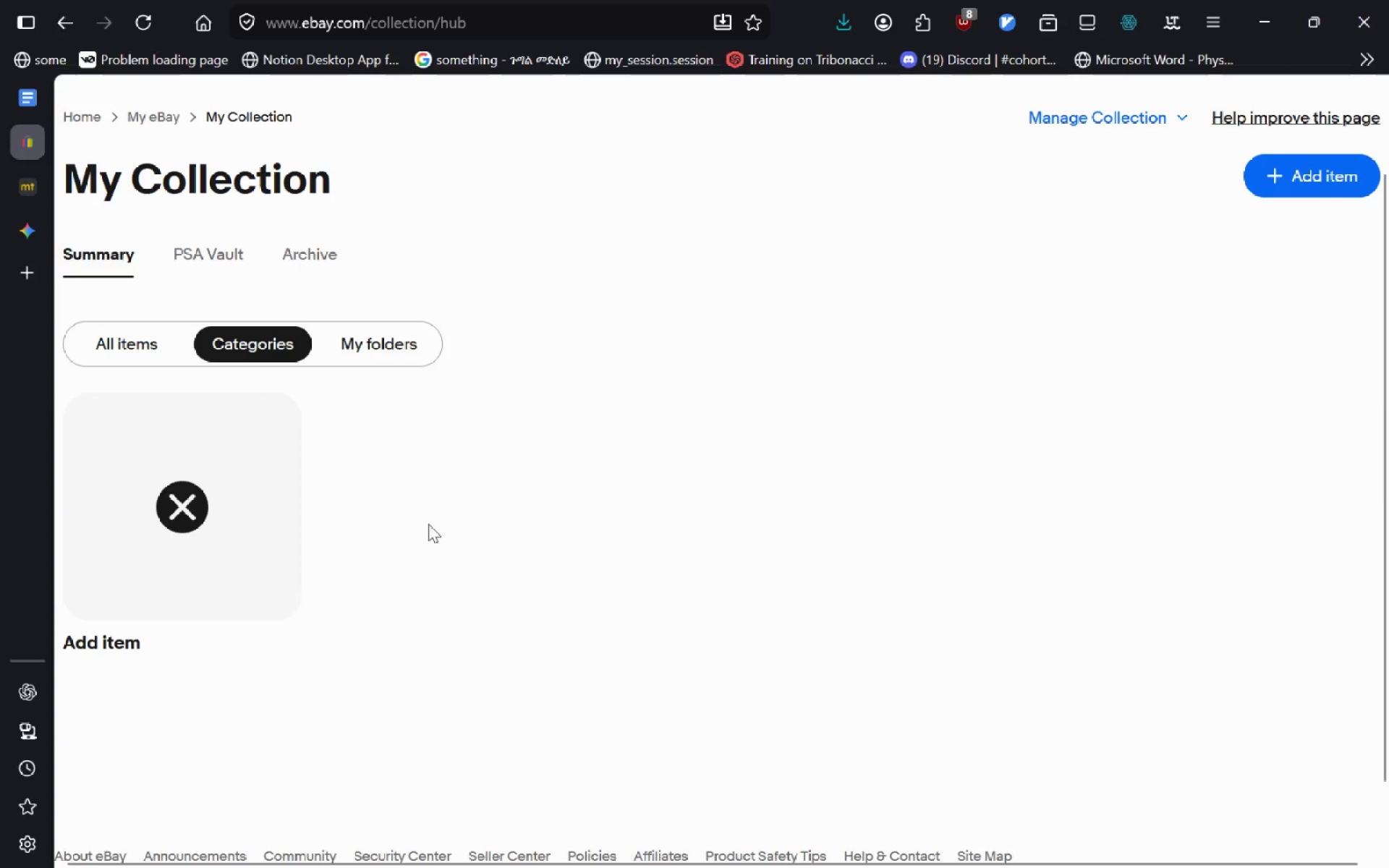 
left_click([161, 515])
 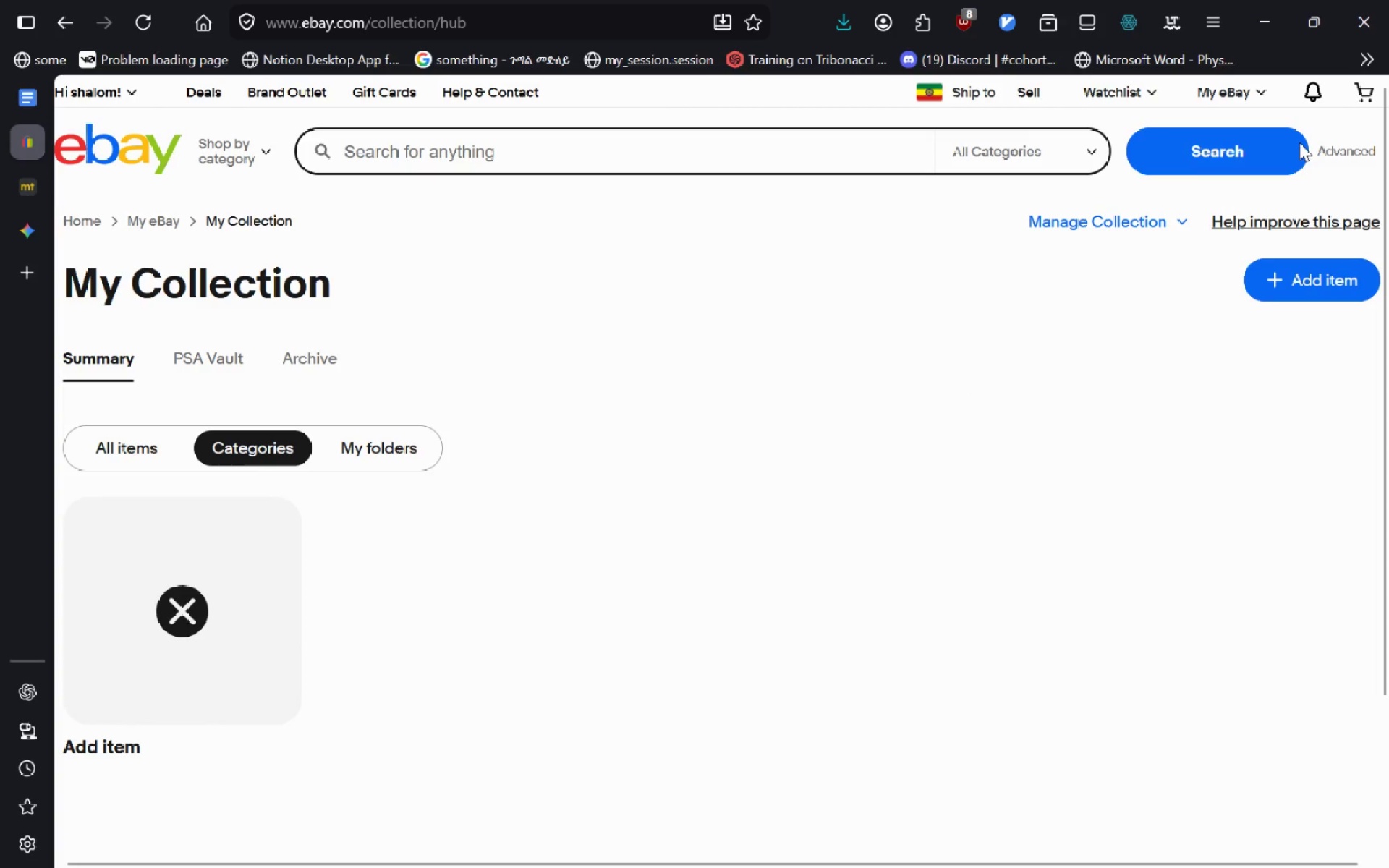 
left_click([1227, 105])
 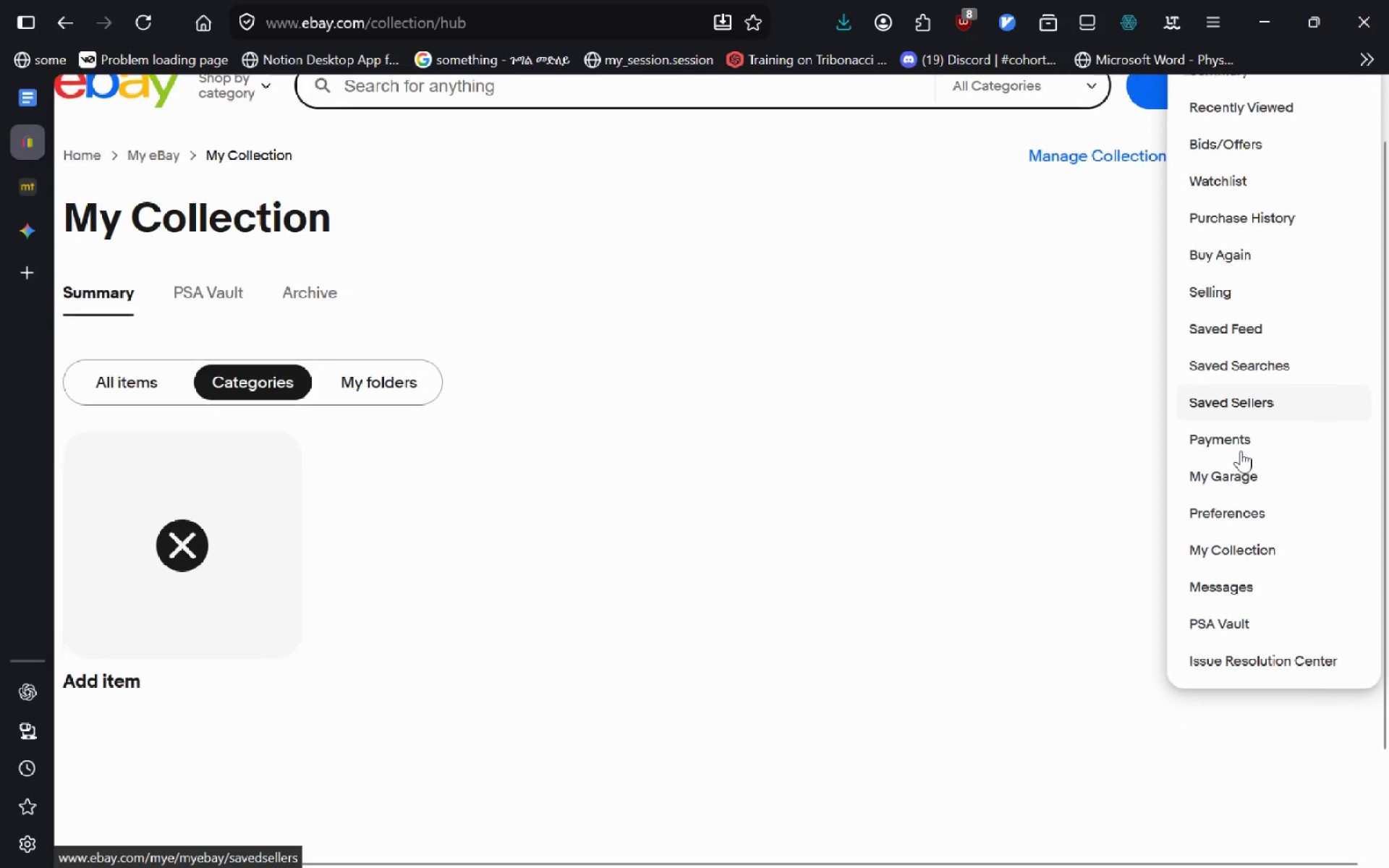 
wait(5.16)
 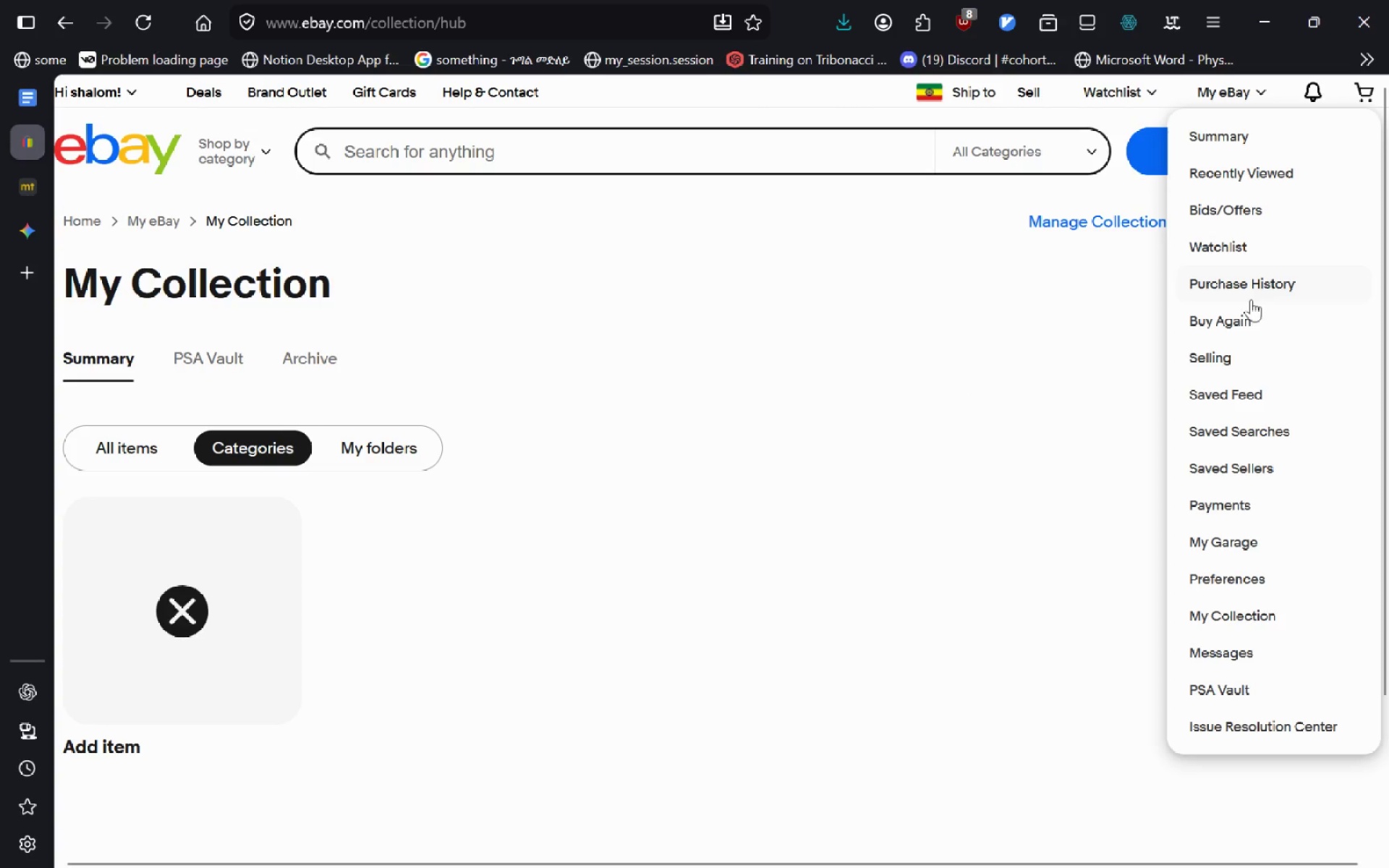 
left_click([1222, 482])
 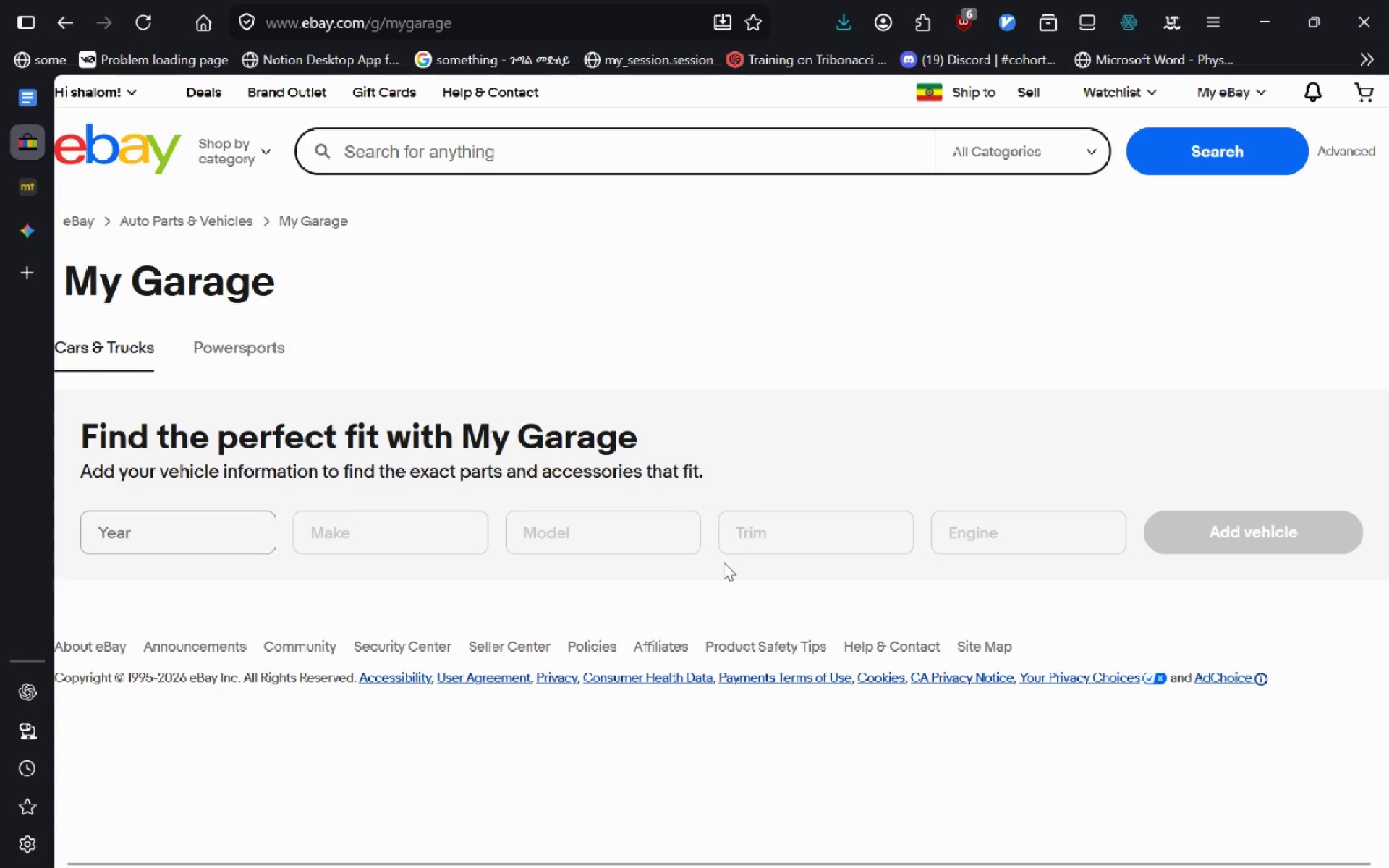 
wait(6.78)
 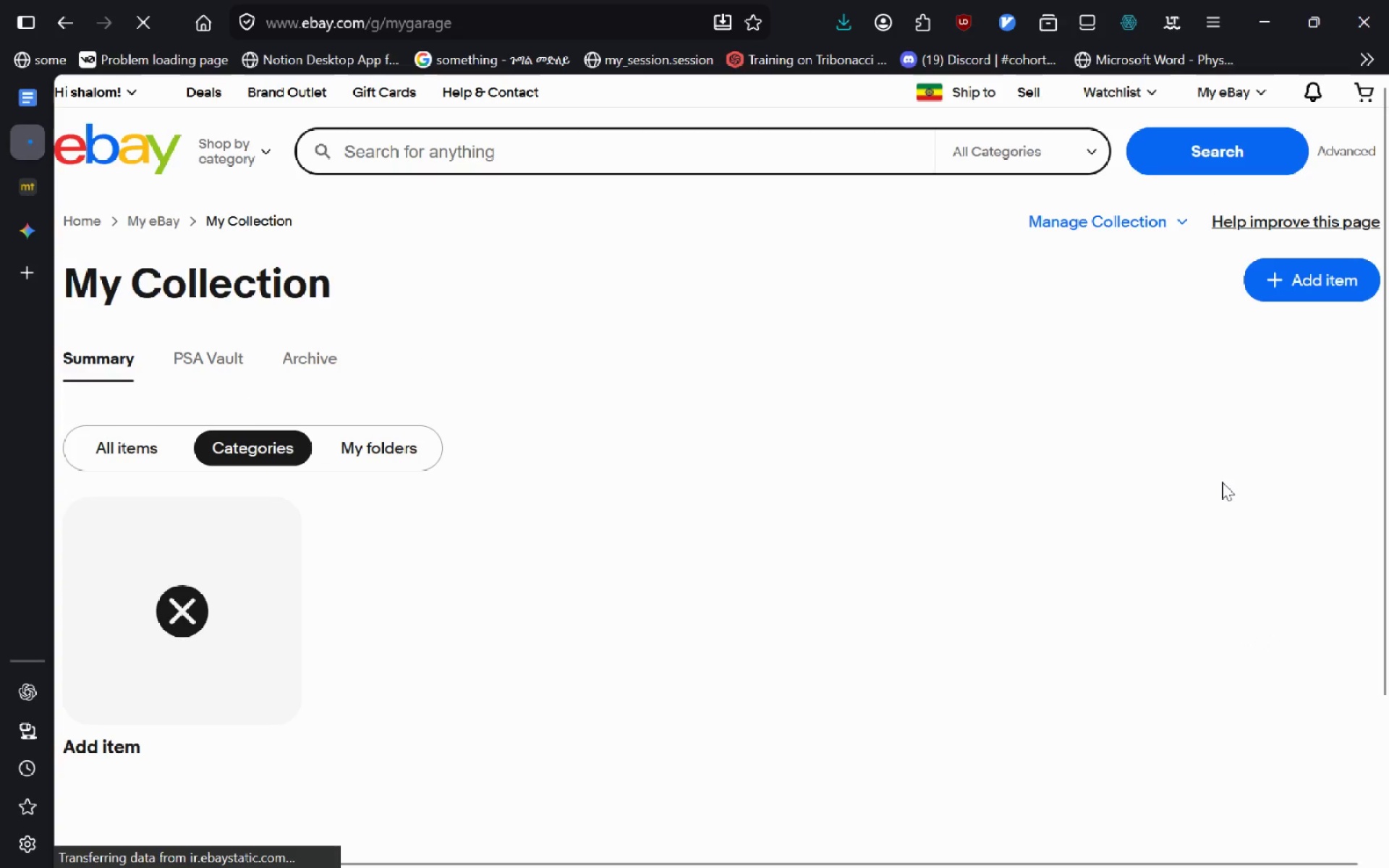 
left_click([38, 95])
 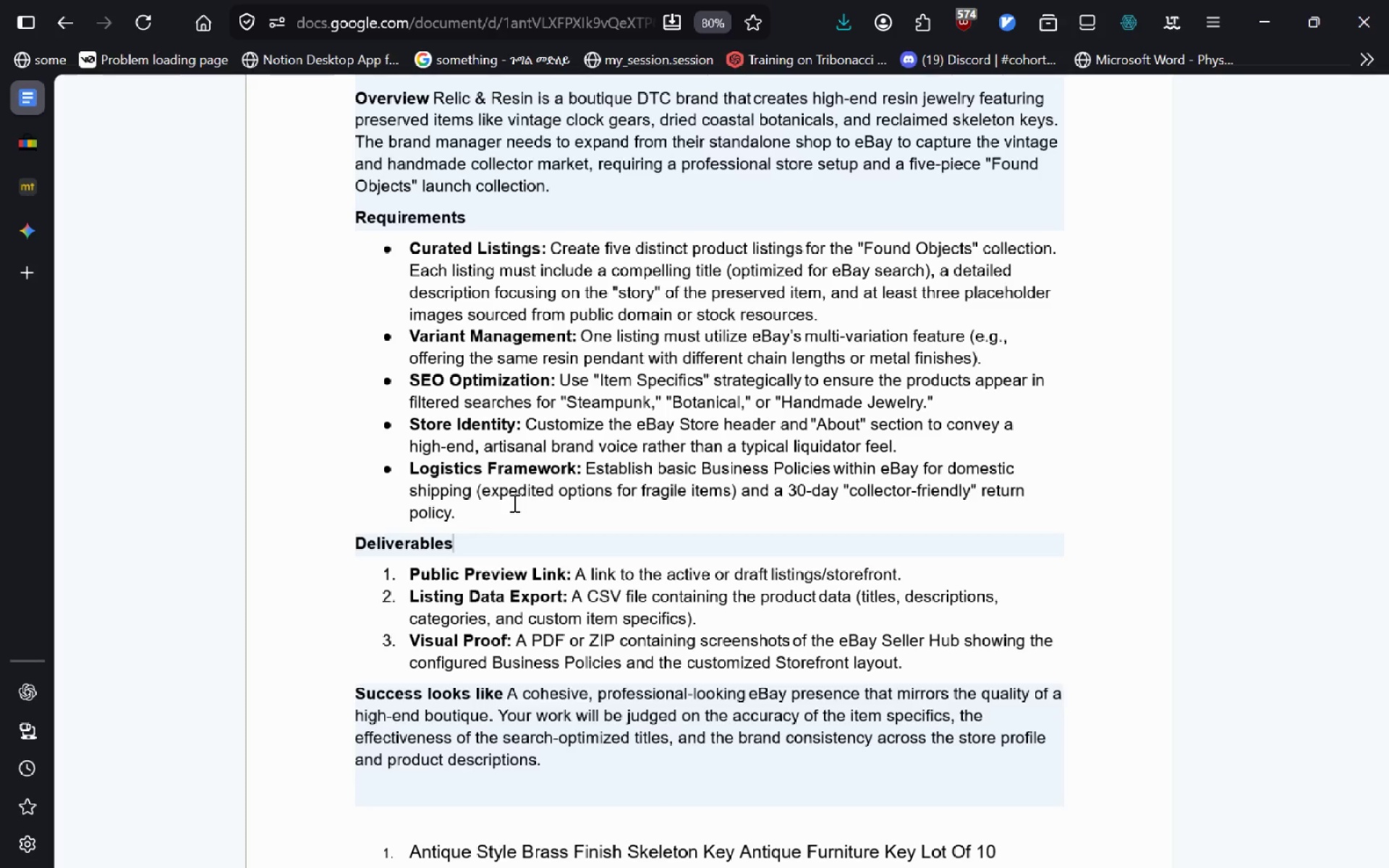 
wait(15.48)
 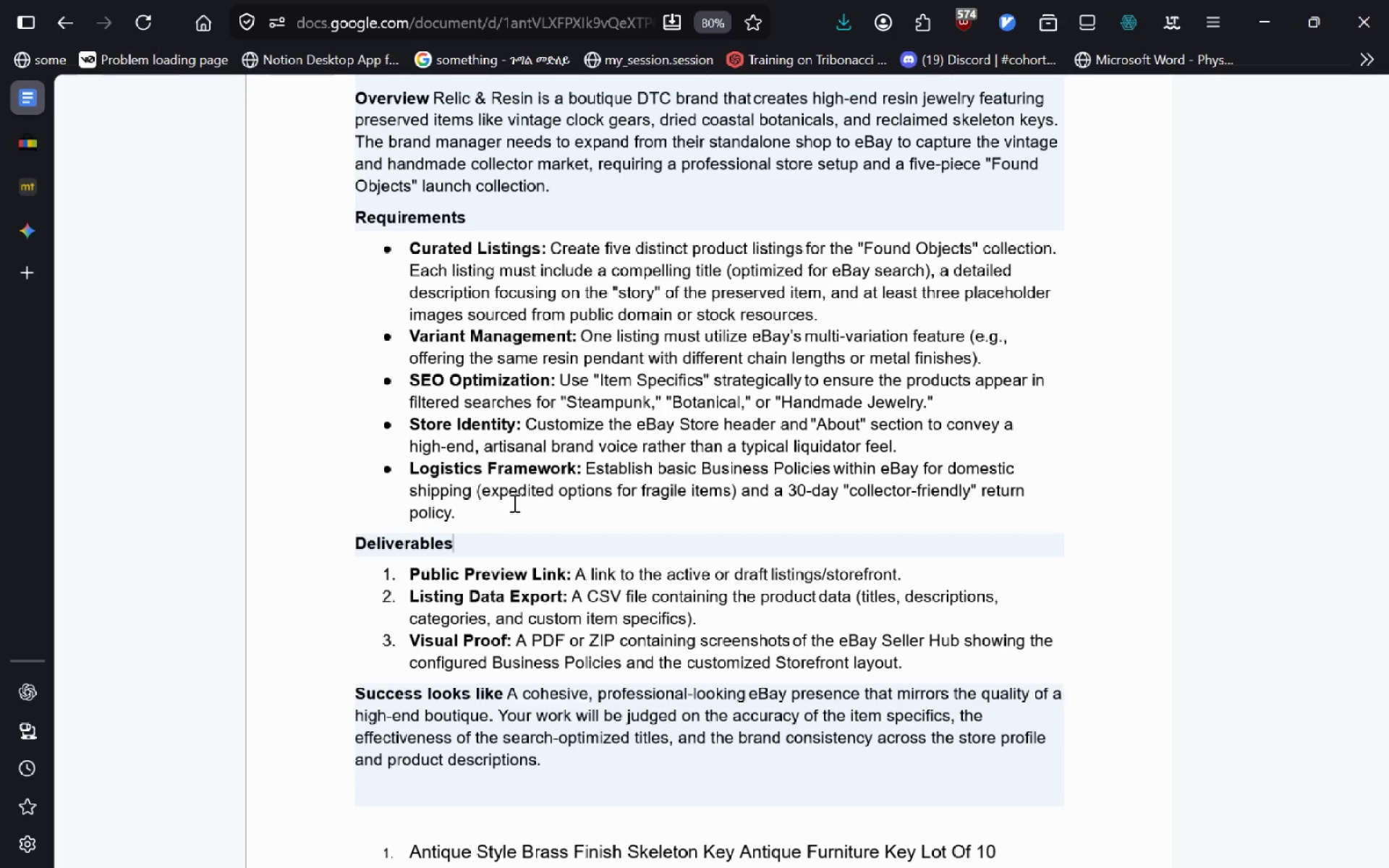 
left_click([35, 141])
 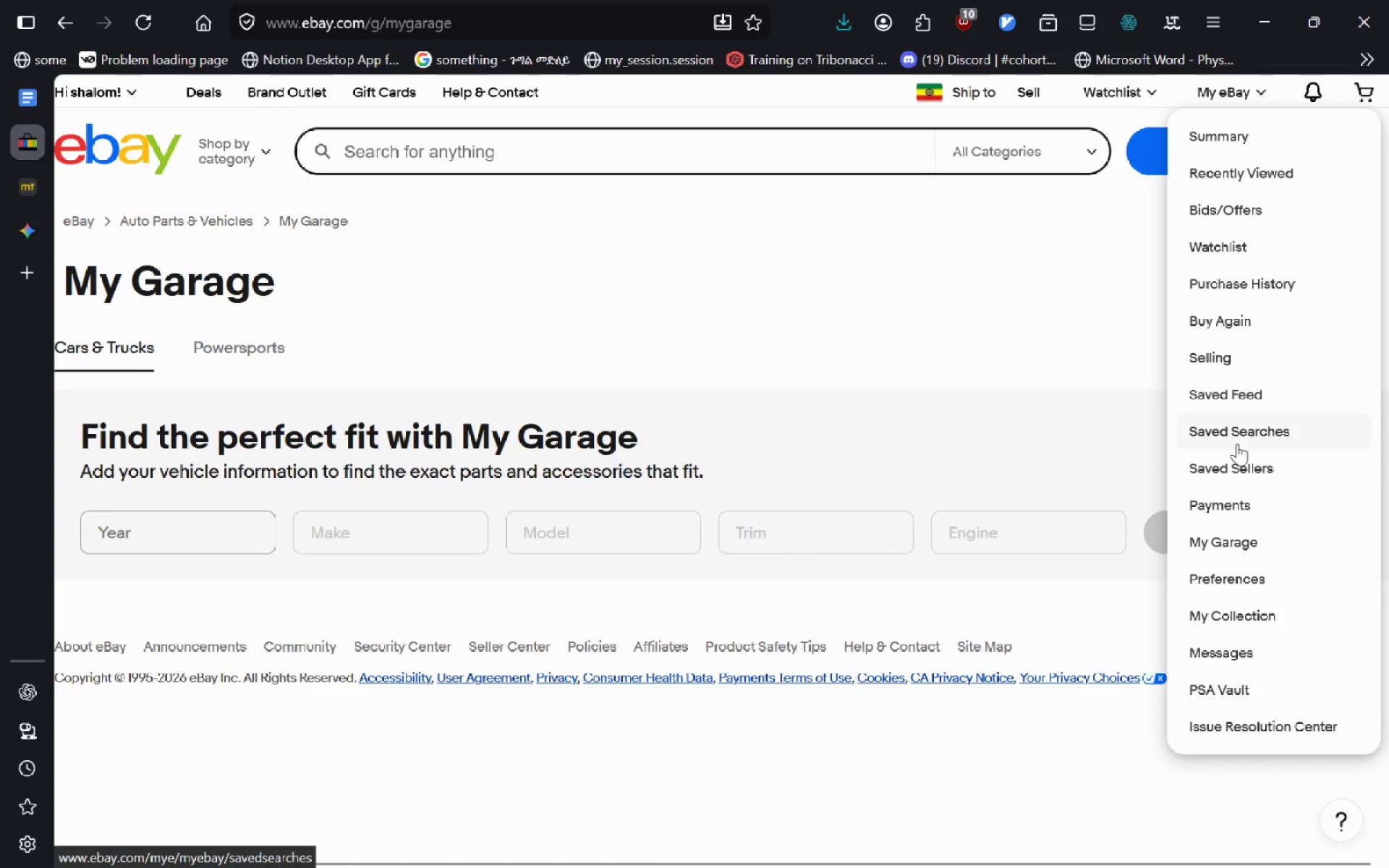 
wait(8.22)
 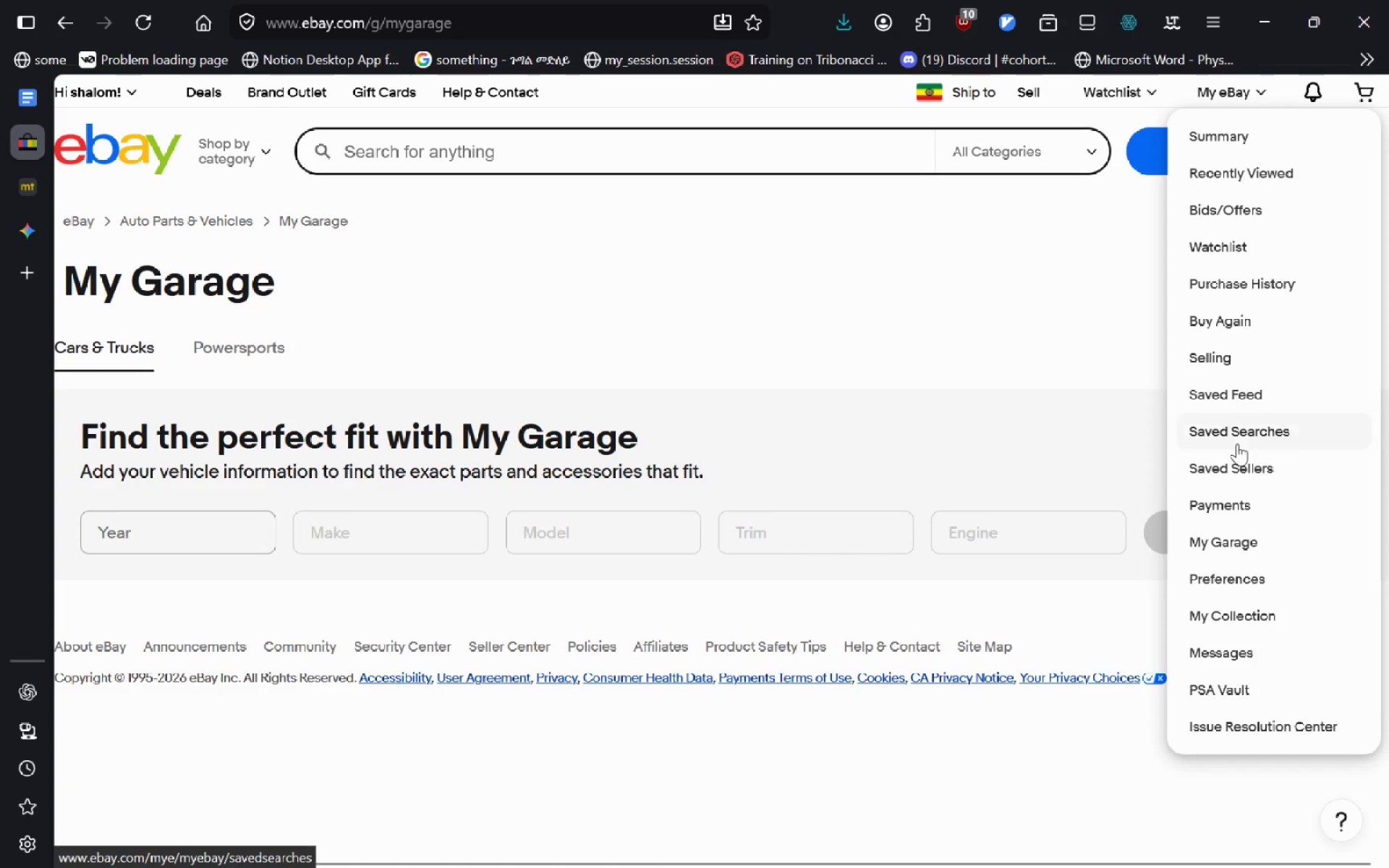 
left_click([543, 15])
 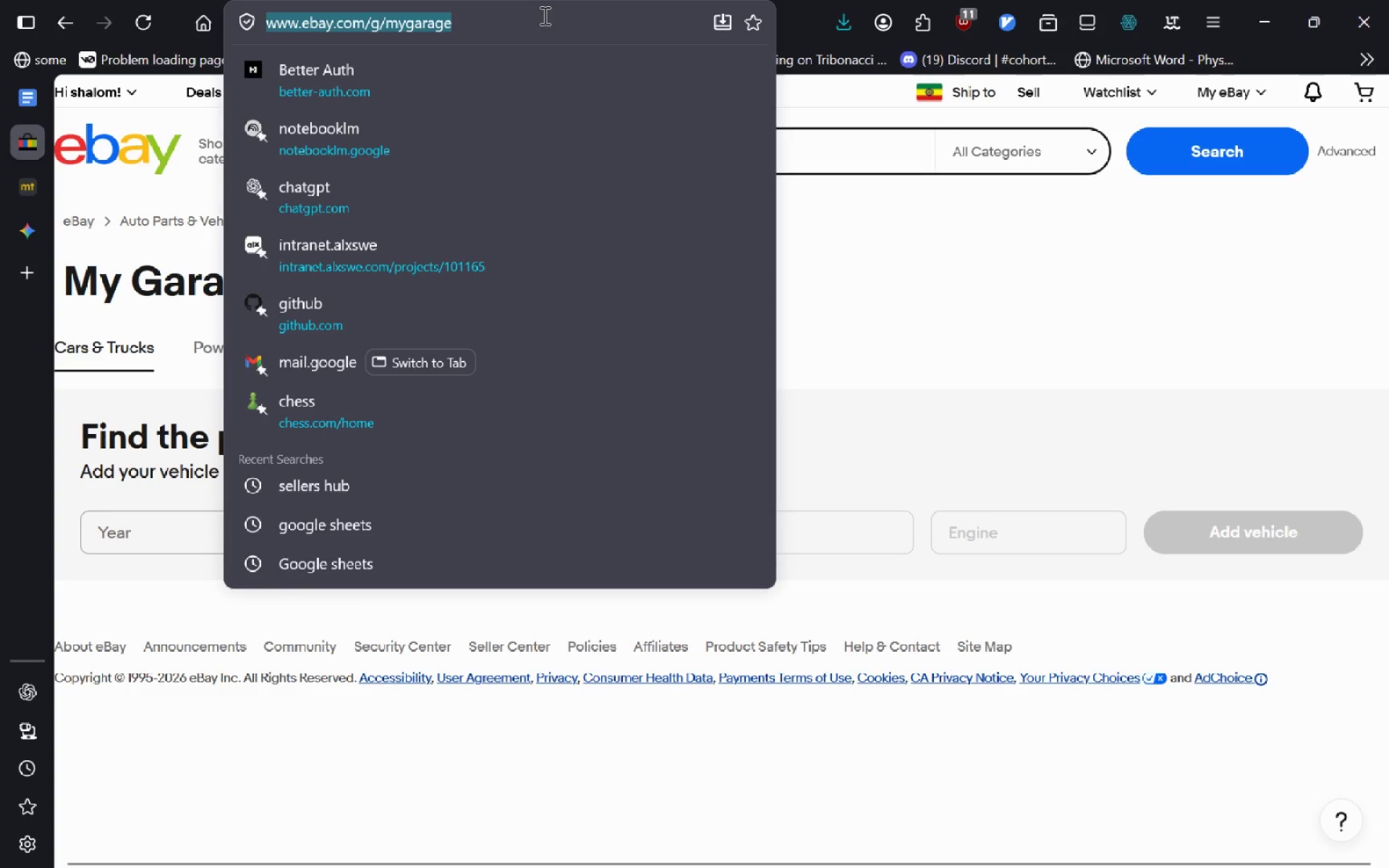 
type(ebay buie)
key(Backspace)
type(sness o)
key(Backspace)
type(policies)
 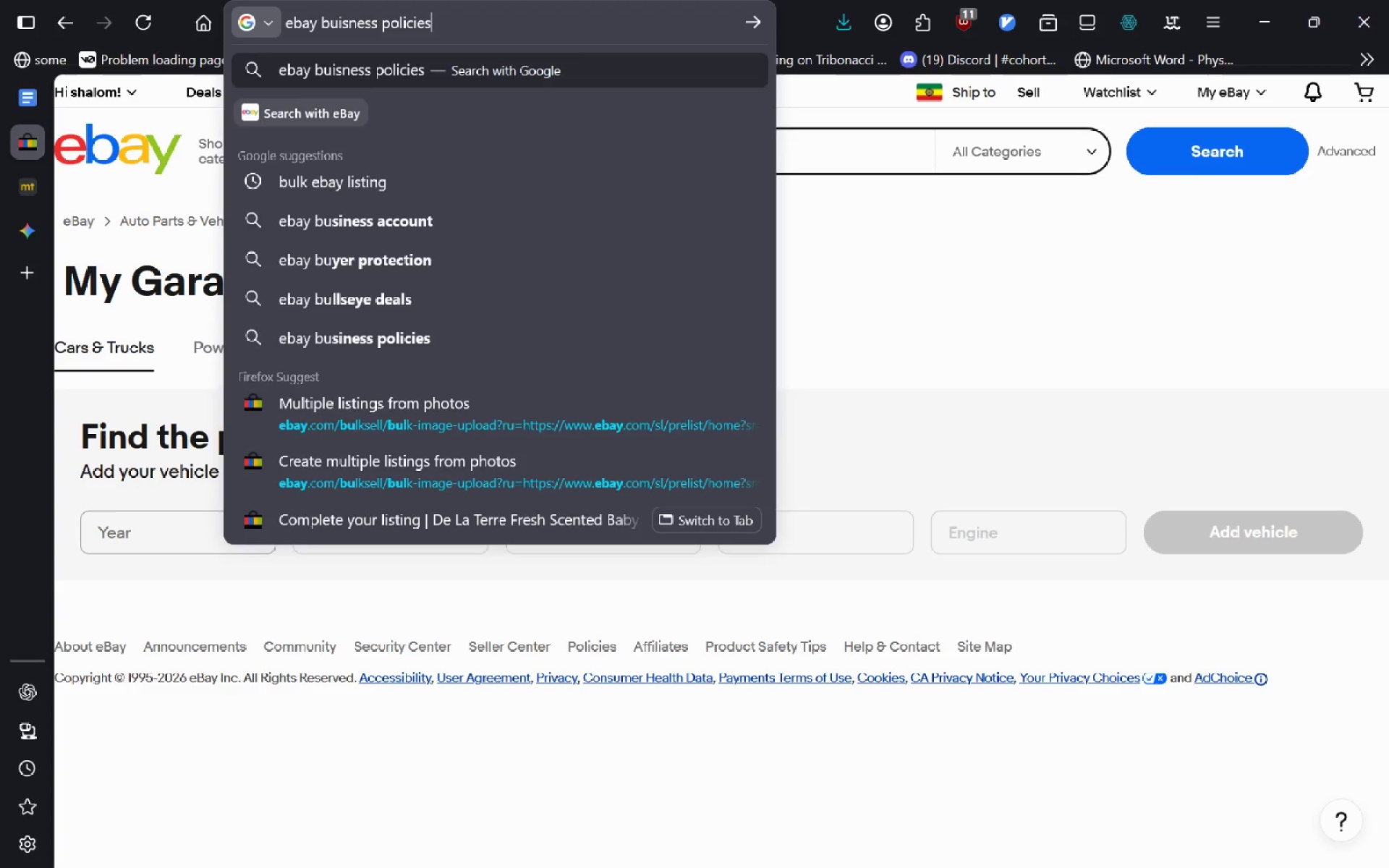 
key(Enter)
 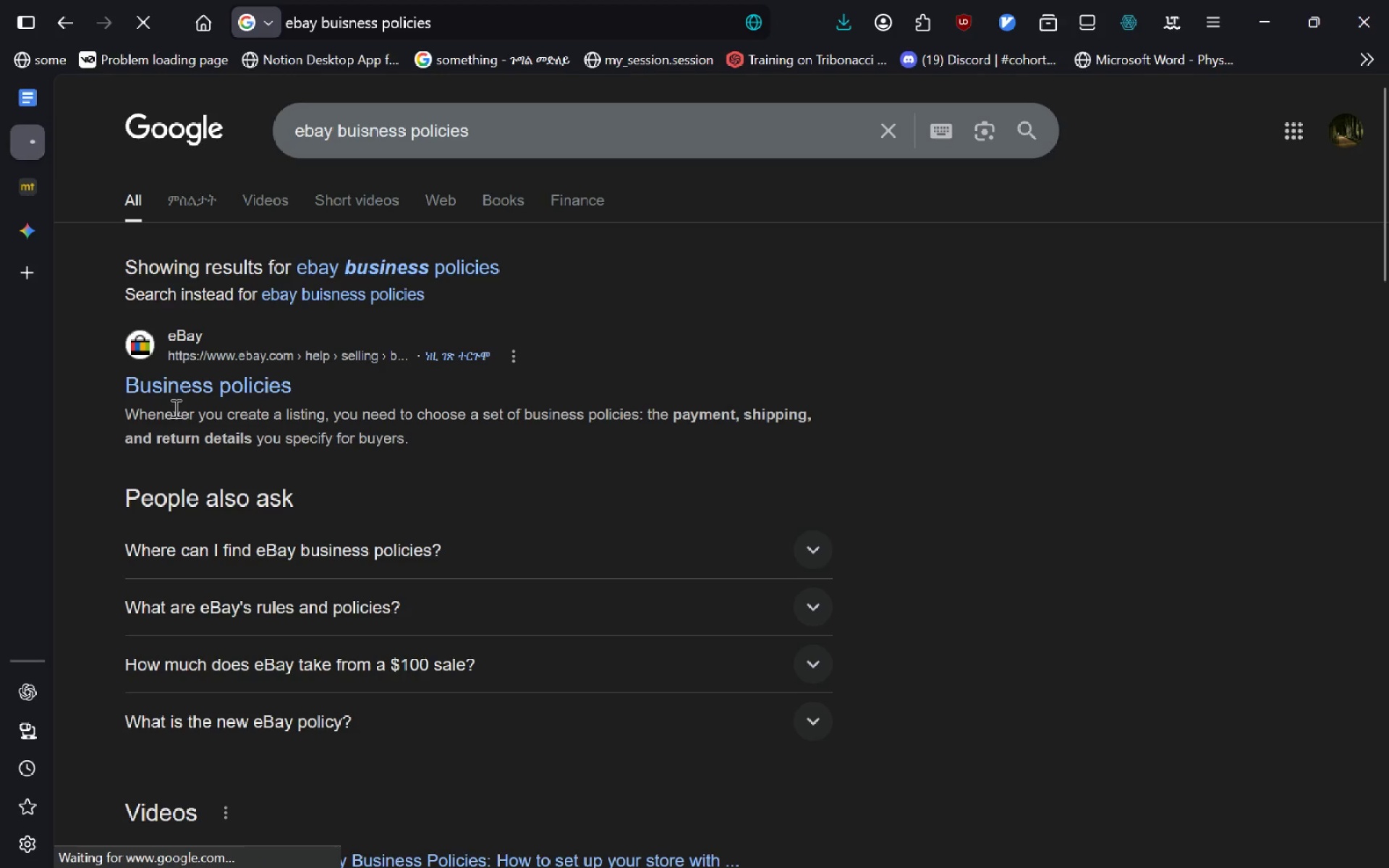 
left_click_drag(start_coordinate=[195, 409], to_coordinate=[196, 349])
 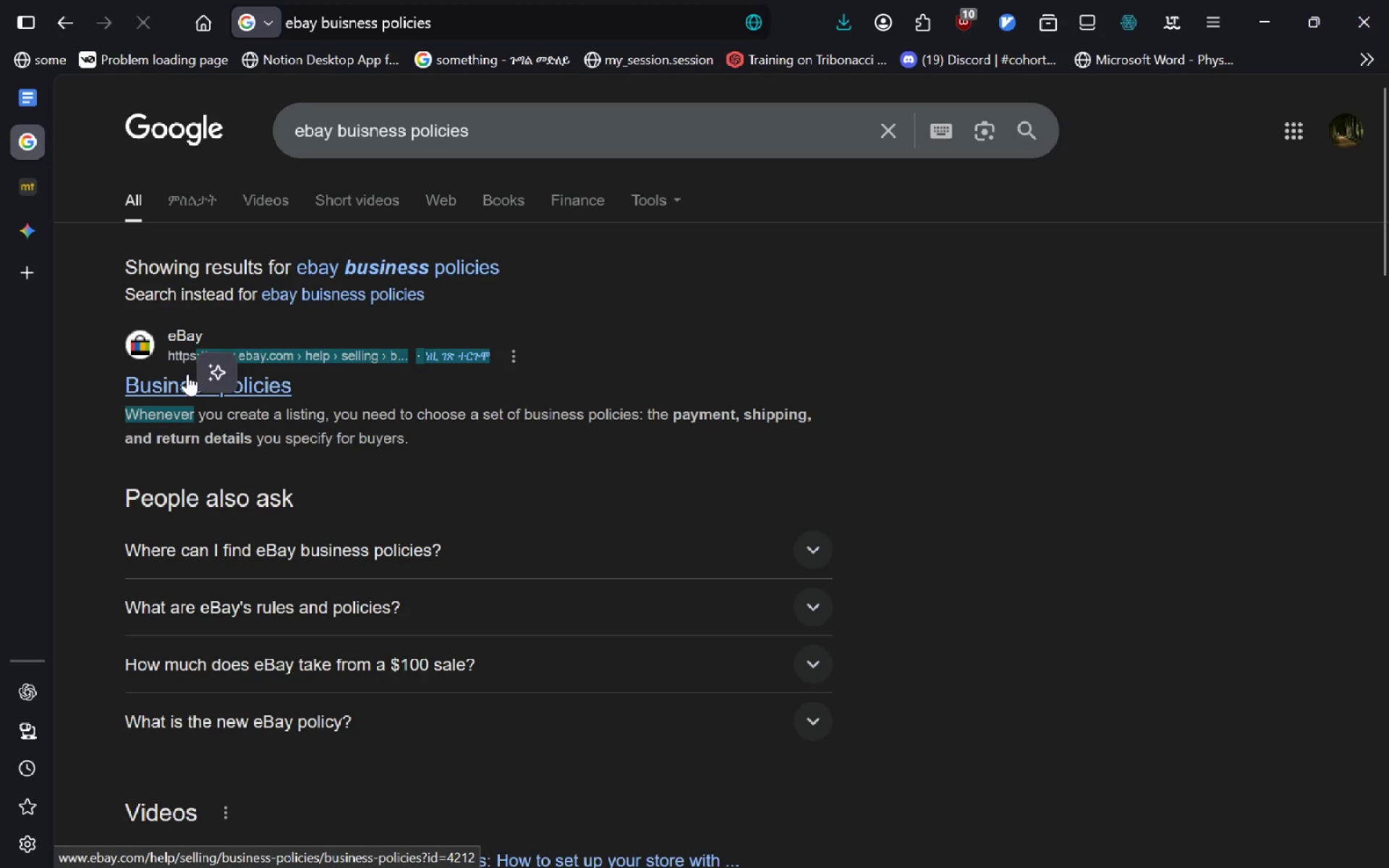 
left_click([187, 374])
 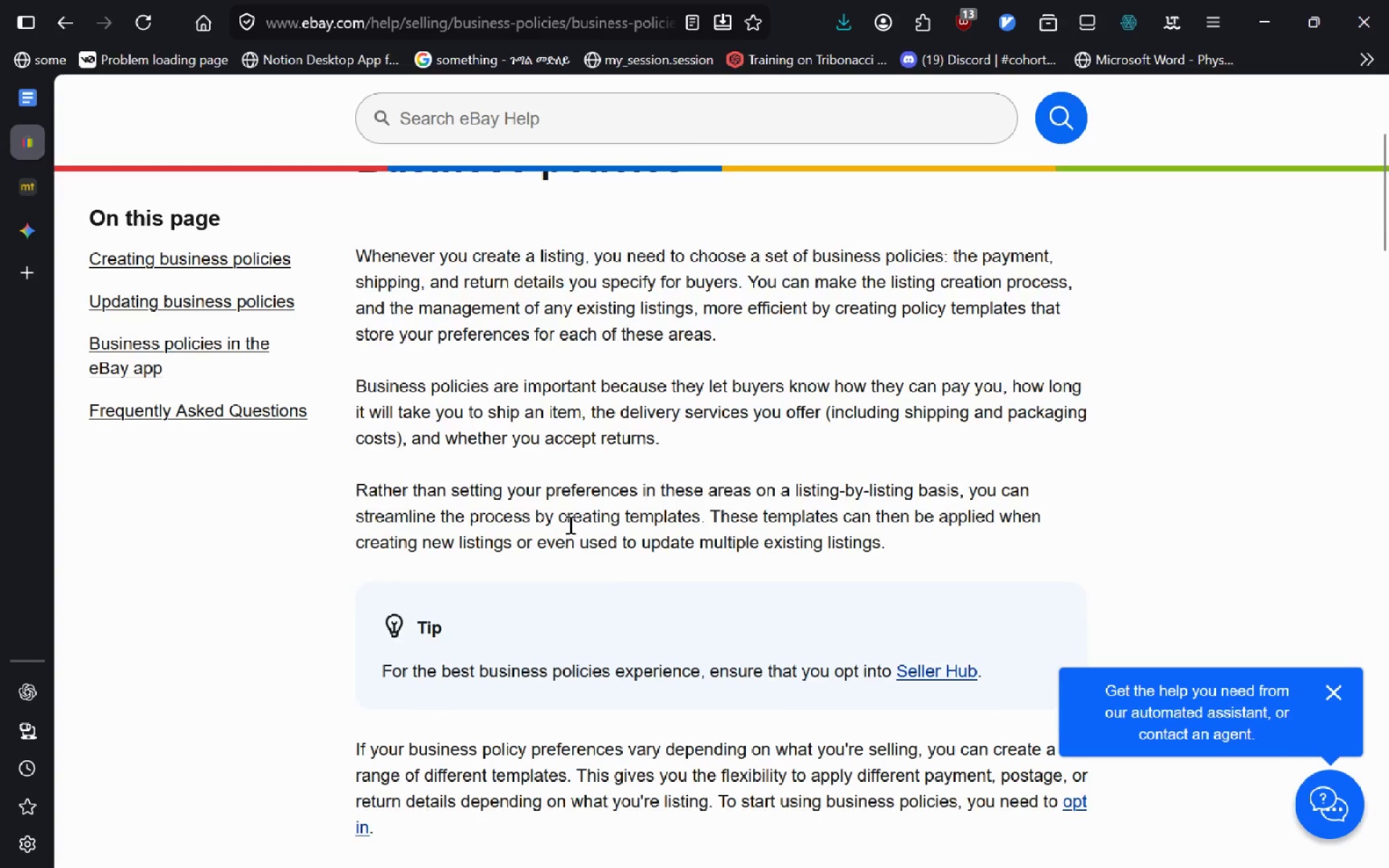 
wait(18.84)
 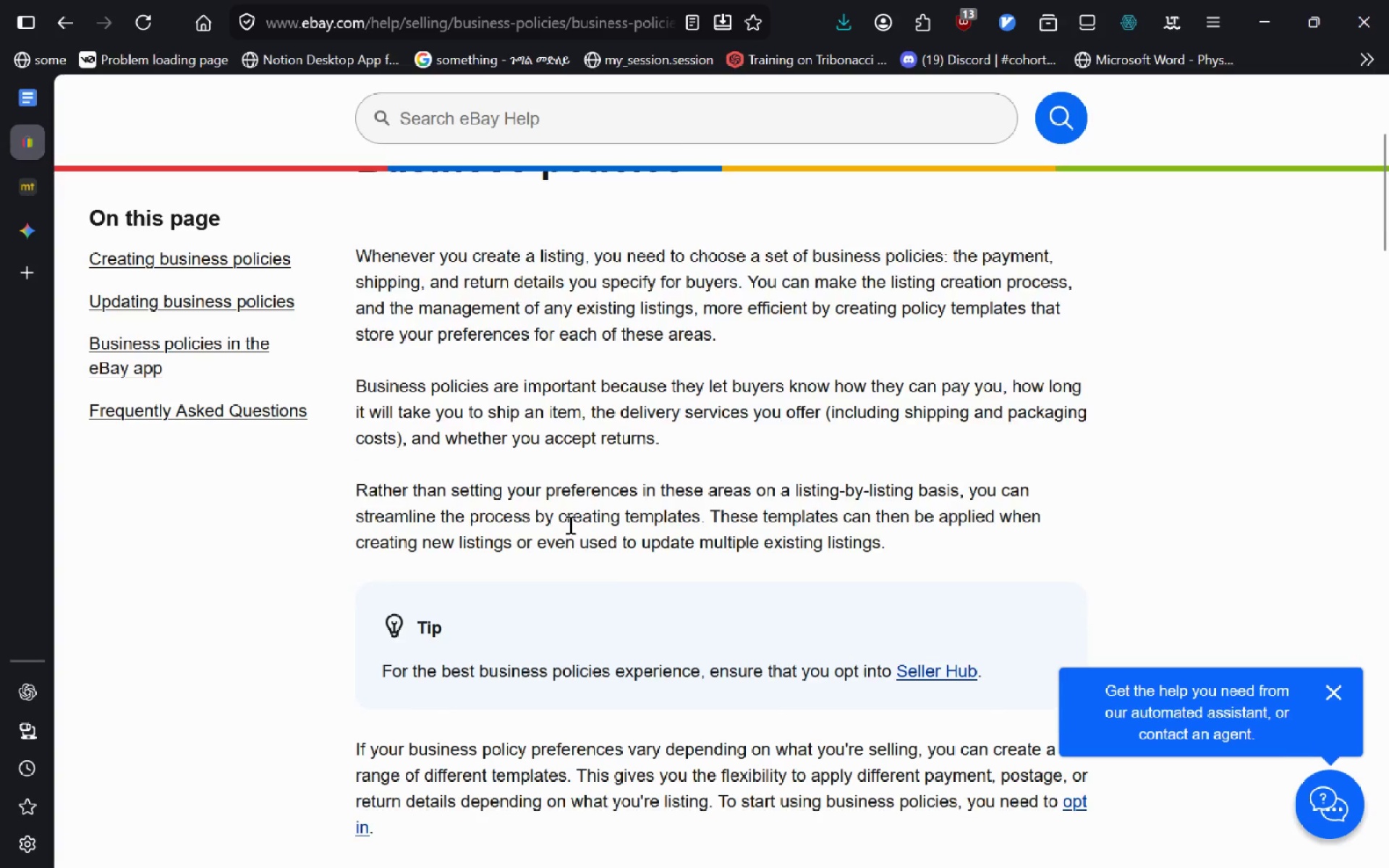 
left_click([772, 518])
 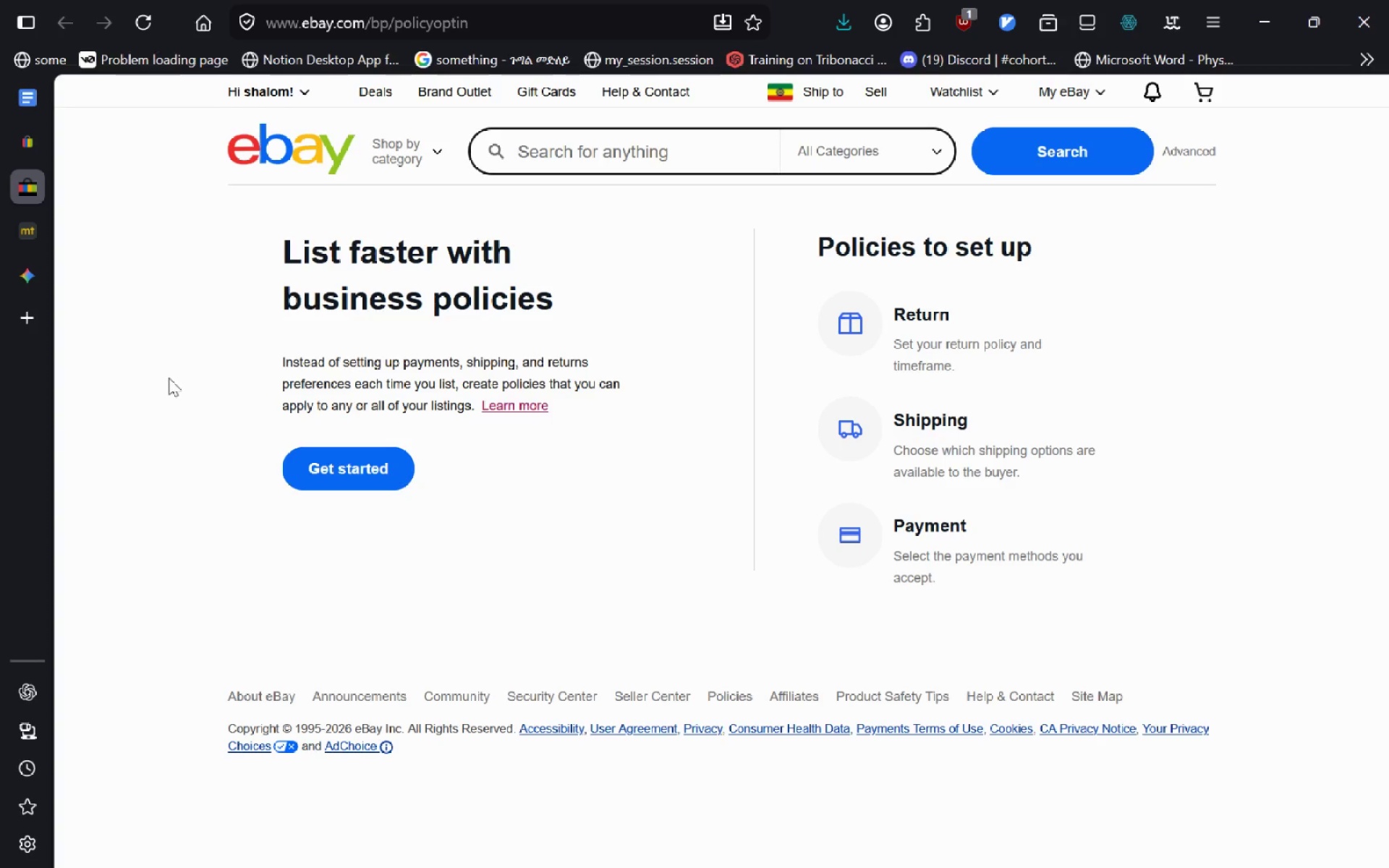 
wait(5.86)
 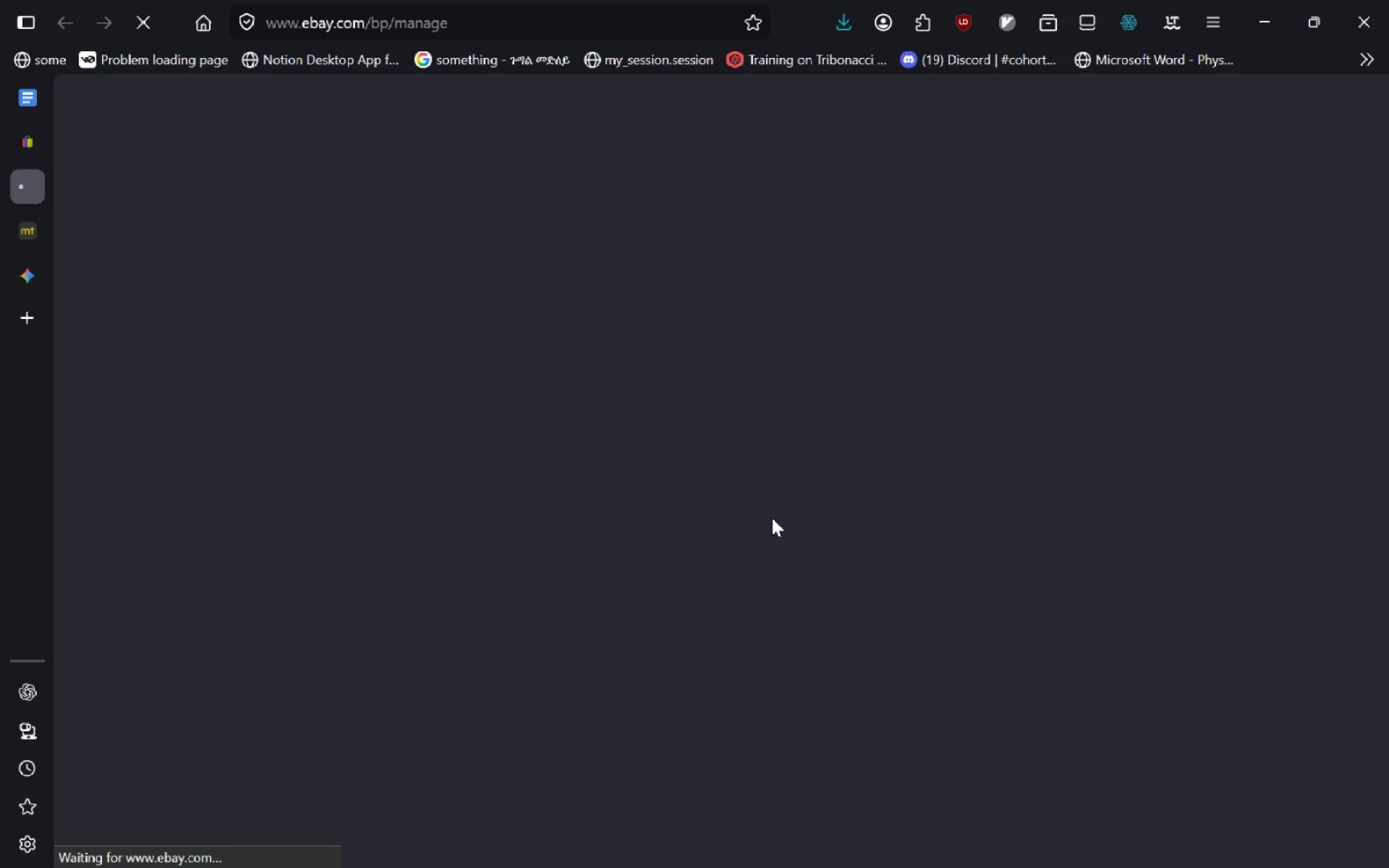 
left_click([33, 143])
 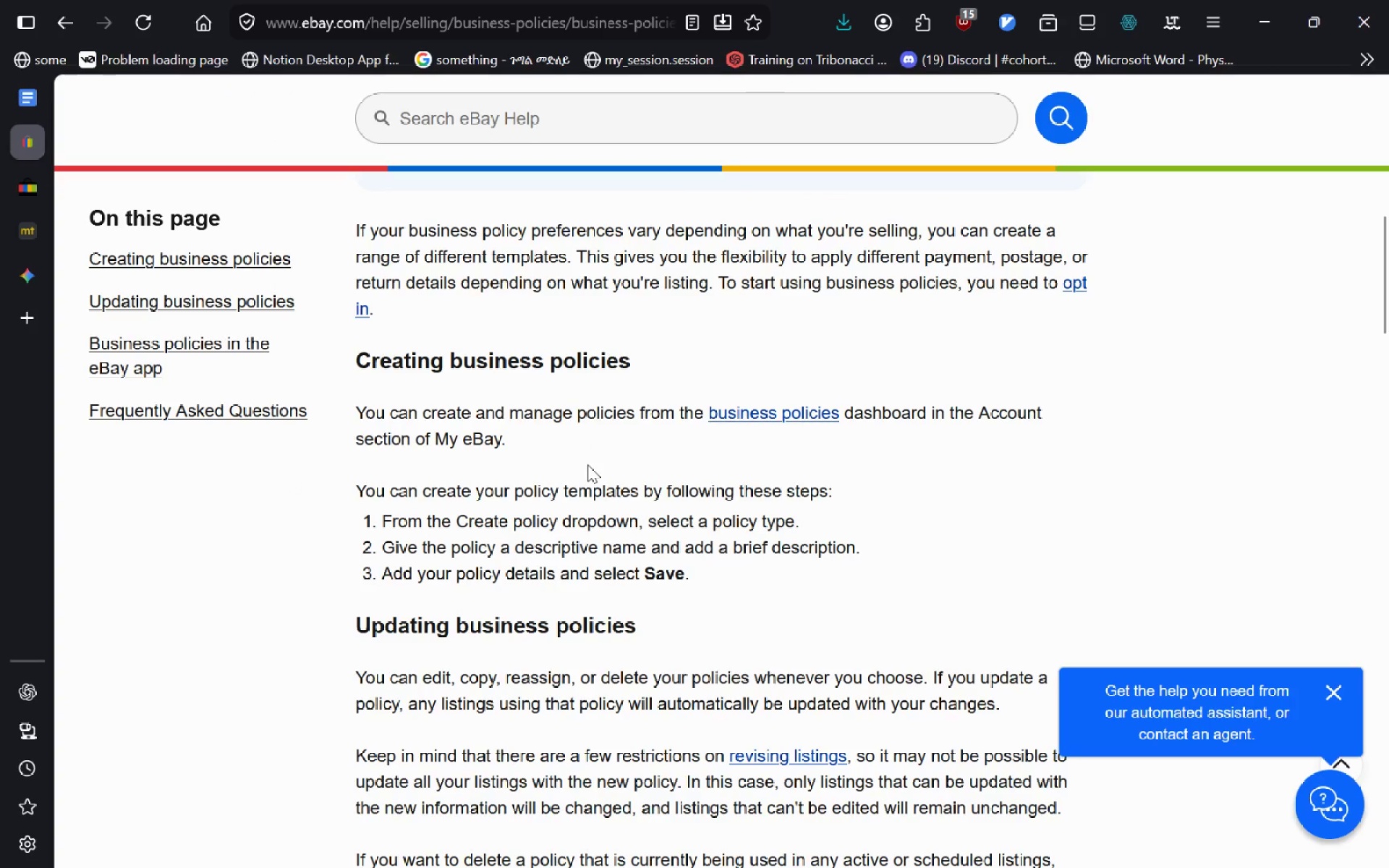 
wait(9.08)
 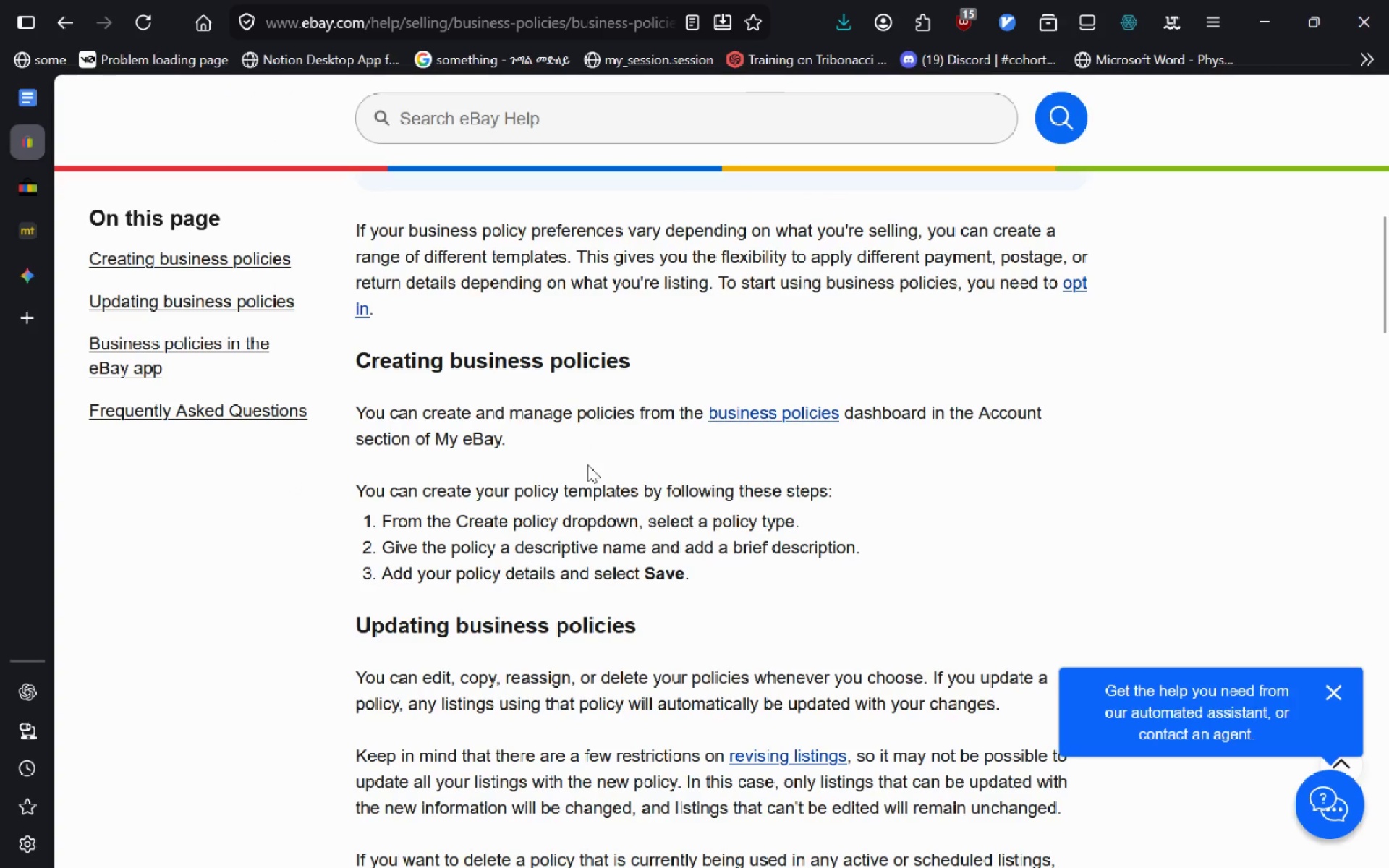 
left_click([34, 202])
 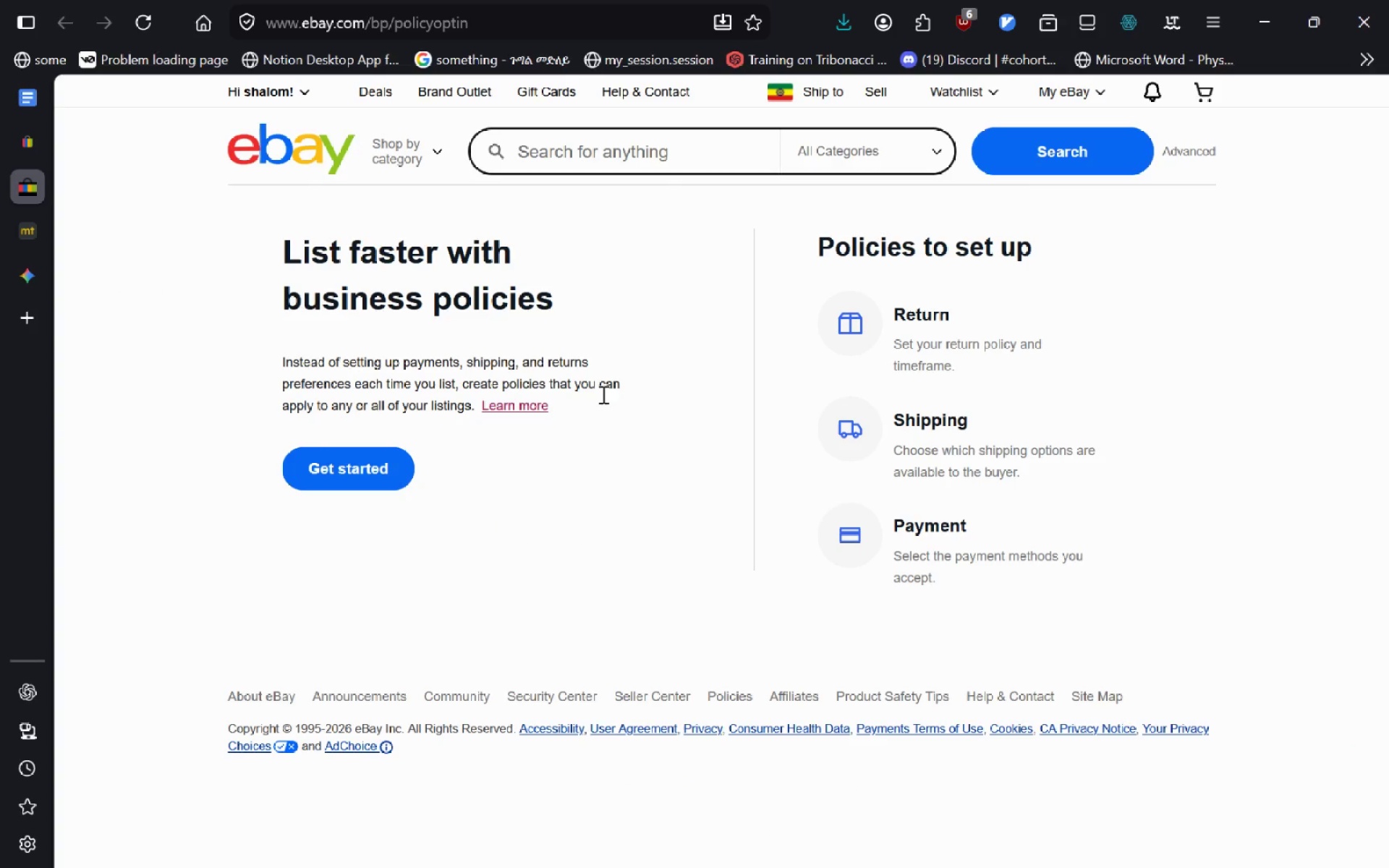 
left_click([369, 474])
 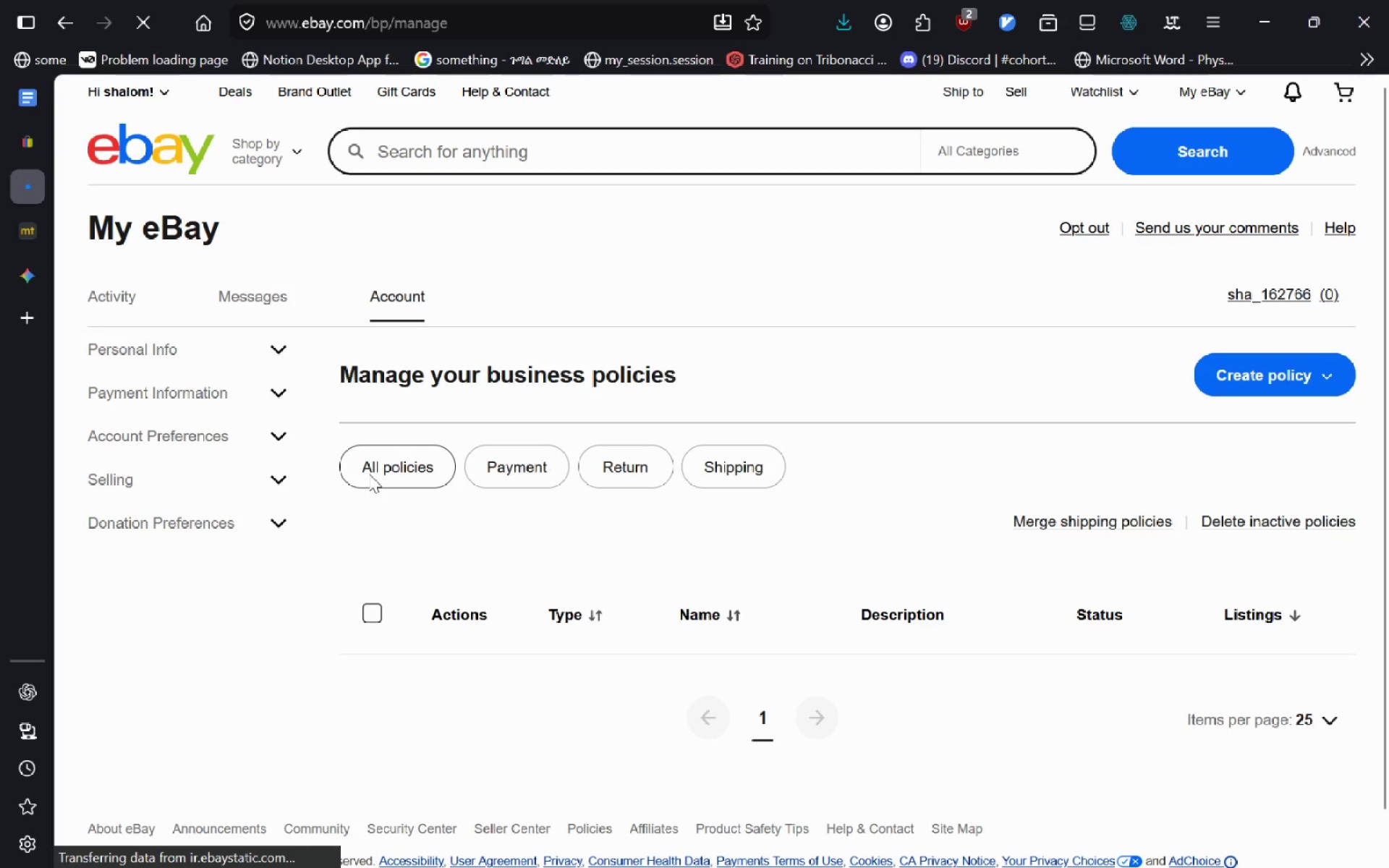 
wait(8.72)
 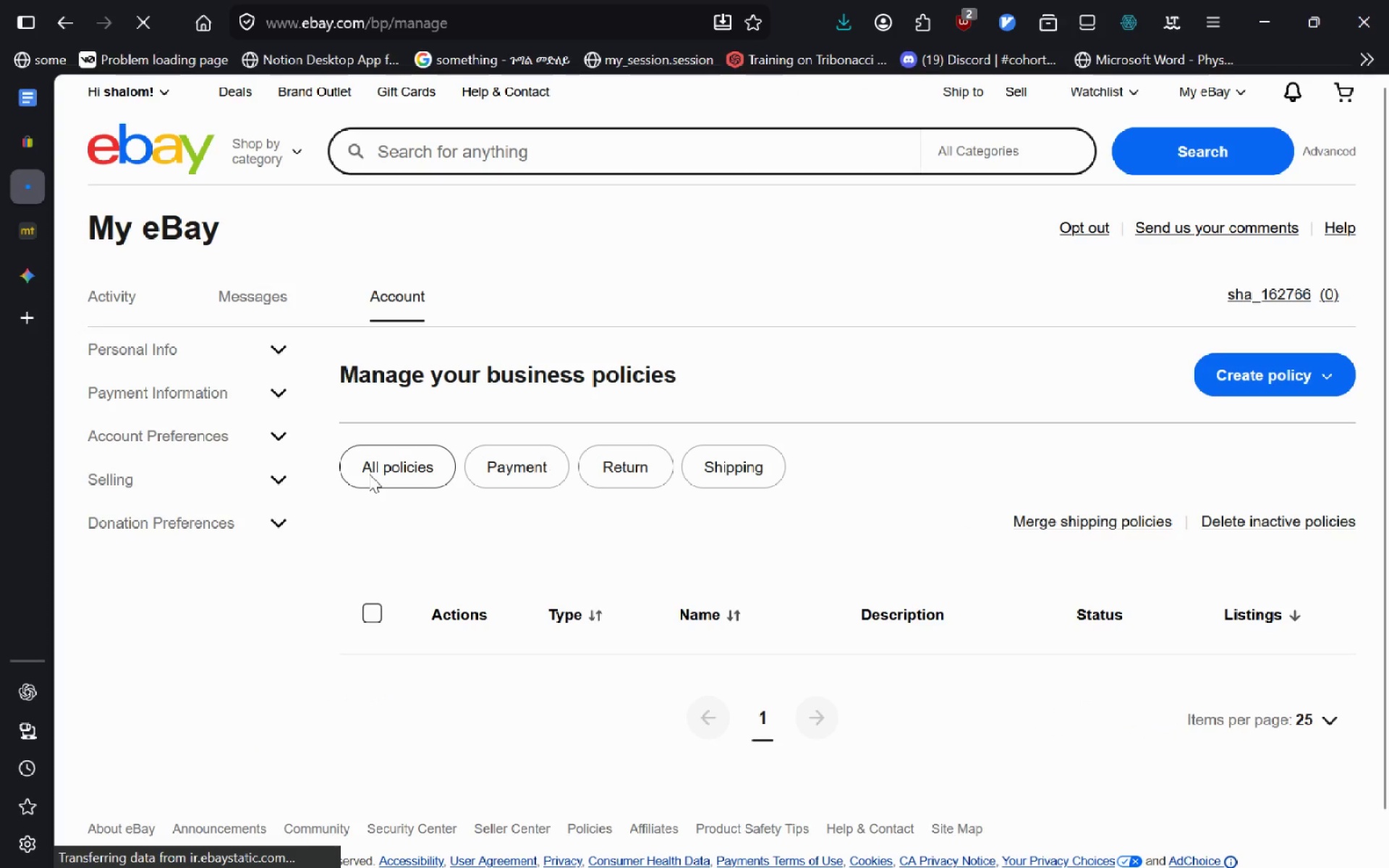 
left_click([1269, 329])
 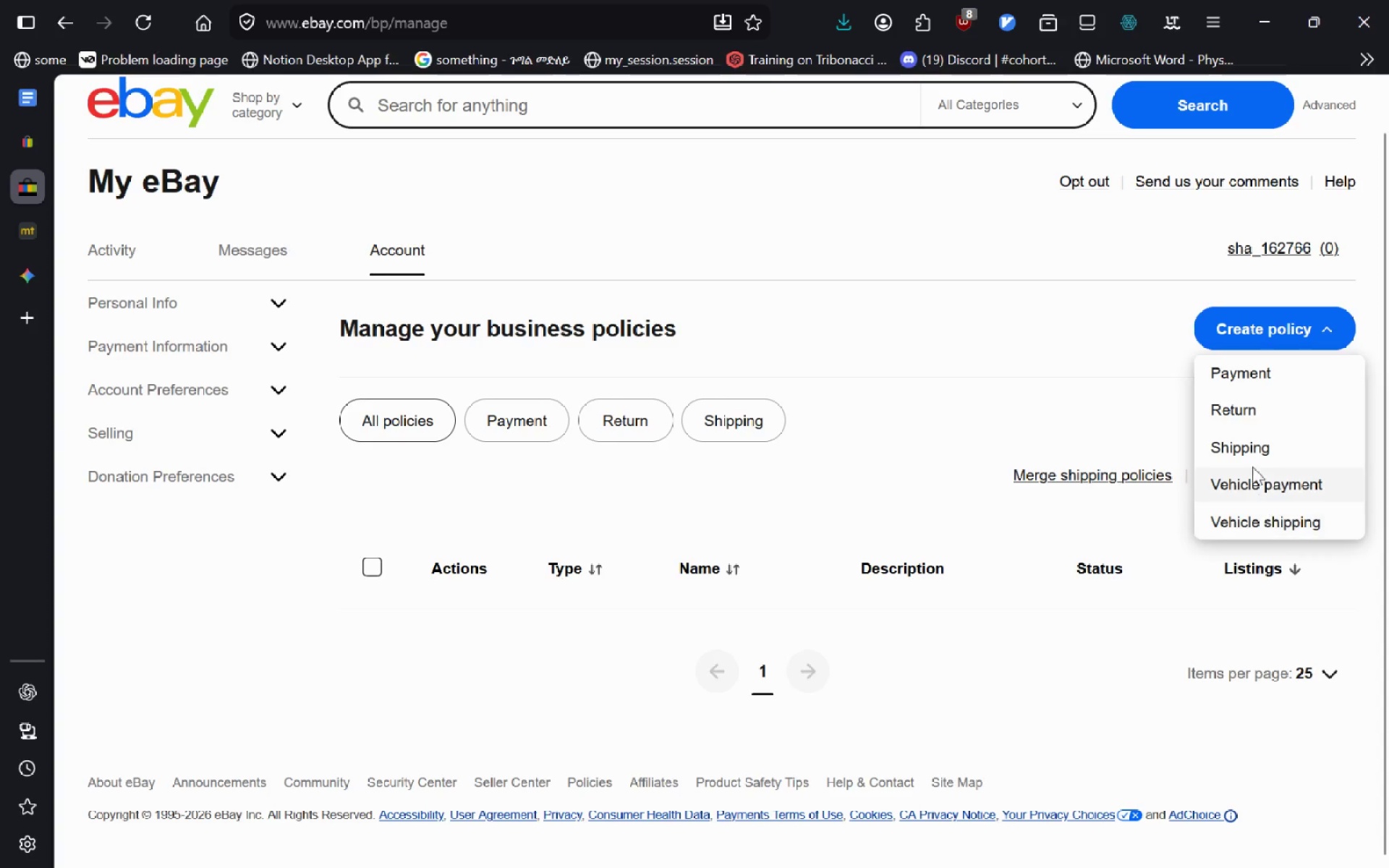 
left_click([1252, 383])
 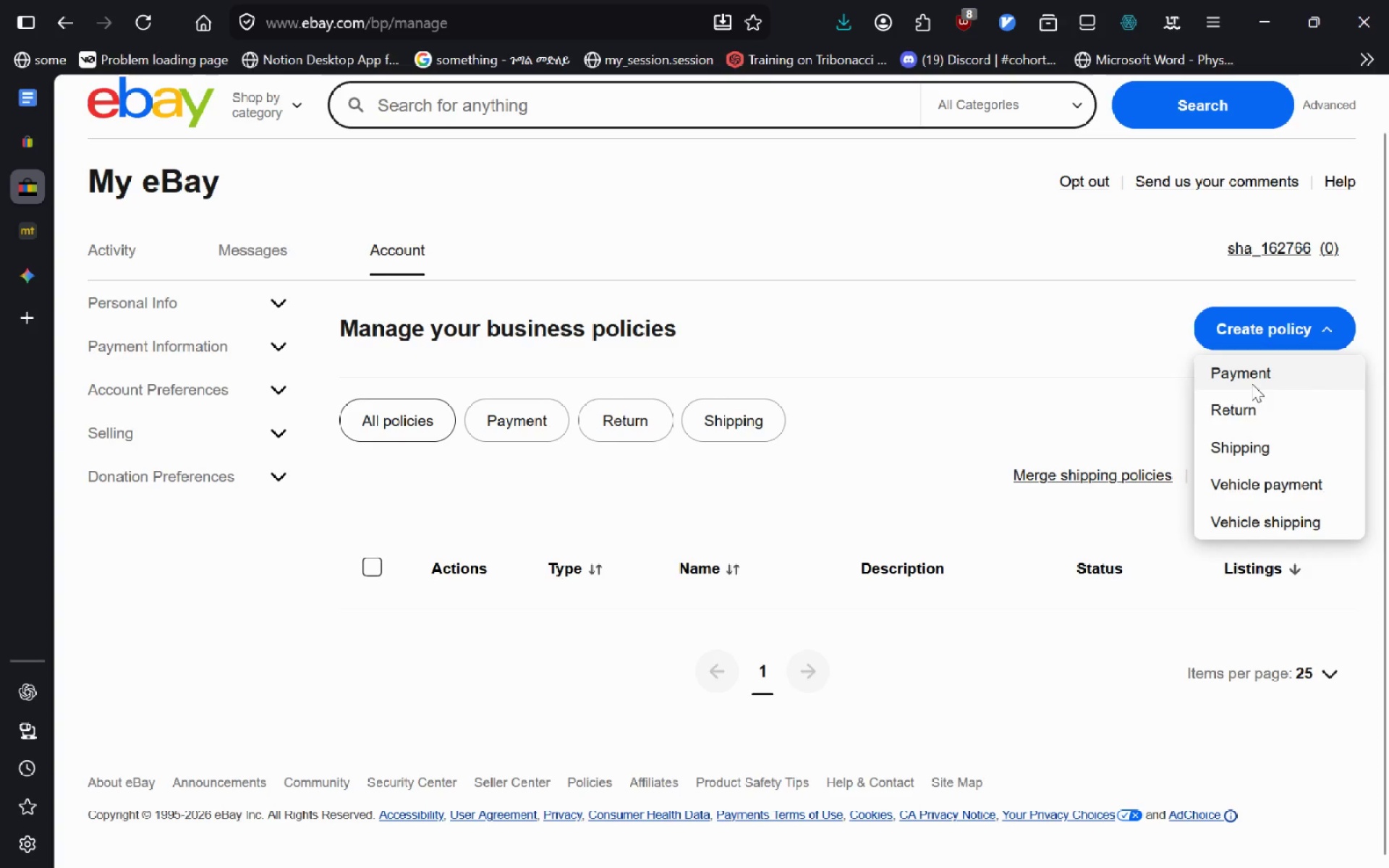 
left_click([1252, 383])
 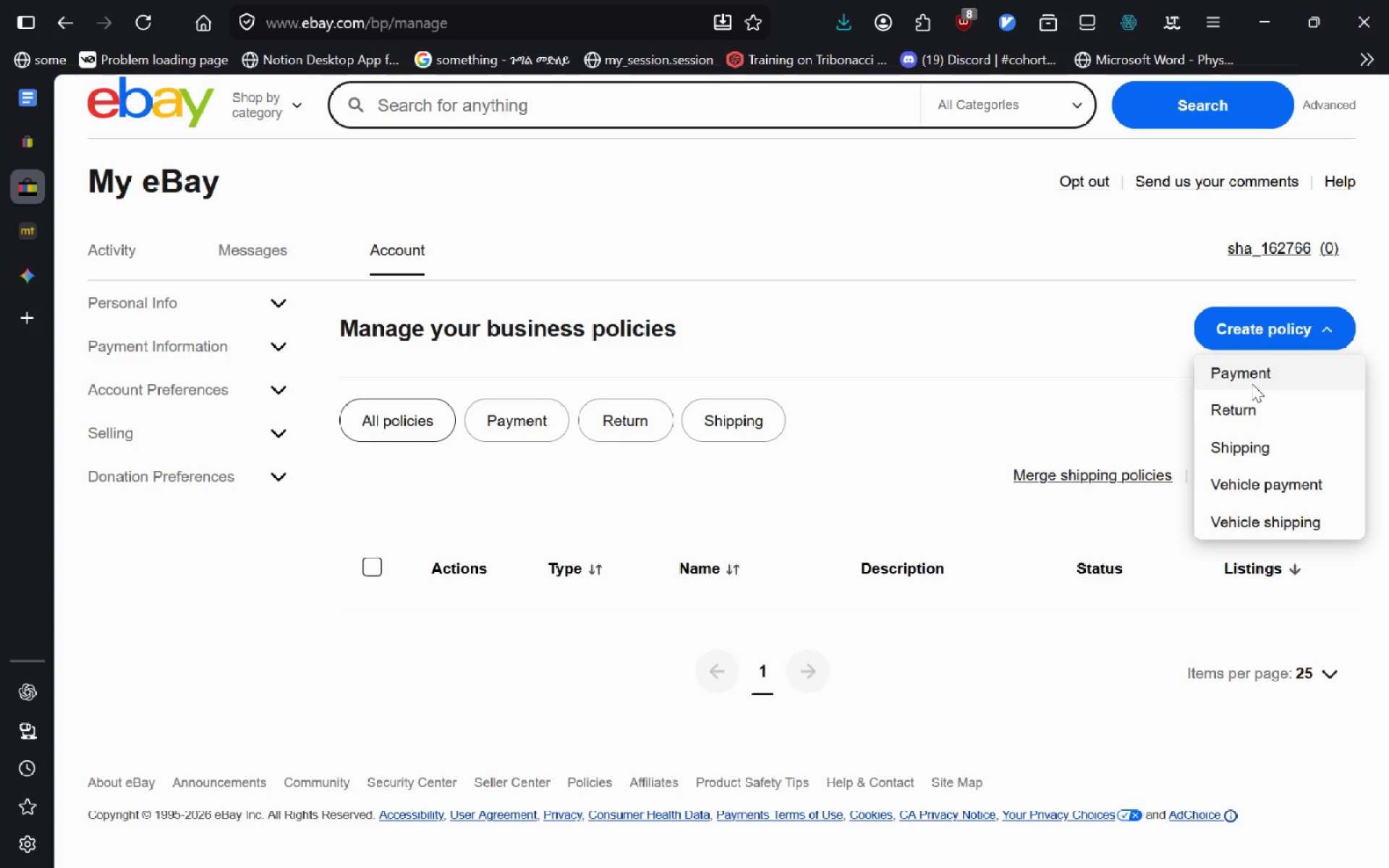 
left_click([1252, 383])
 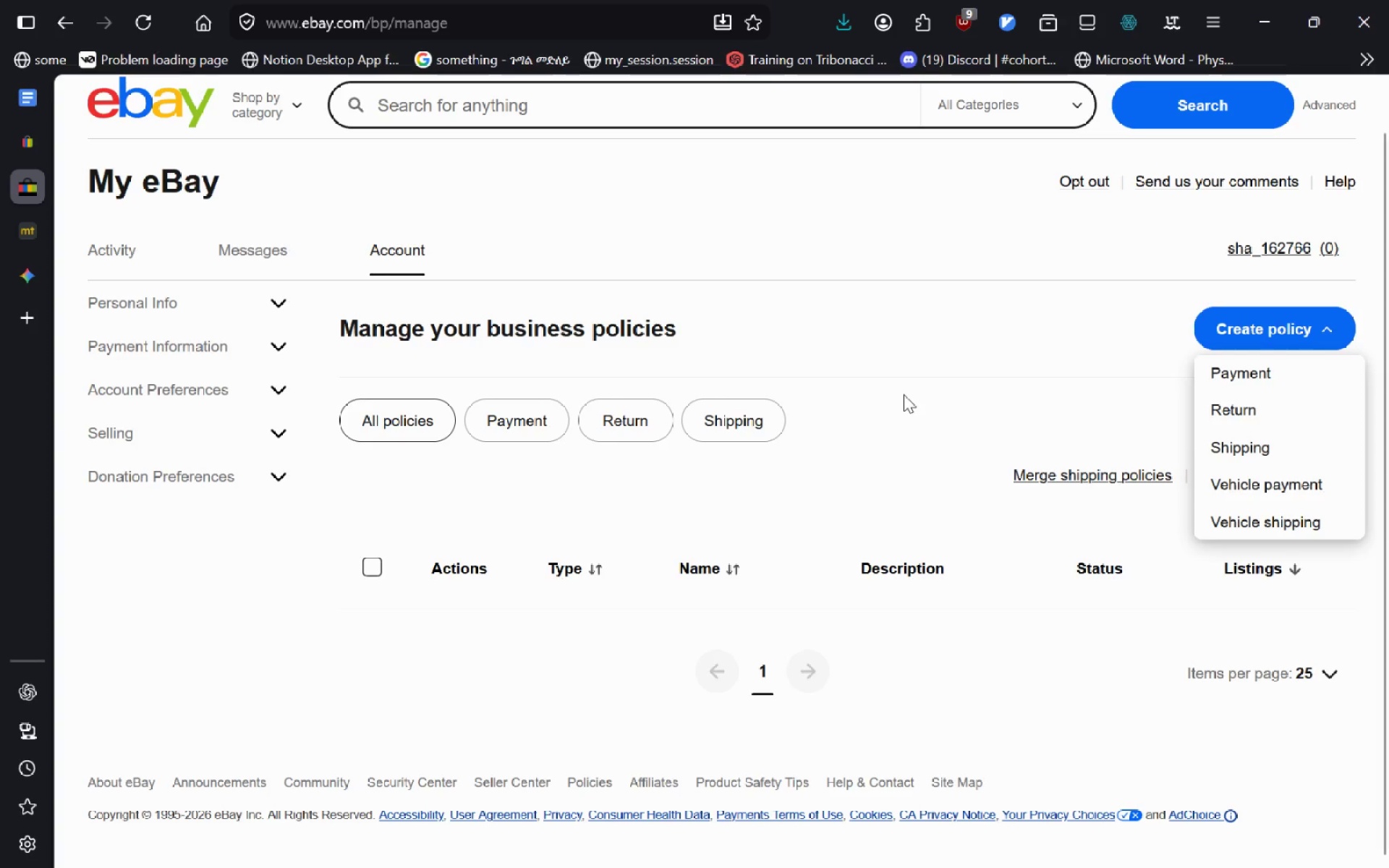 
left_click([904, 394])
 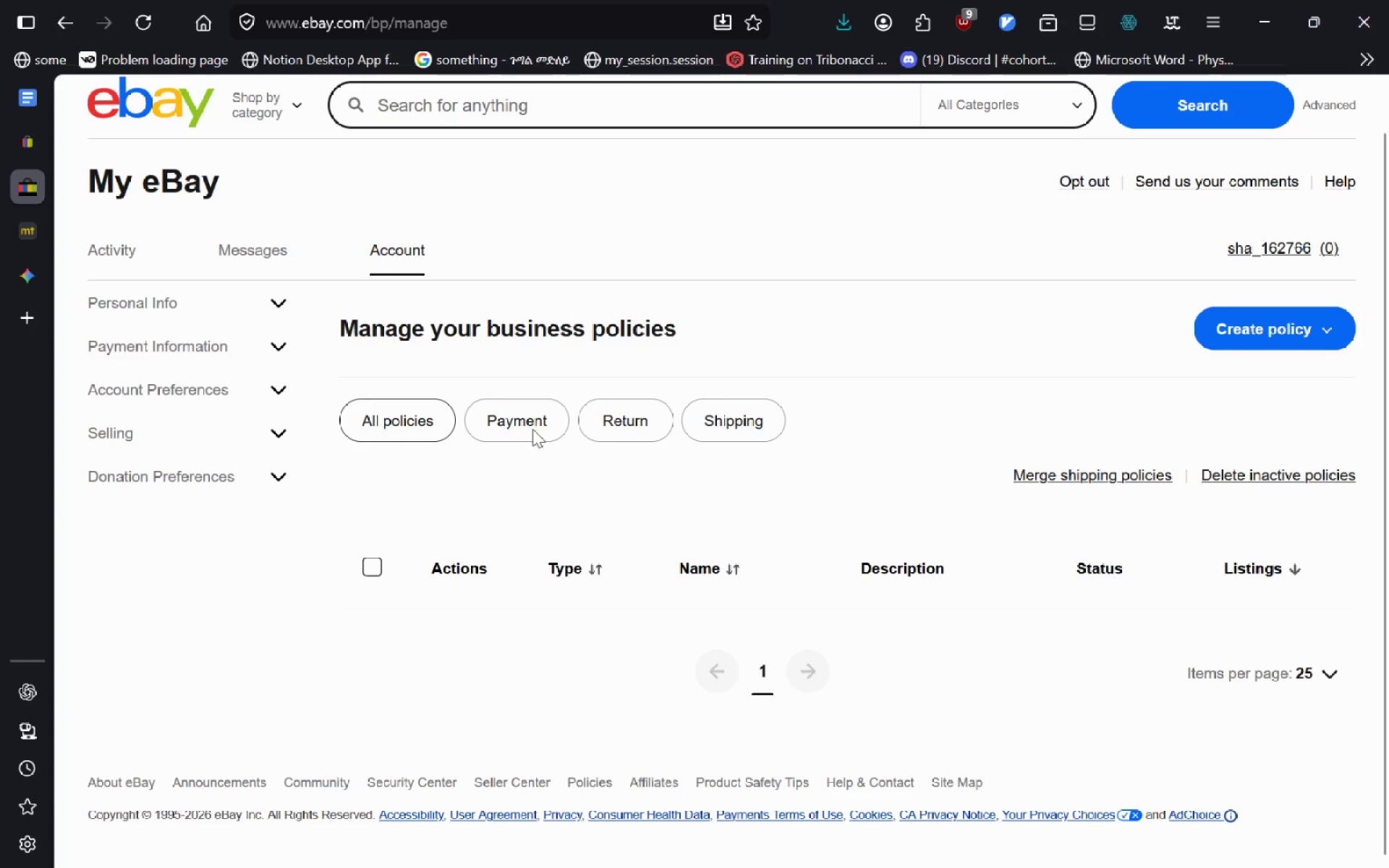 
left_click([535, 420])
 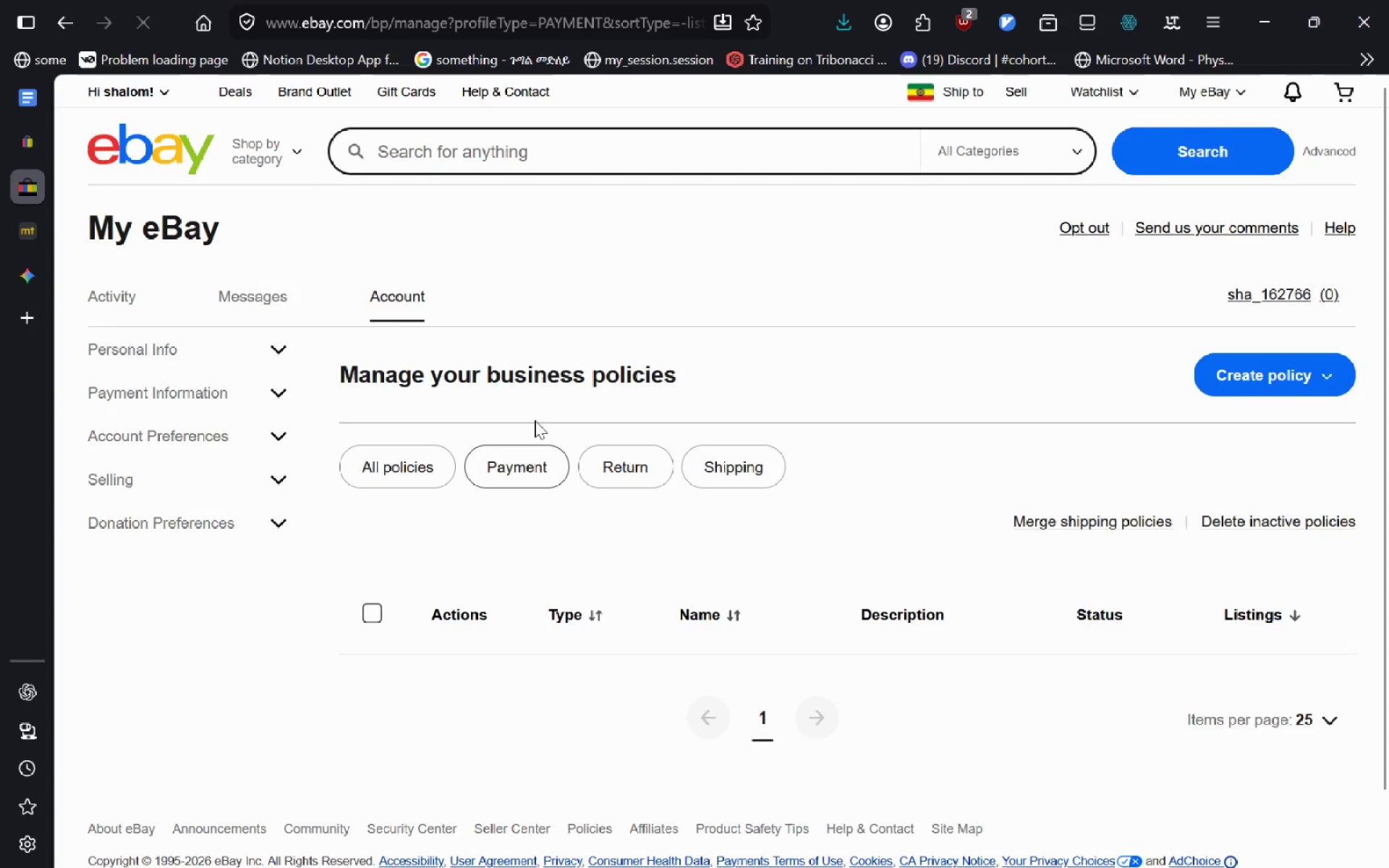 
left_click([535, 420])
 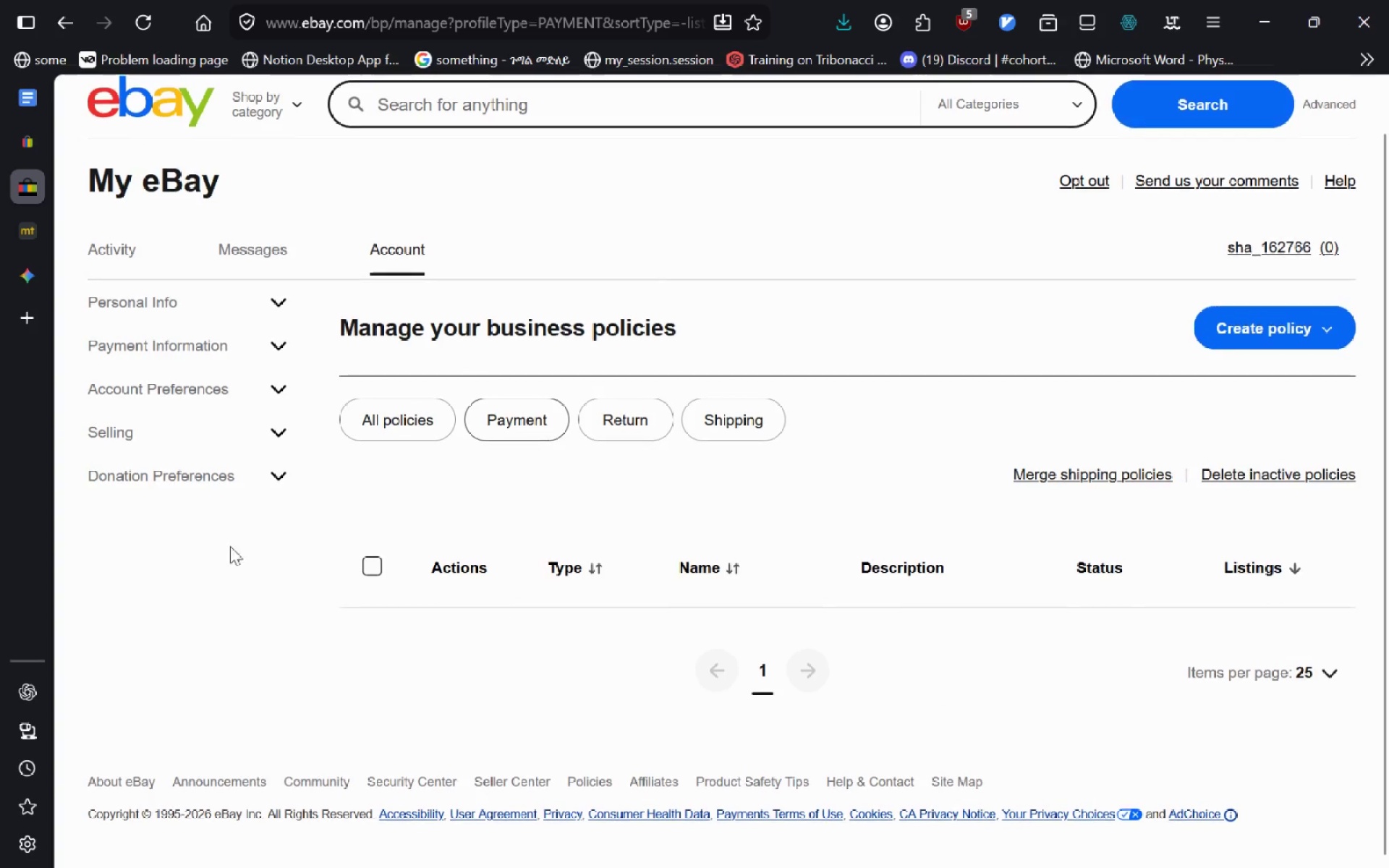 
wait(7.83)
 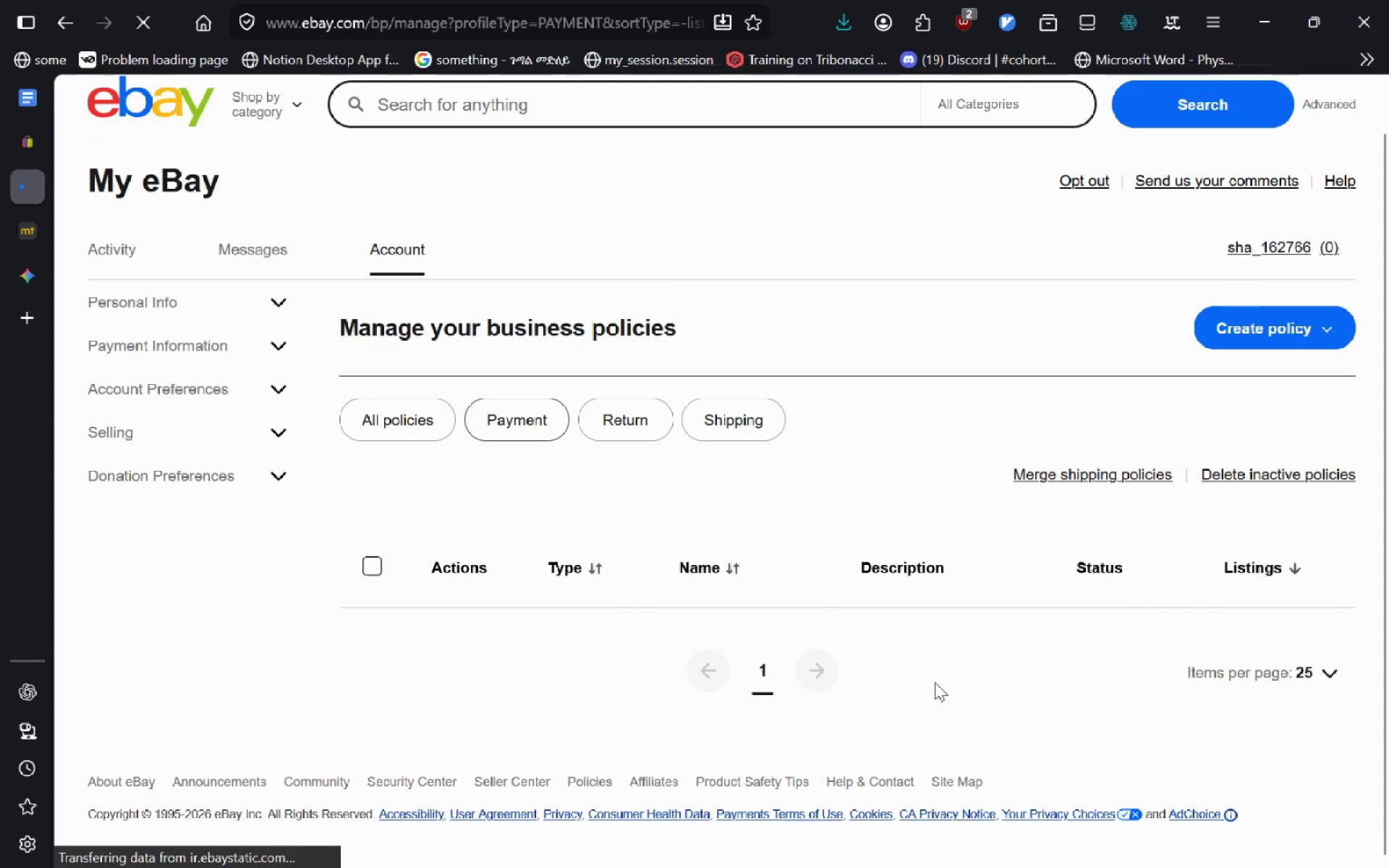 
left_click([433, 411])
 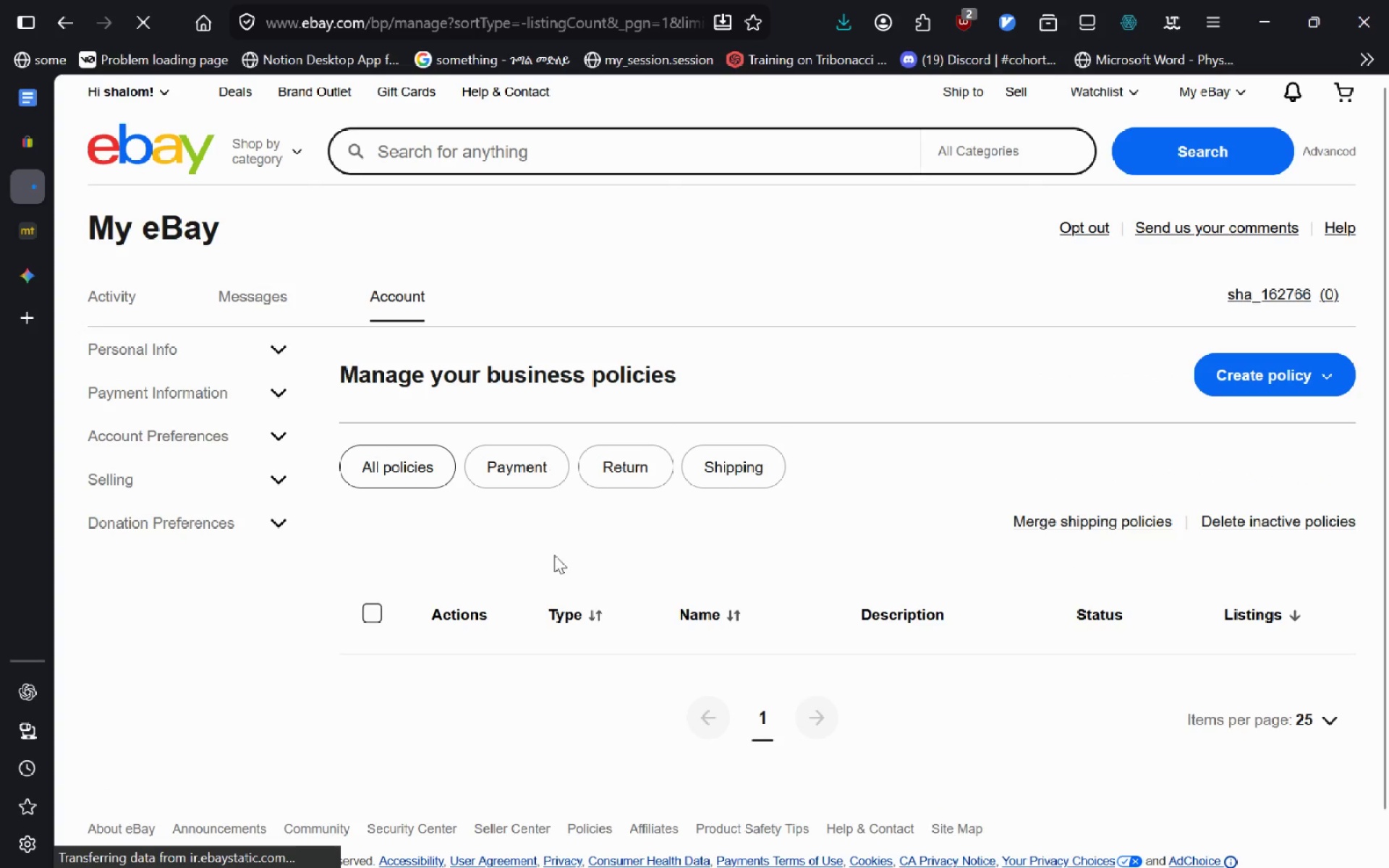 
left_click([1281, 362])
 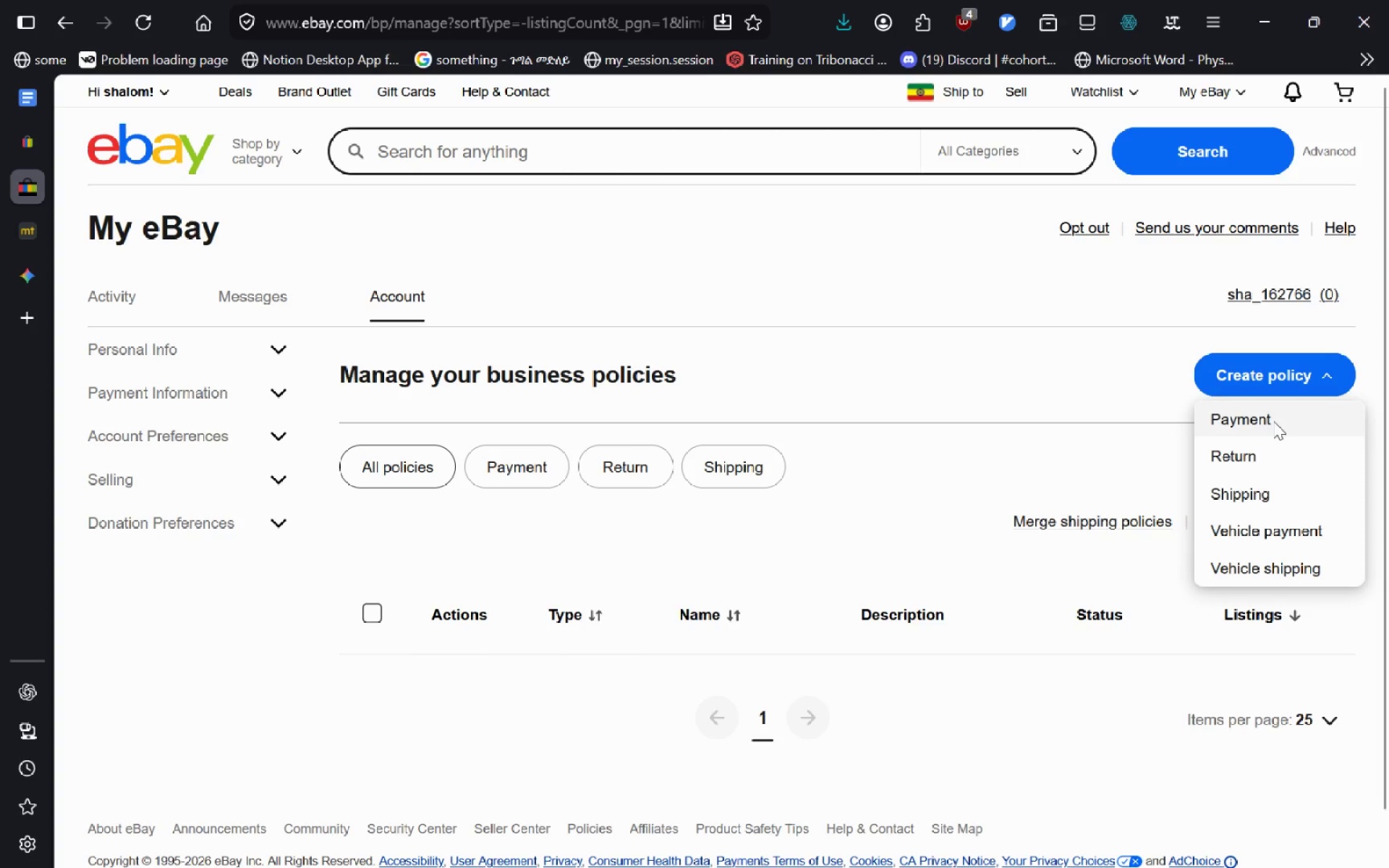 
left_click([1273, 421])
 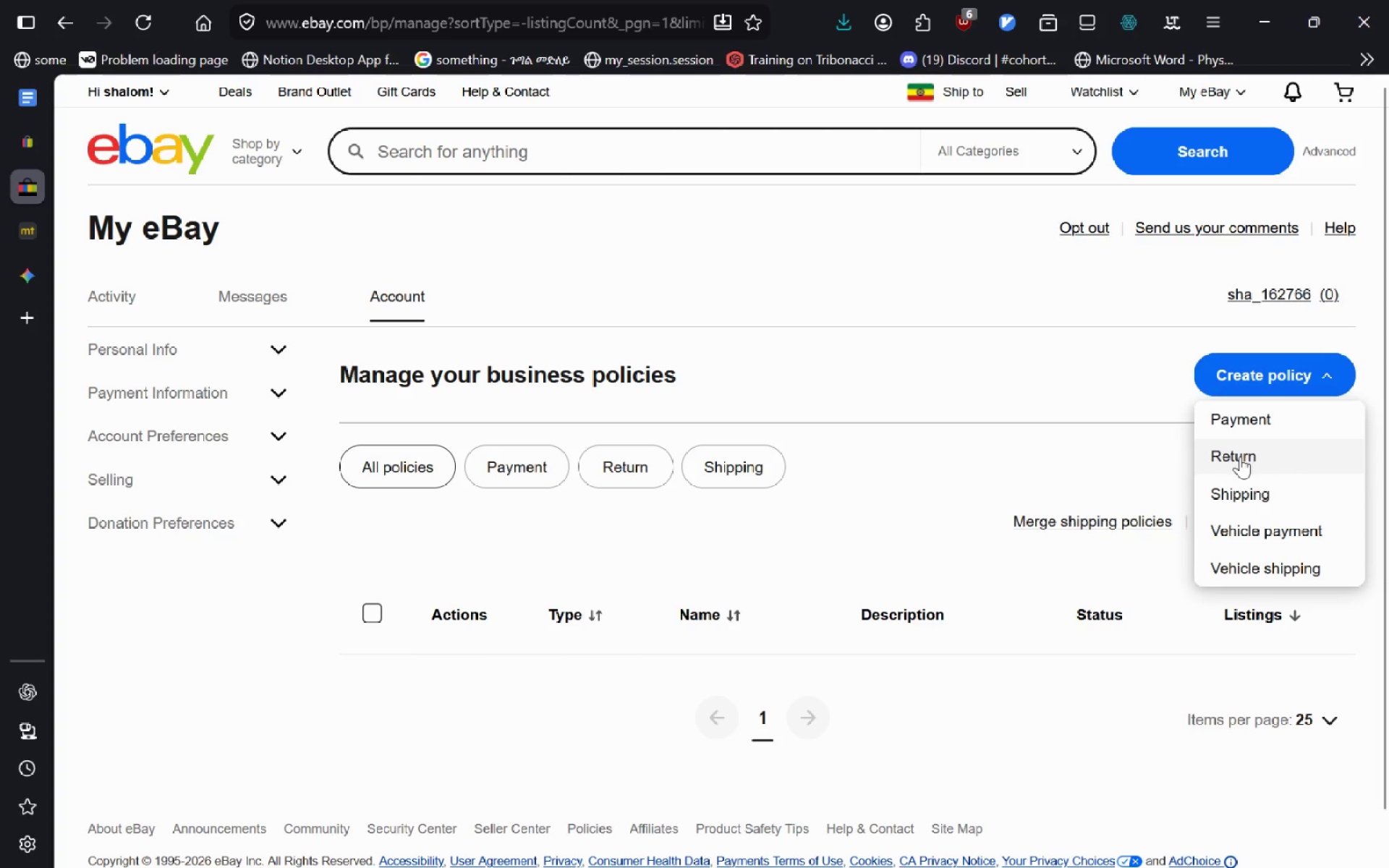 
left_click([1252, 425])
 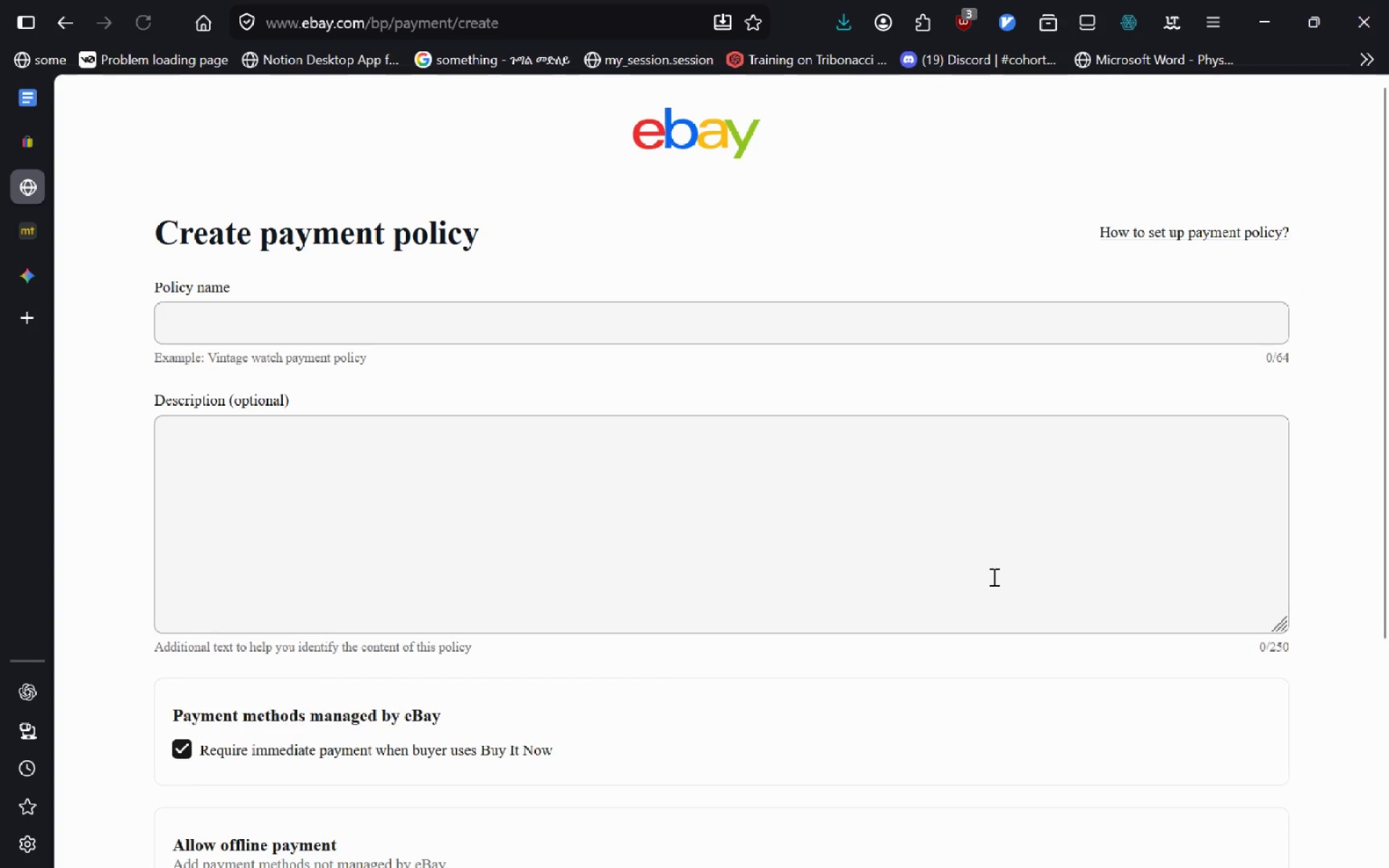 
left_click([415, 312])
 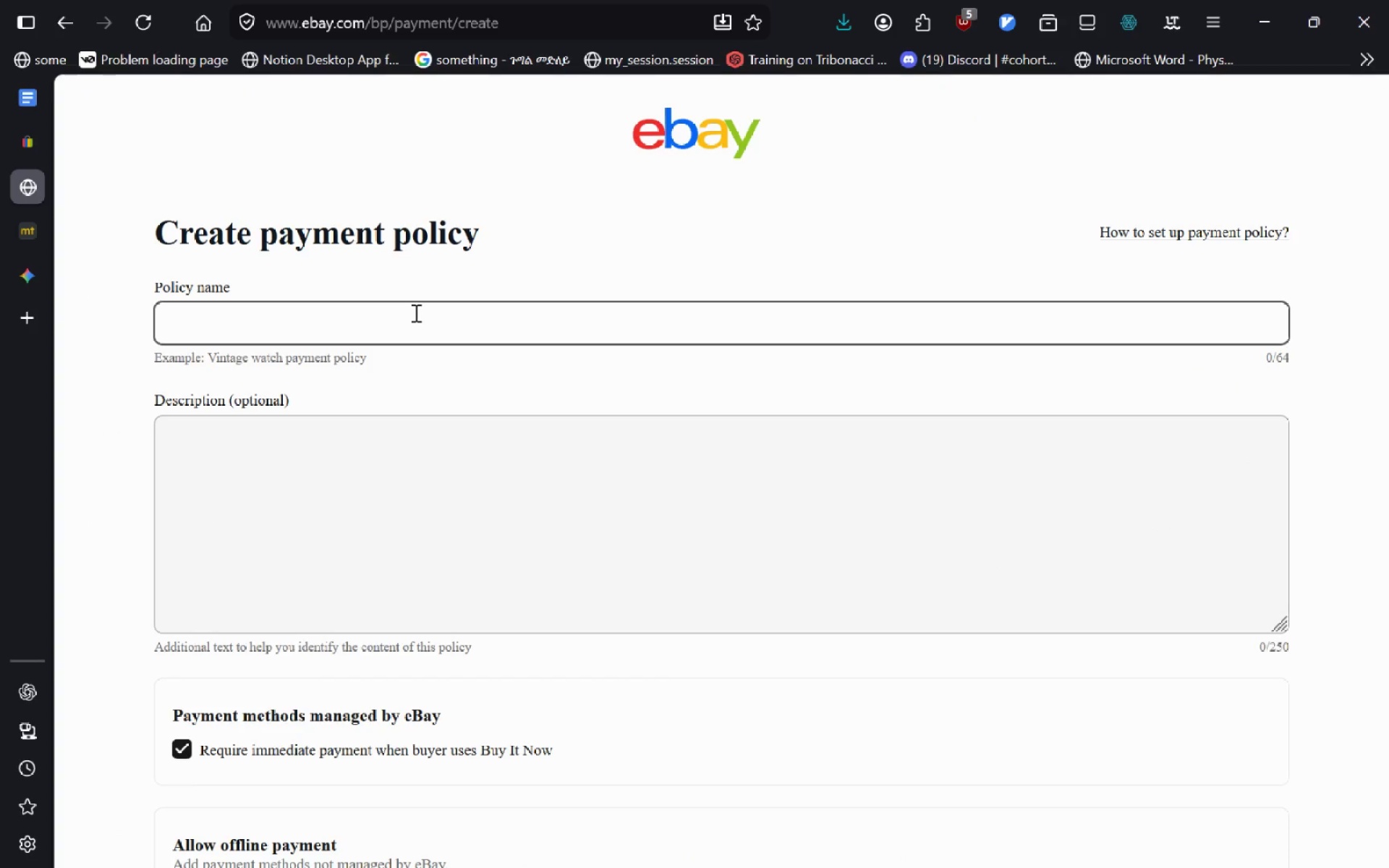 
type(Found Objects Policy)
 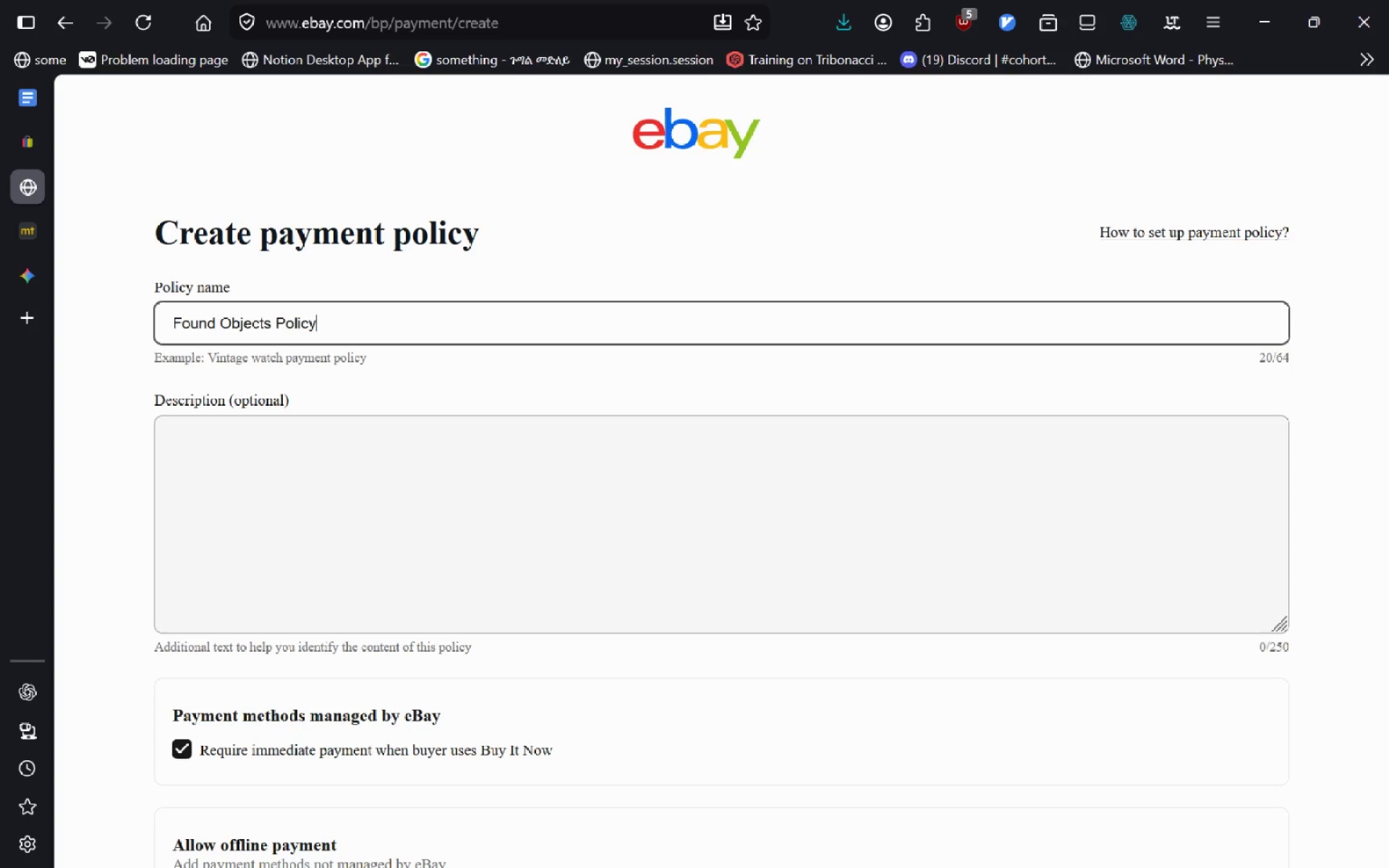 
key(Control+ControlLeft)
 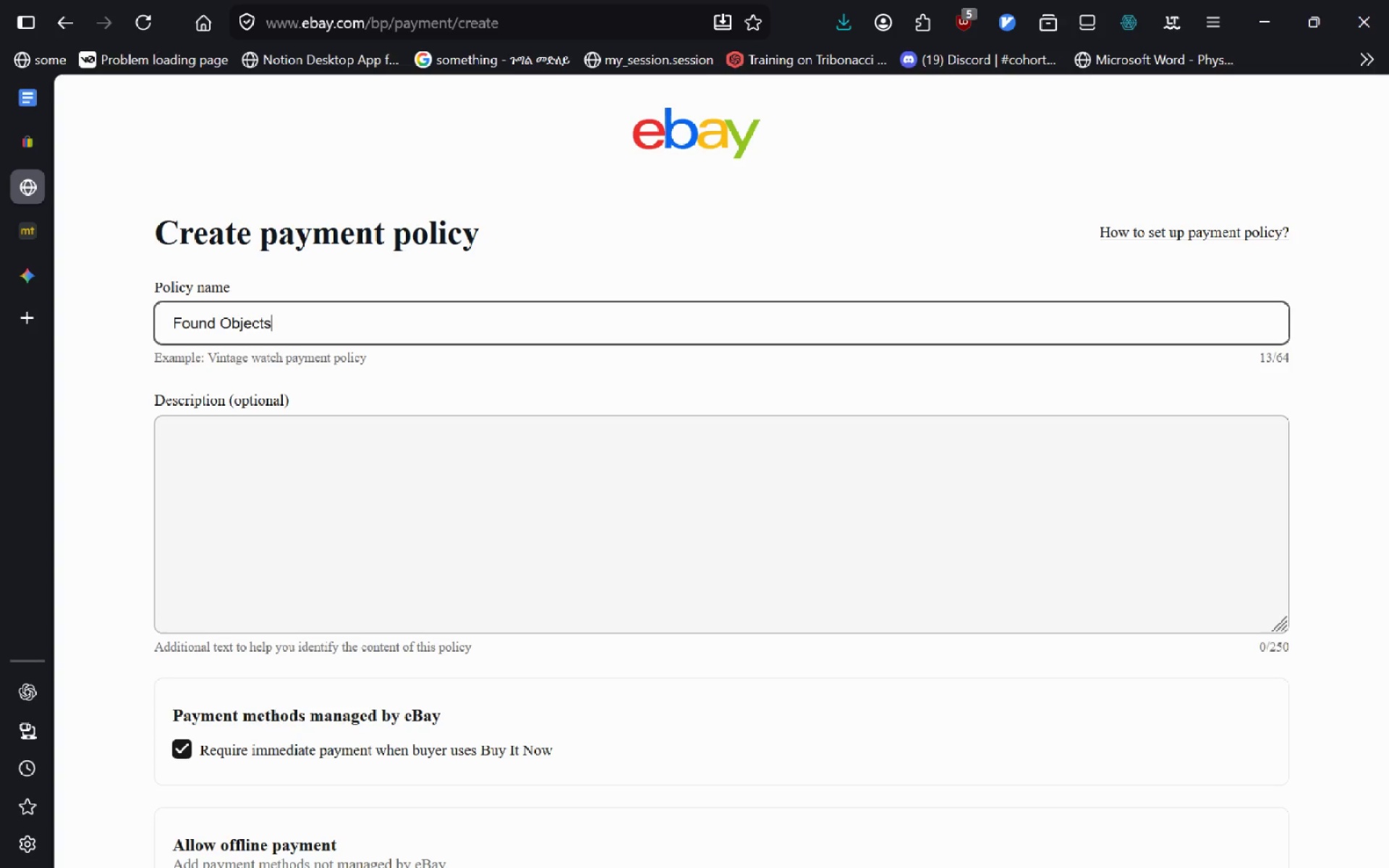 
key(Control+Backspace)
 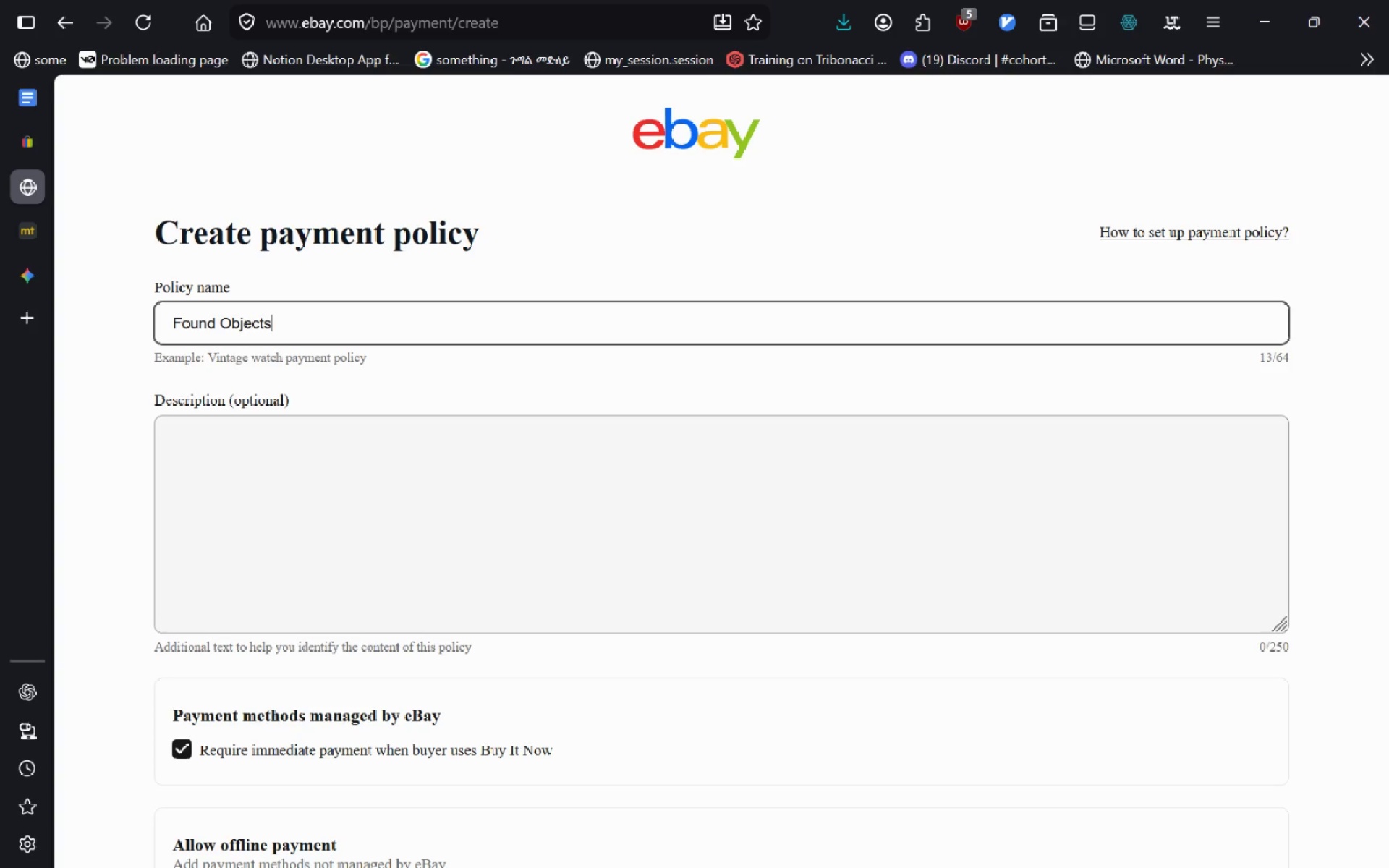 
type(C)
key(Backspace)
type( Collection Payment Pp)
key(Backspace)
type(olicy)
key(Tab)
type(A paue)
key(Backspace)
key(Backspace)
type(ye)
key(Backspace)
type(ment policy for my storen)
key(Backspace)
type(front of Found Objects Collectnp)
key(Backspace)
key(Backspace)
type(on Payment P)
key(Backspace)
 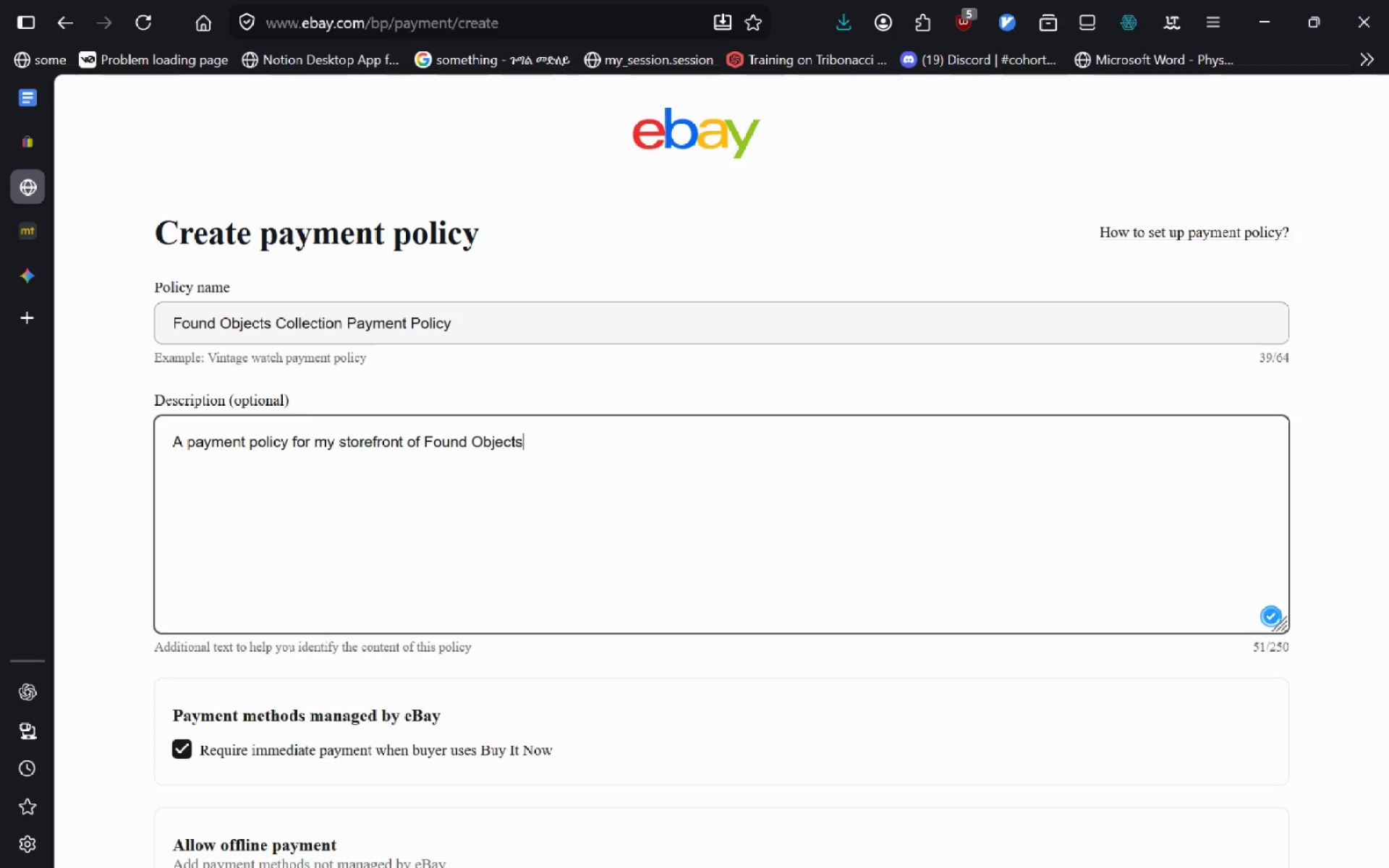 
key(Control+Backspace)
 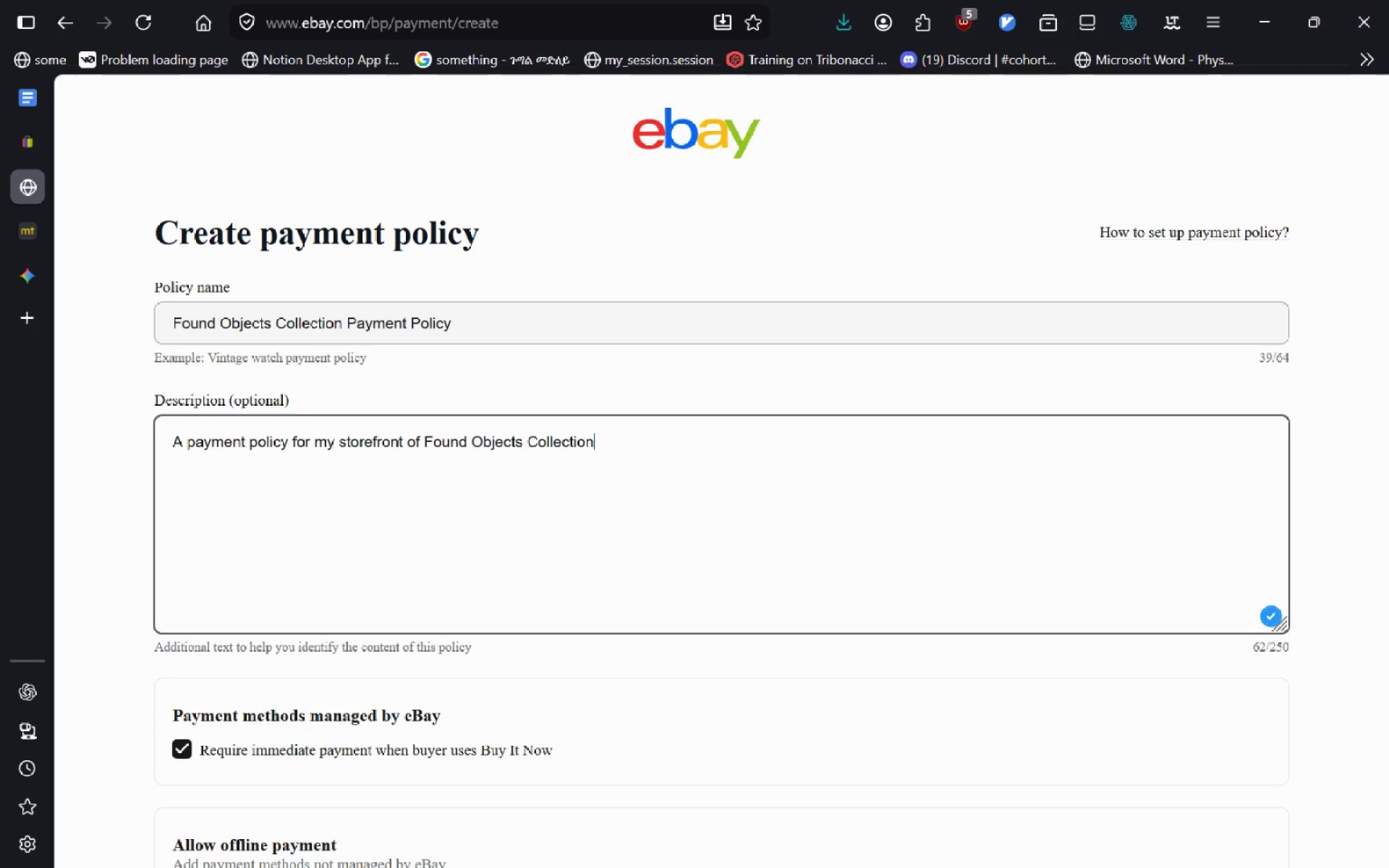 
key(Control+Backspace)
 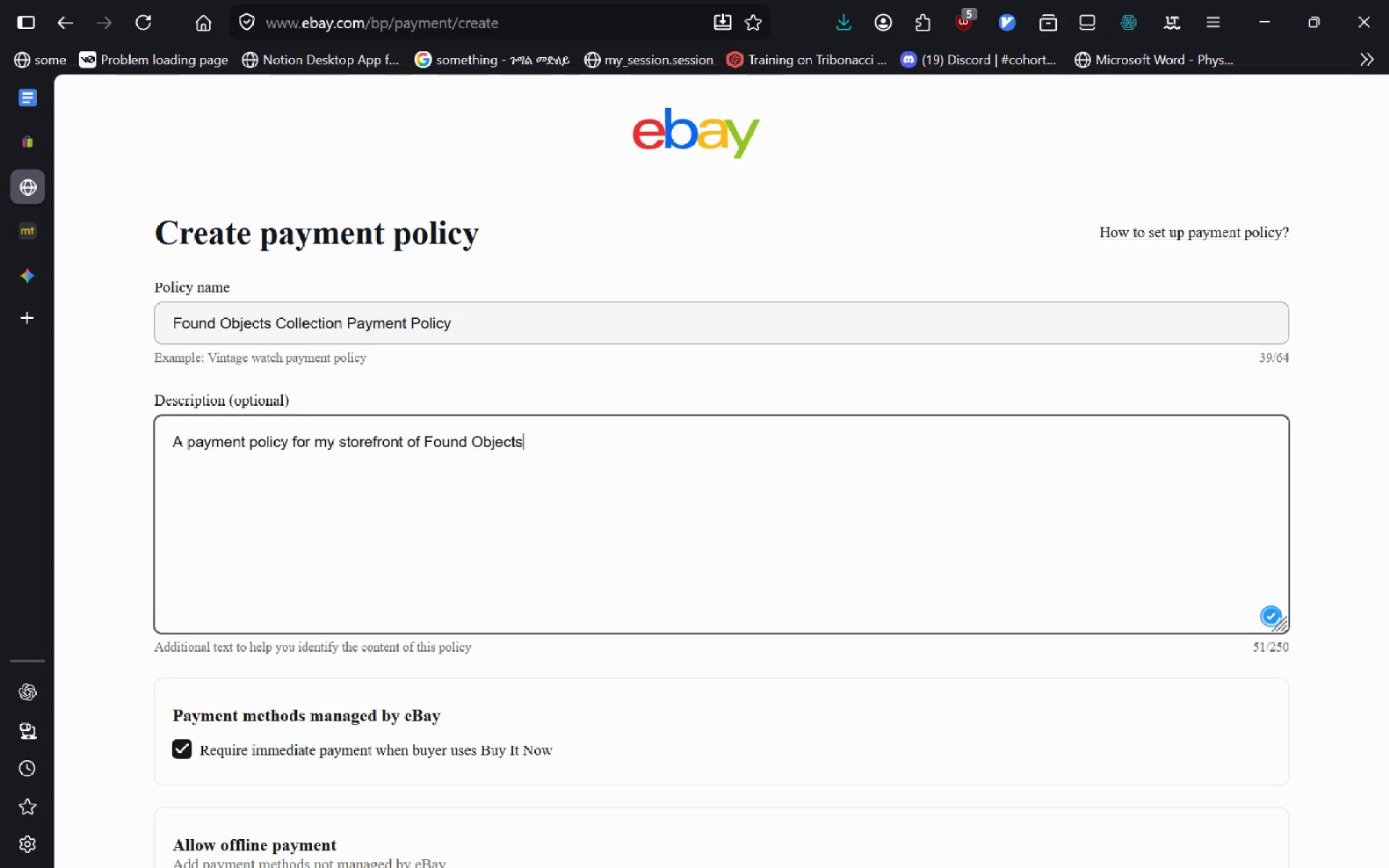 
key(Control+Backspace)
 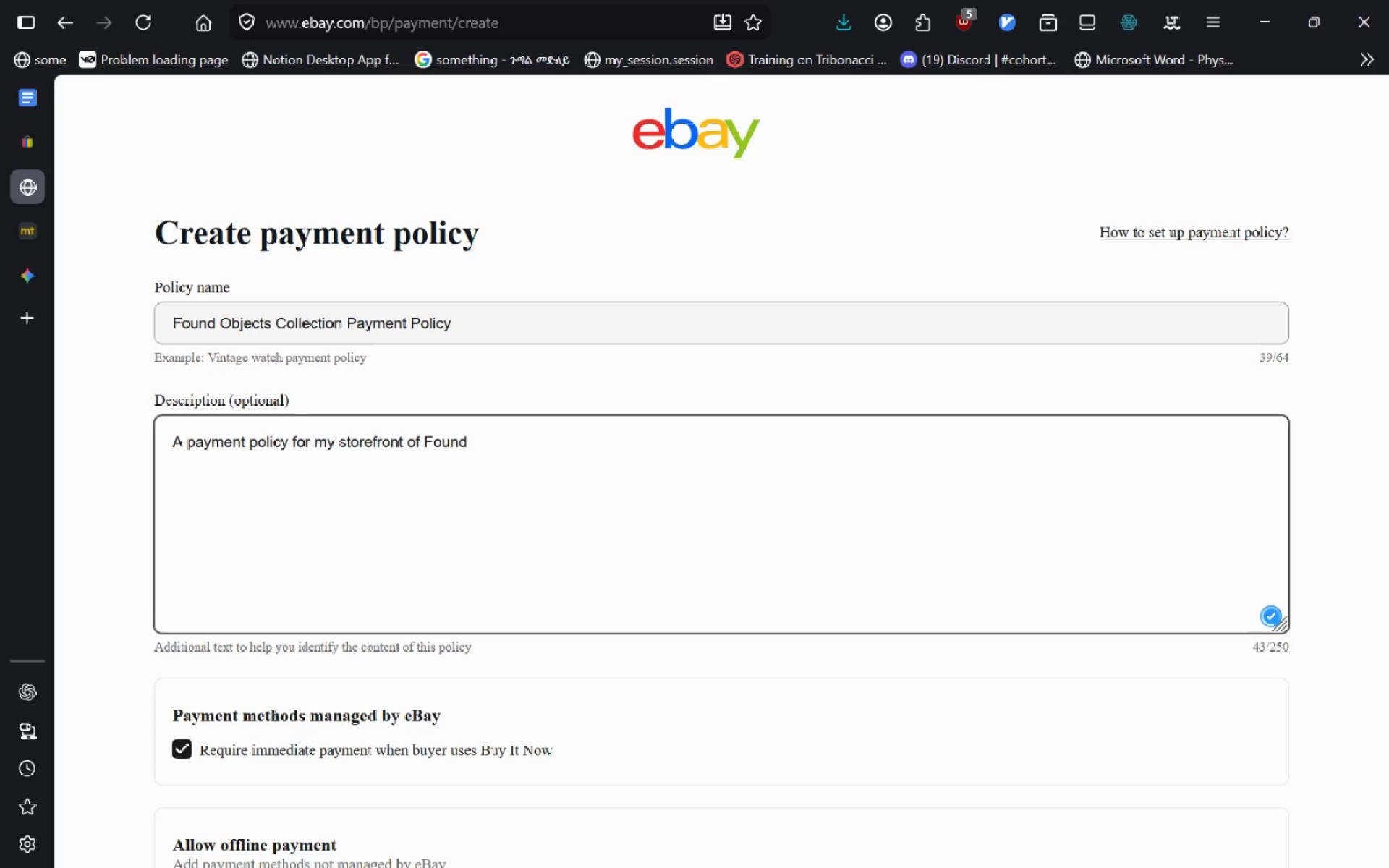 
type(Ob)
key(Backspace)
key(Backspace)
type( Objects wic)
key(Backspace)
key(Backspace)
type(hich conists 5 listings. )
 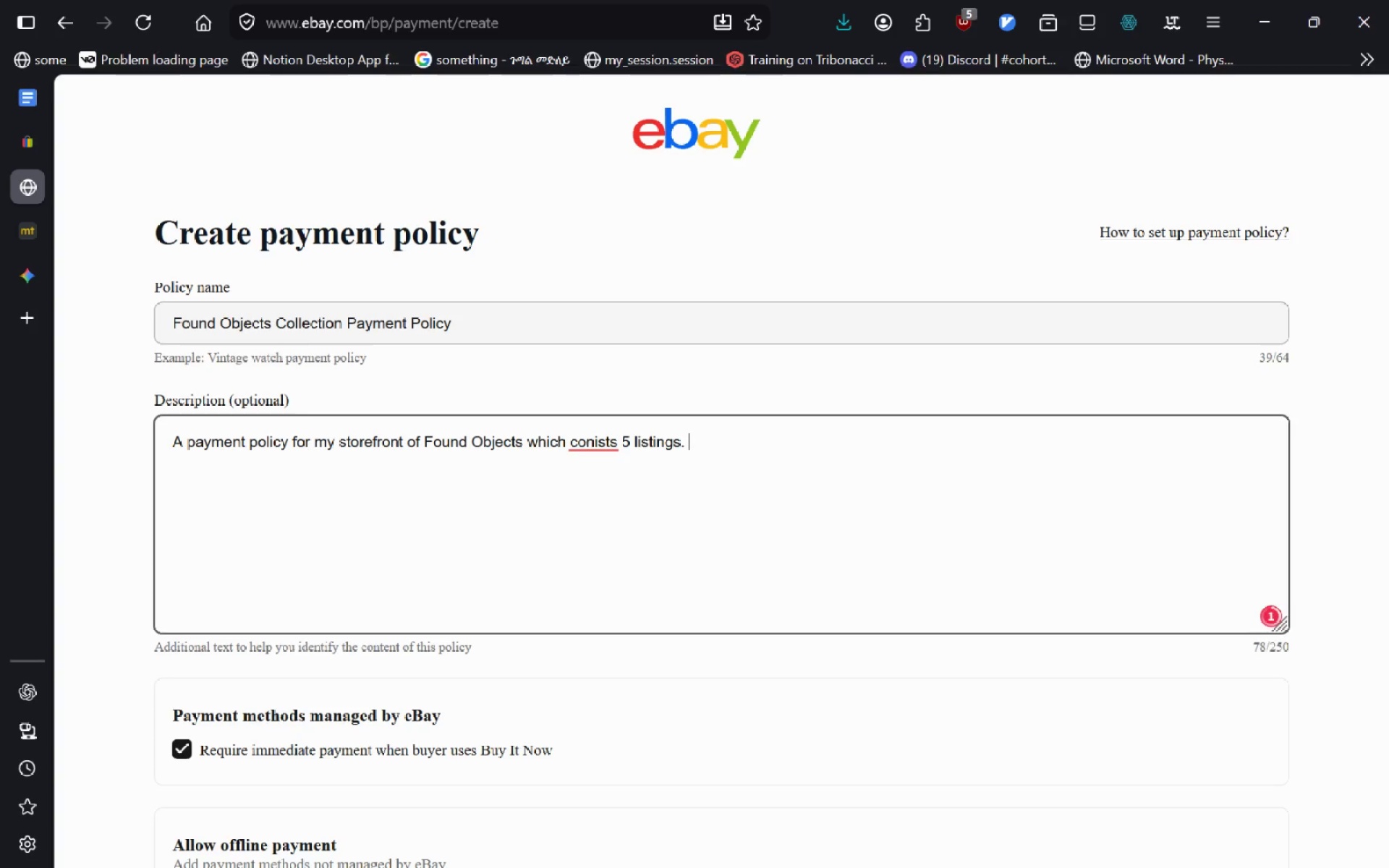 
hold_key(key=ControlLeft, duration=0.41)
 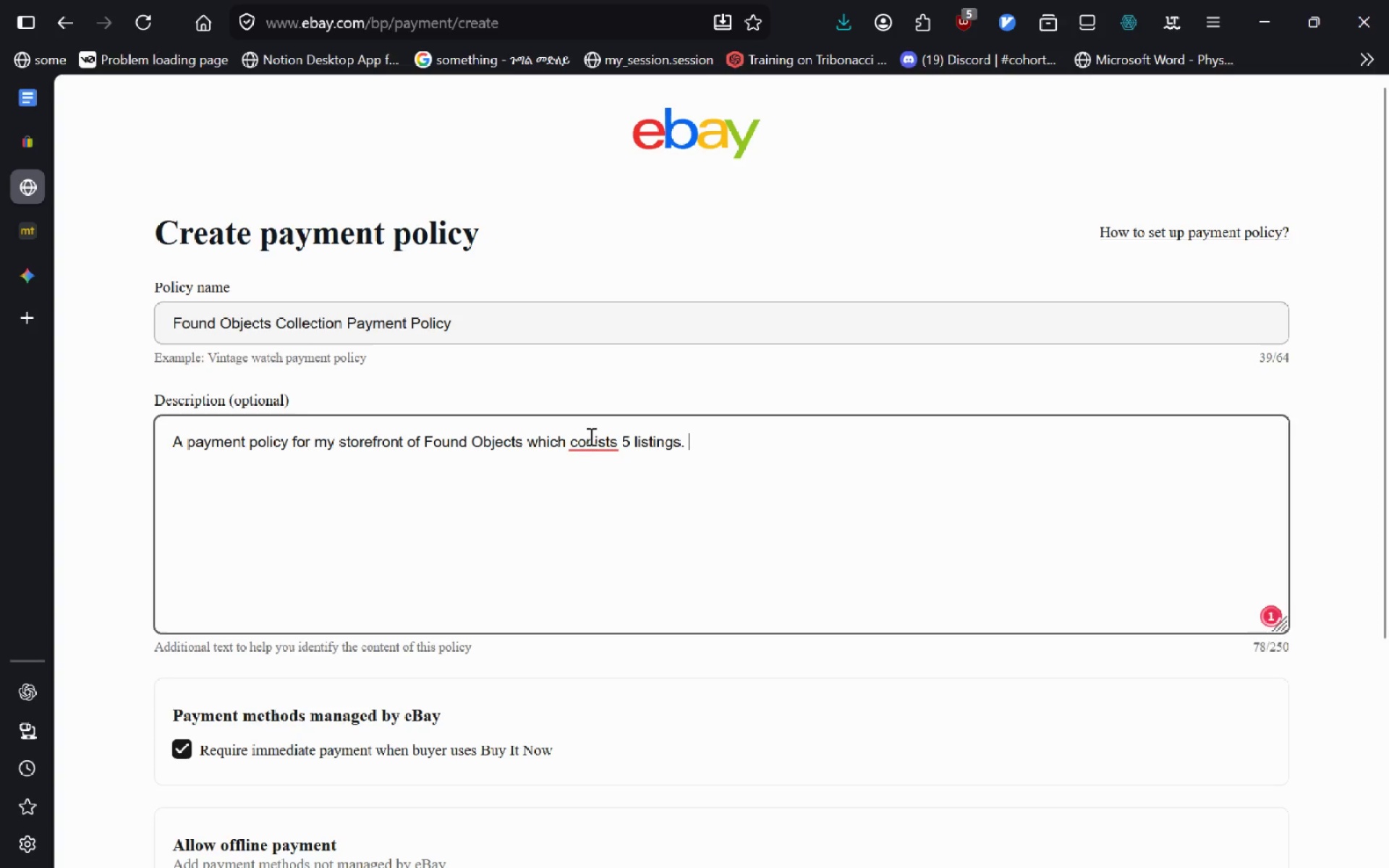 
double_click([598, 448])
 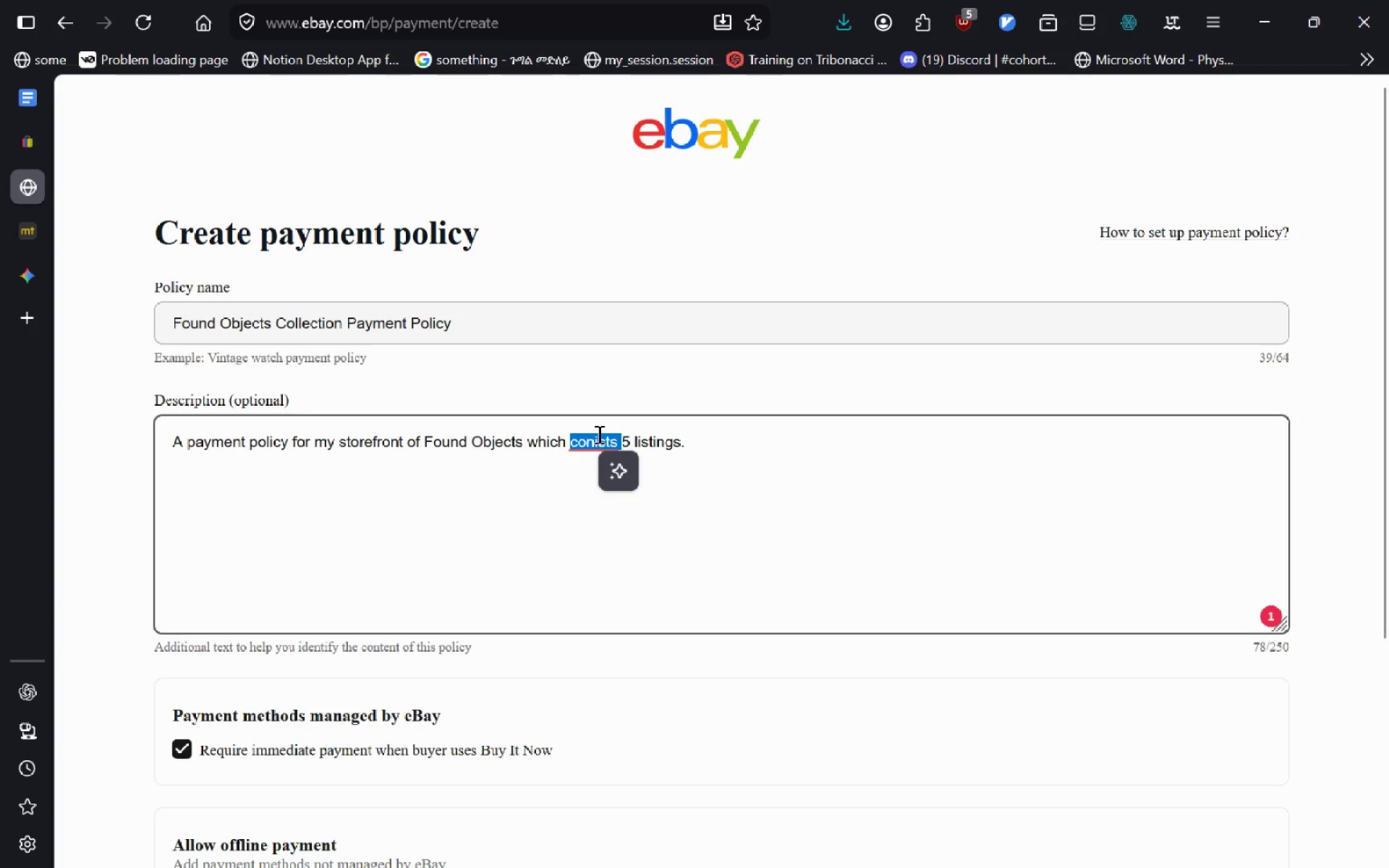 
double_click([598, 434])
 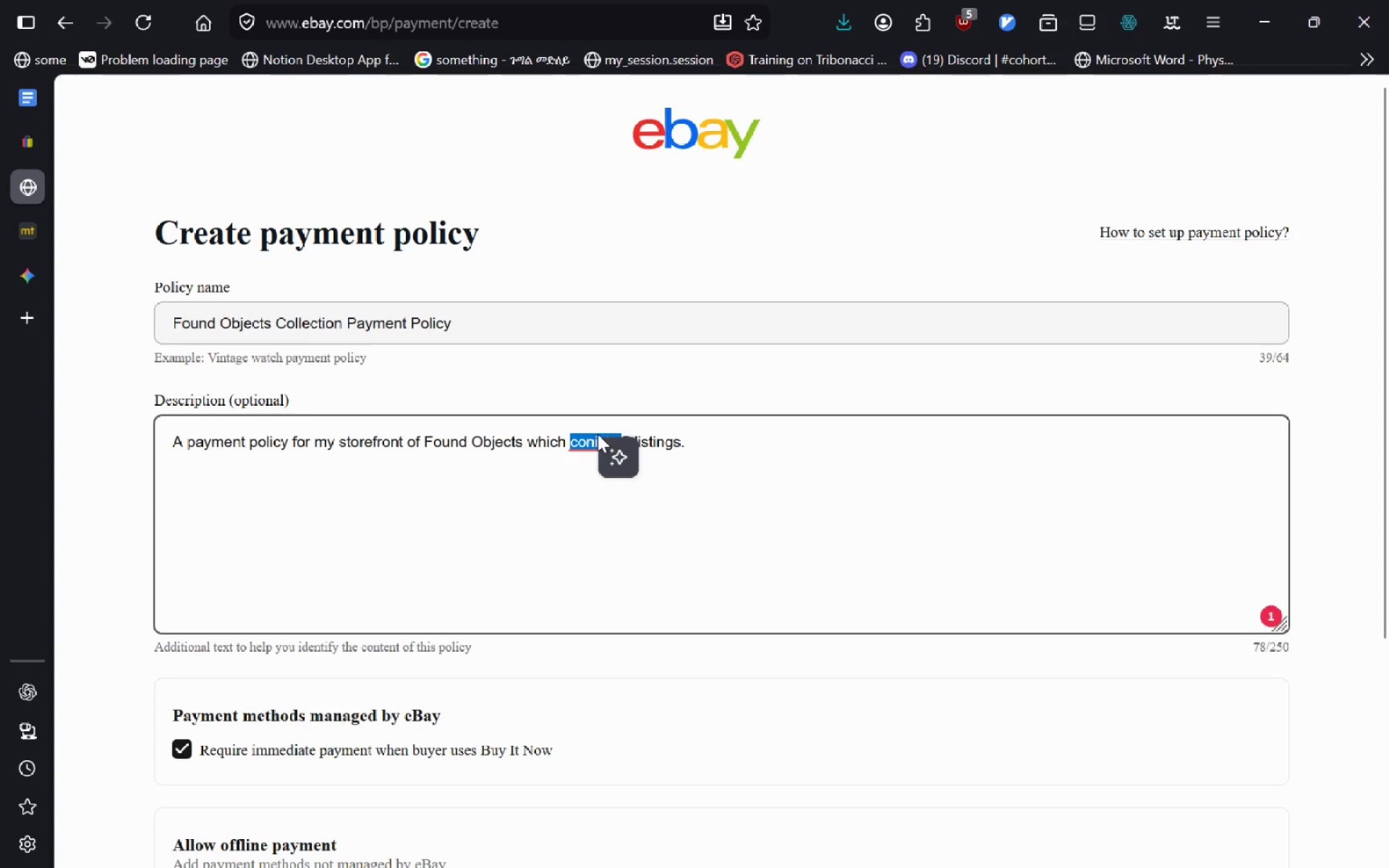 
left_click([598, 434])
 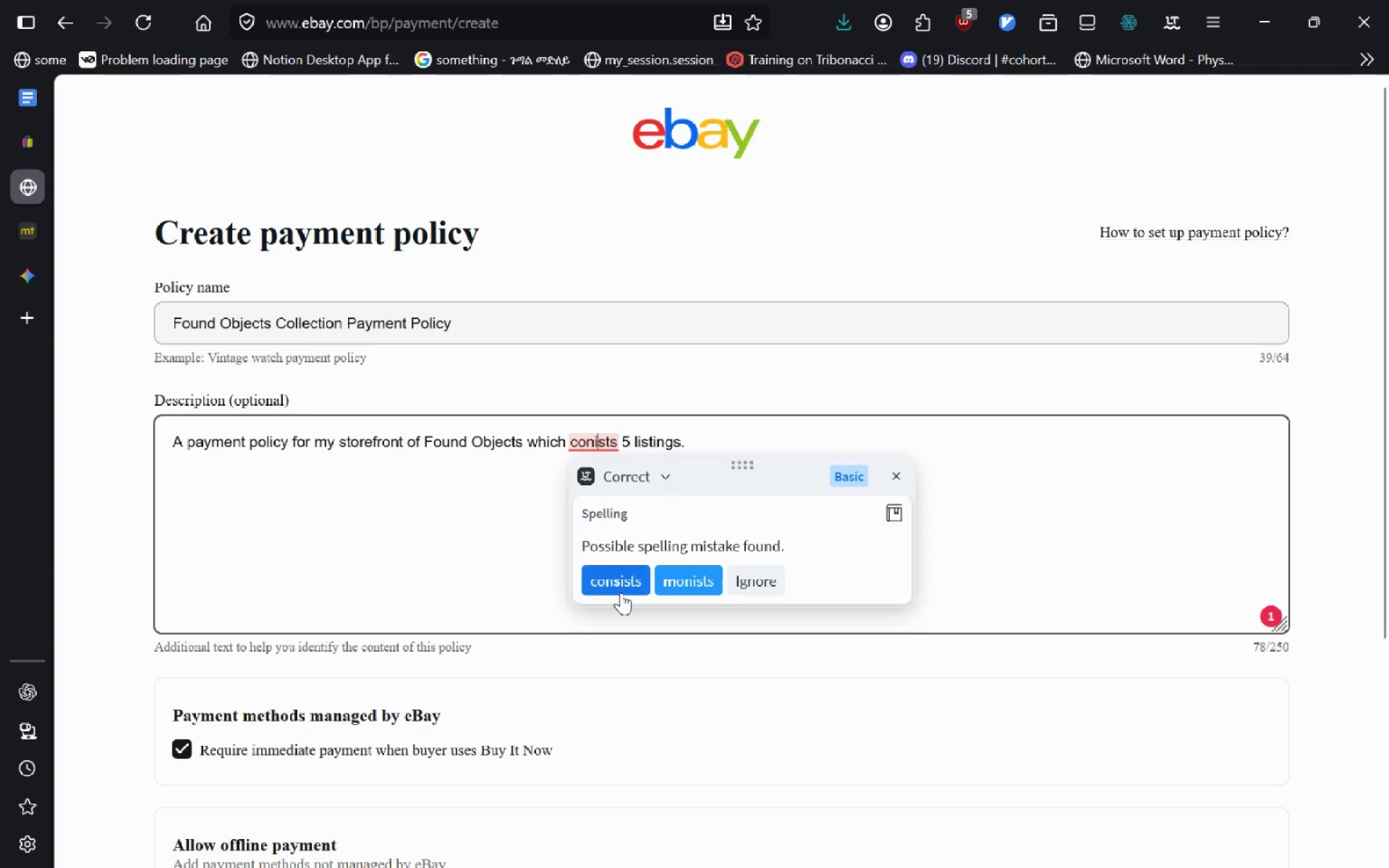 
left_click([623, 585])
 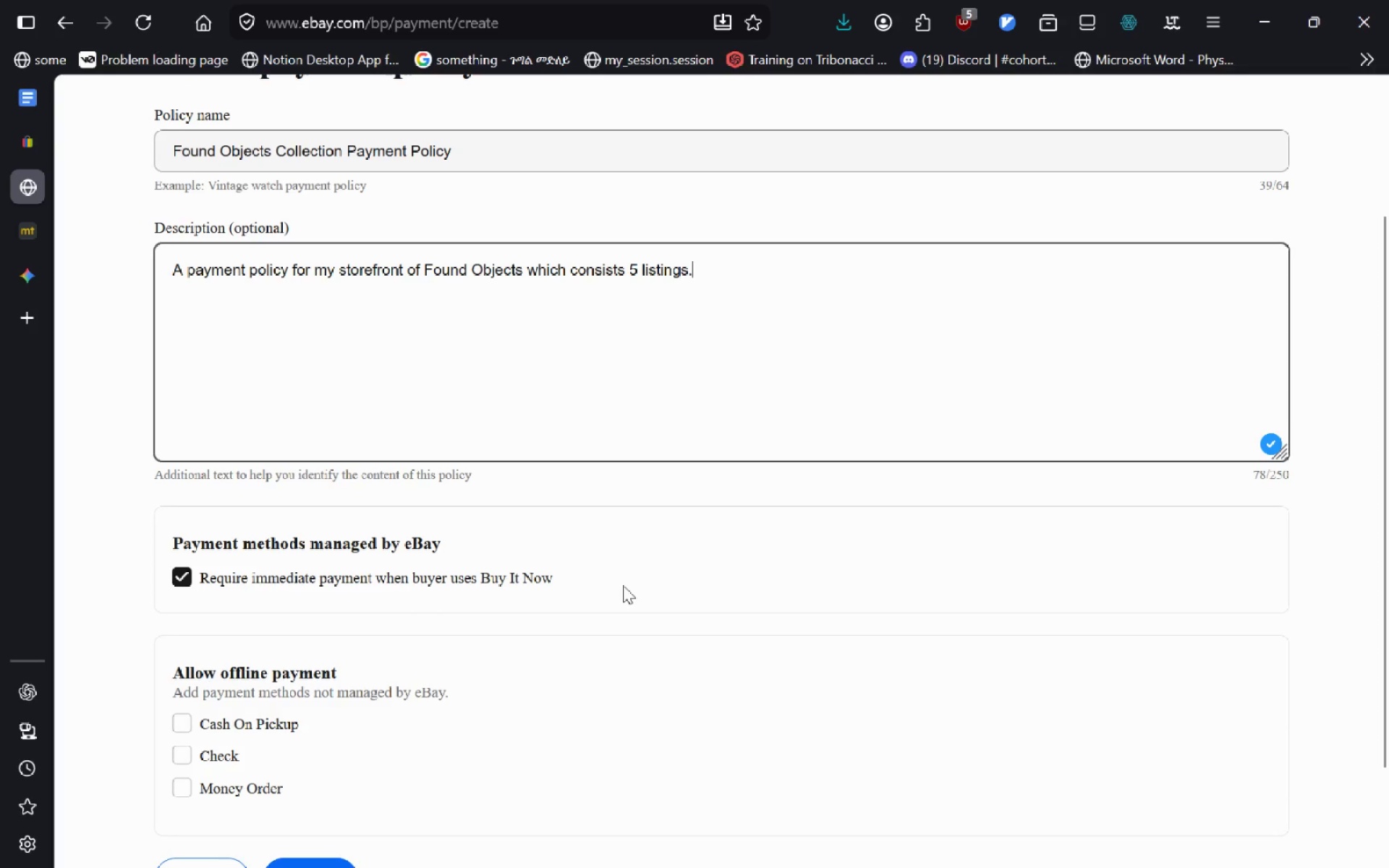 
wait(8.59)
 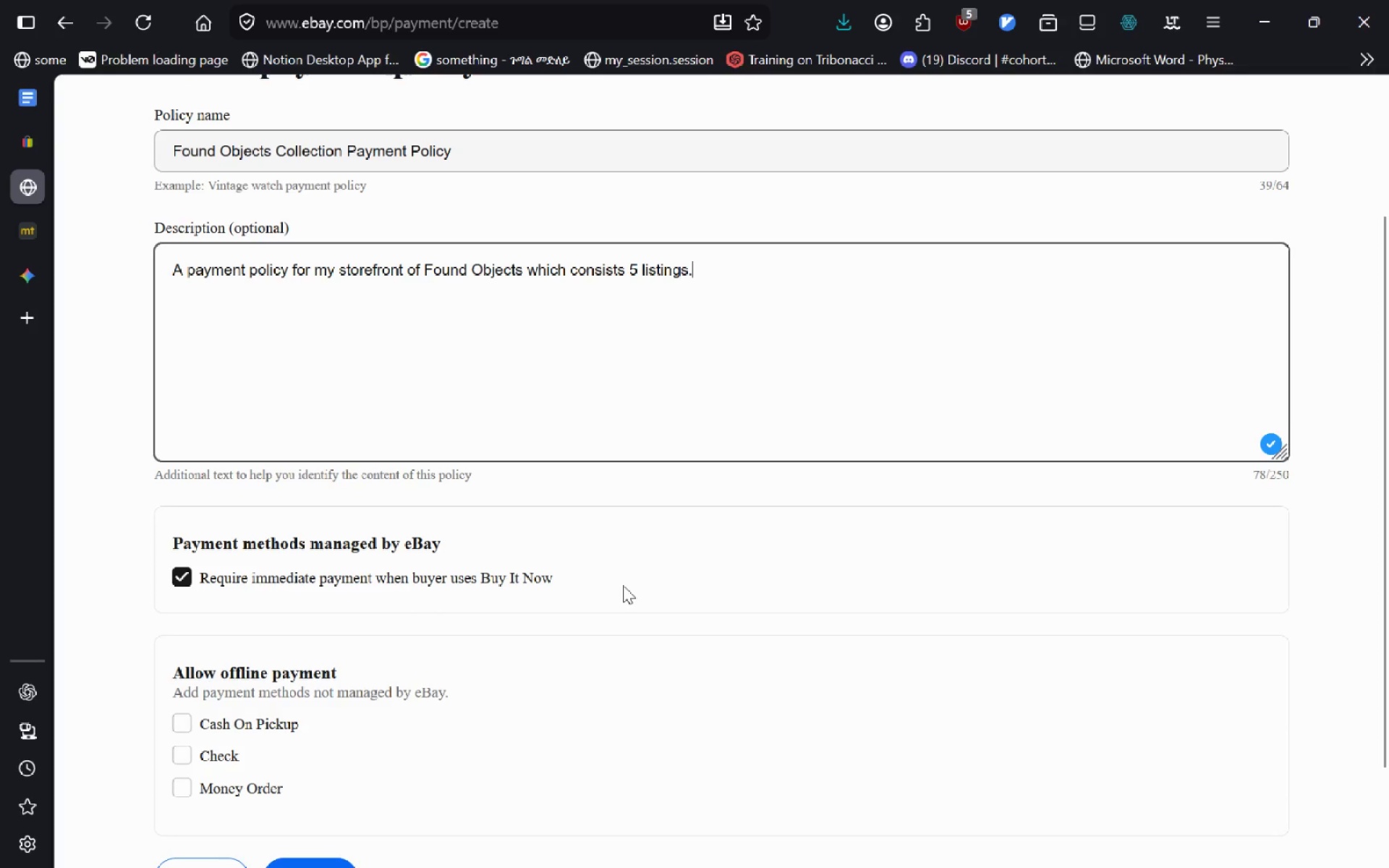 
left_click([167, 591])
 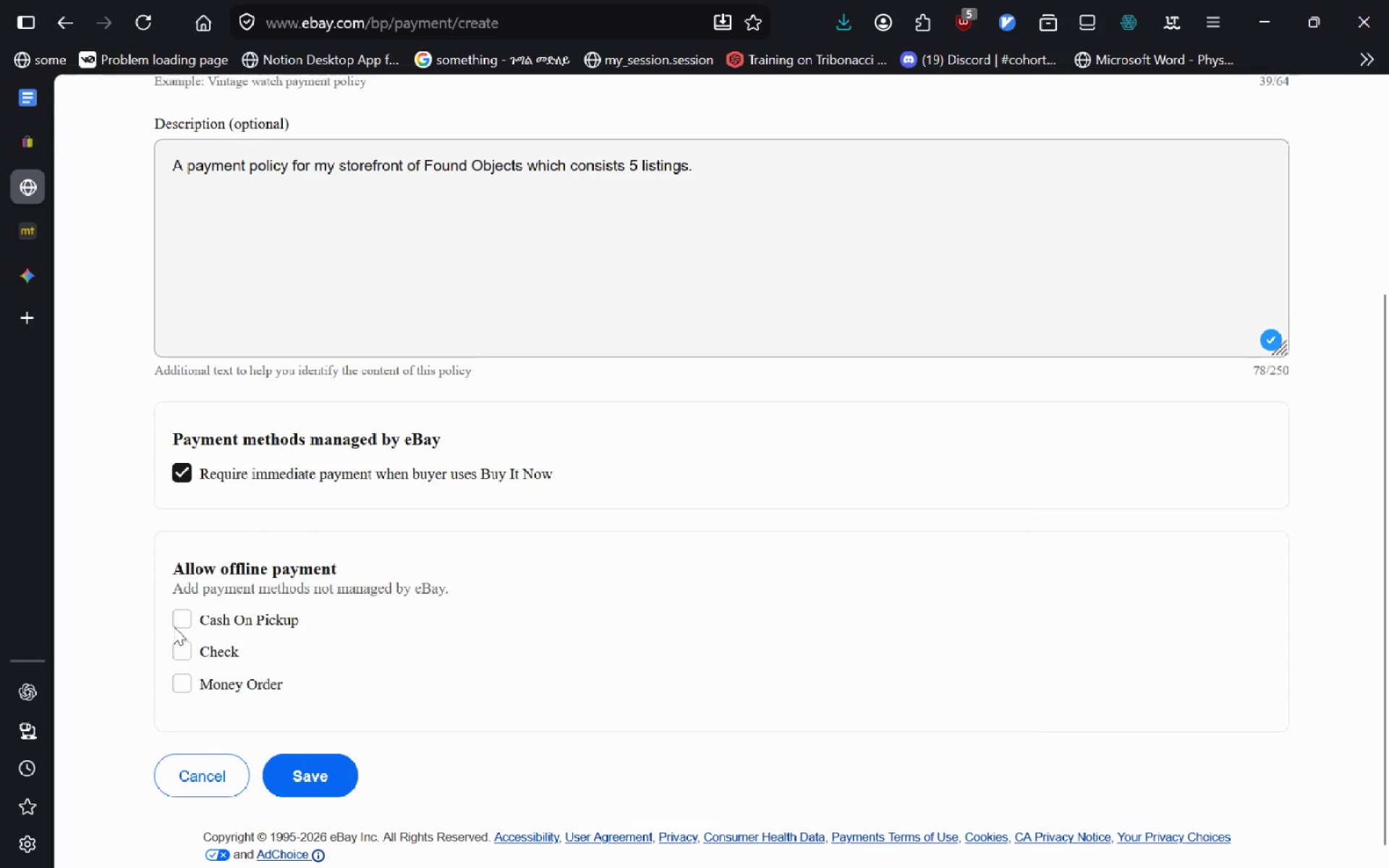 
left_click([172, 624])
 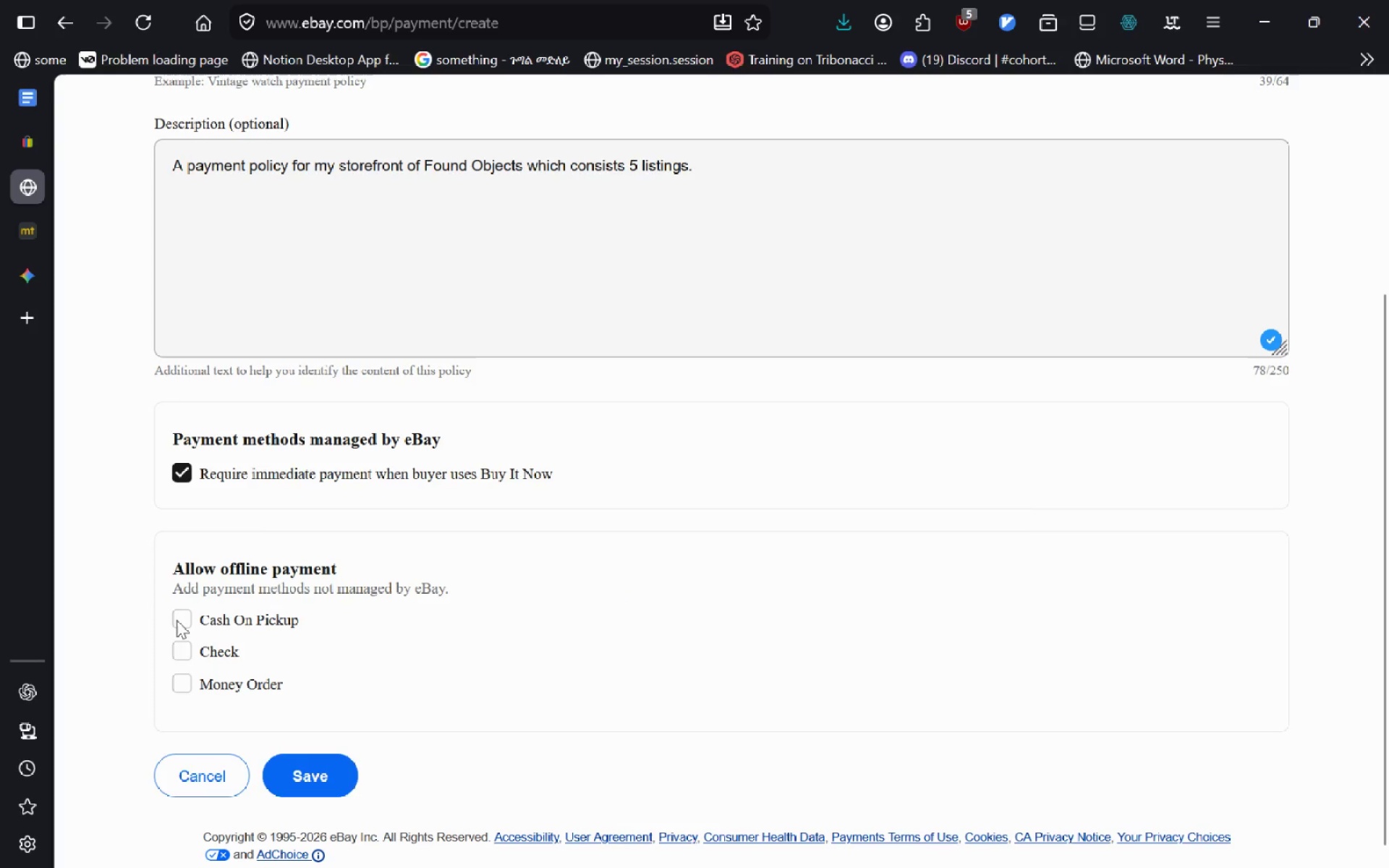 
double_click([177, 620])
 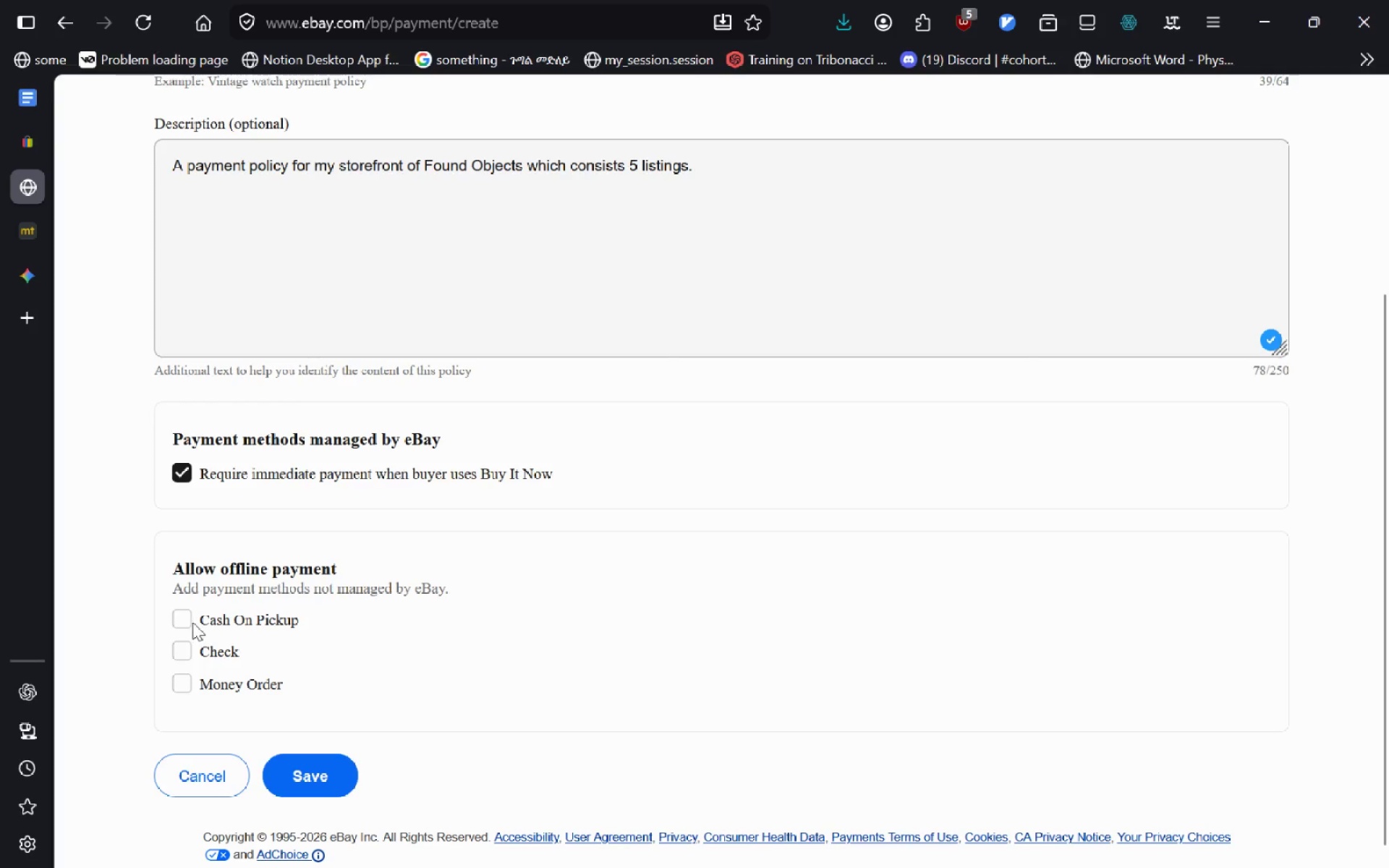 
left_click([192, 622])
 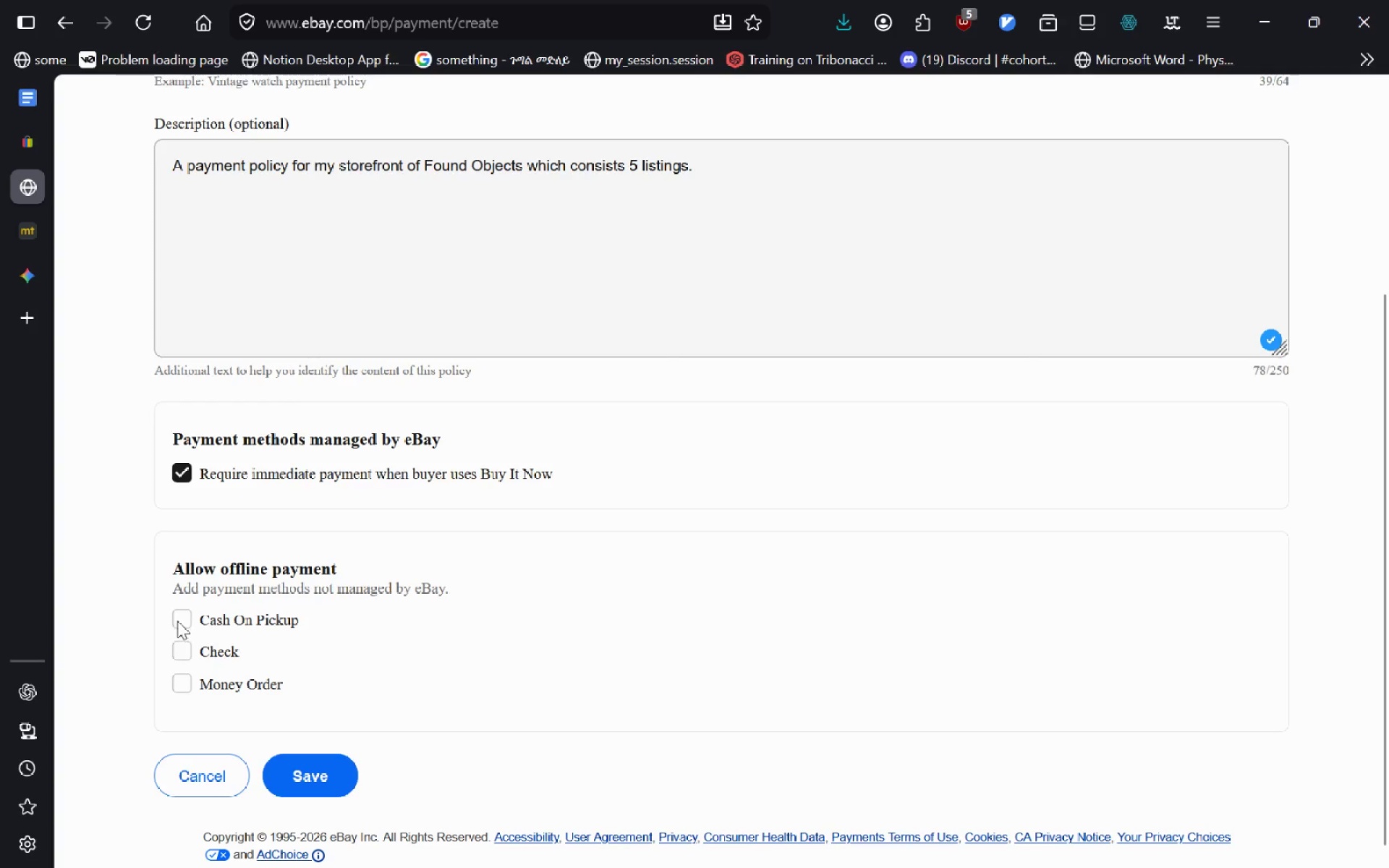 
left_click([177, 621])
 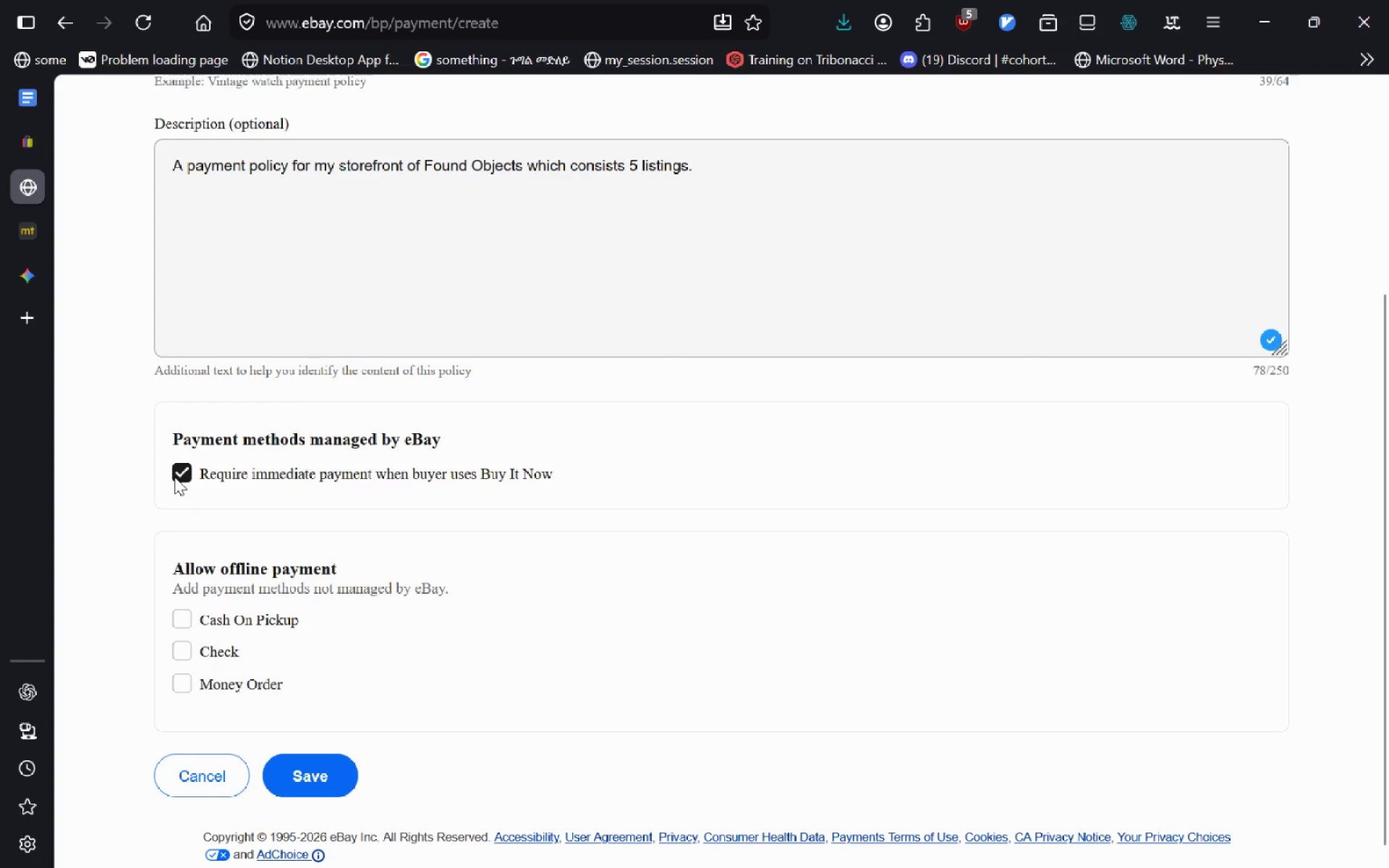 
left_click([174, 477])
 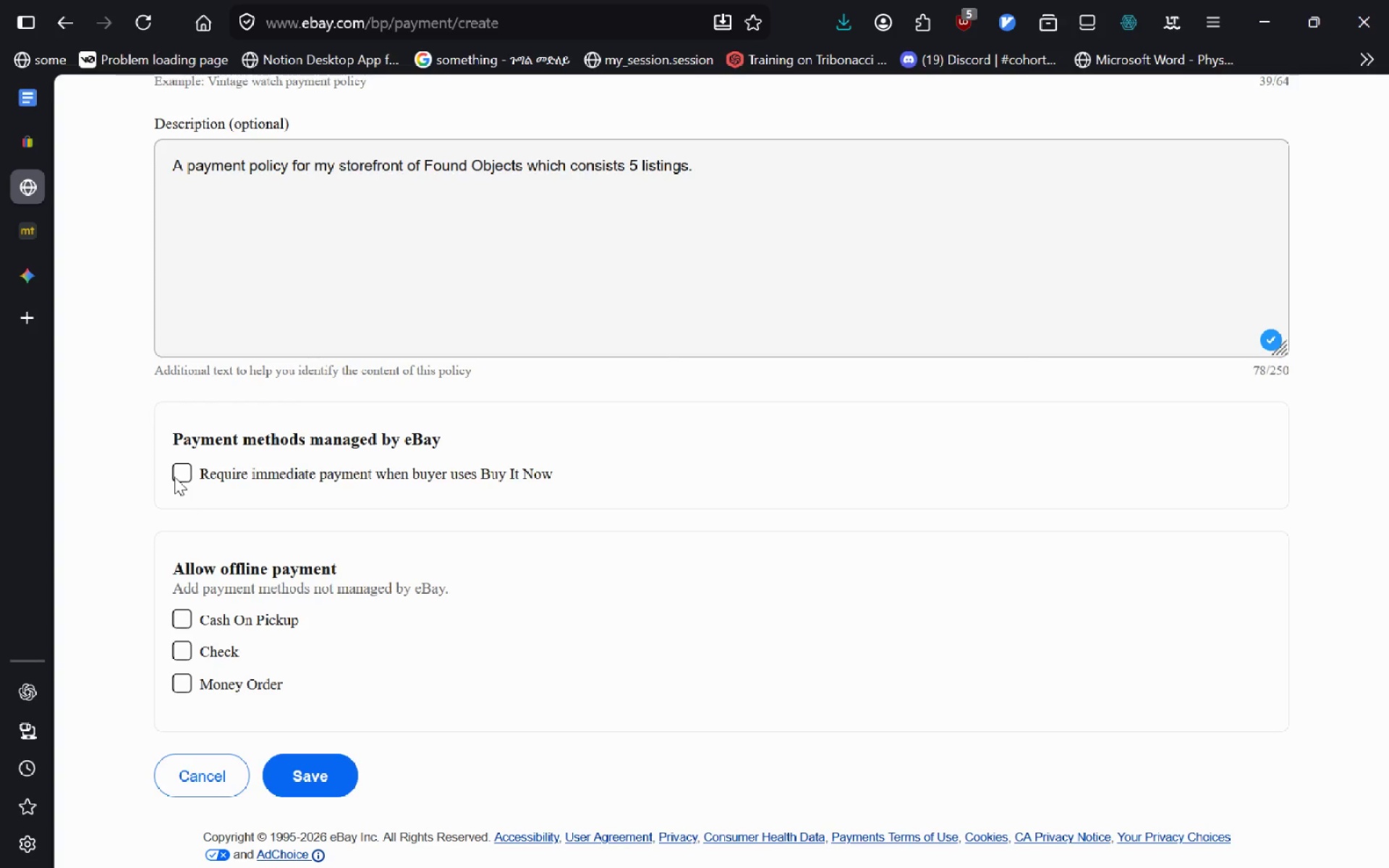 
wait(5.58)
 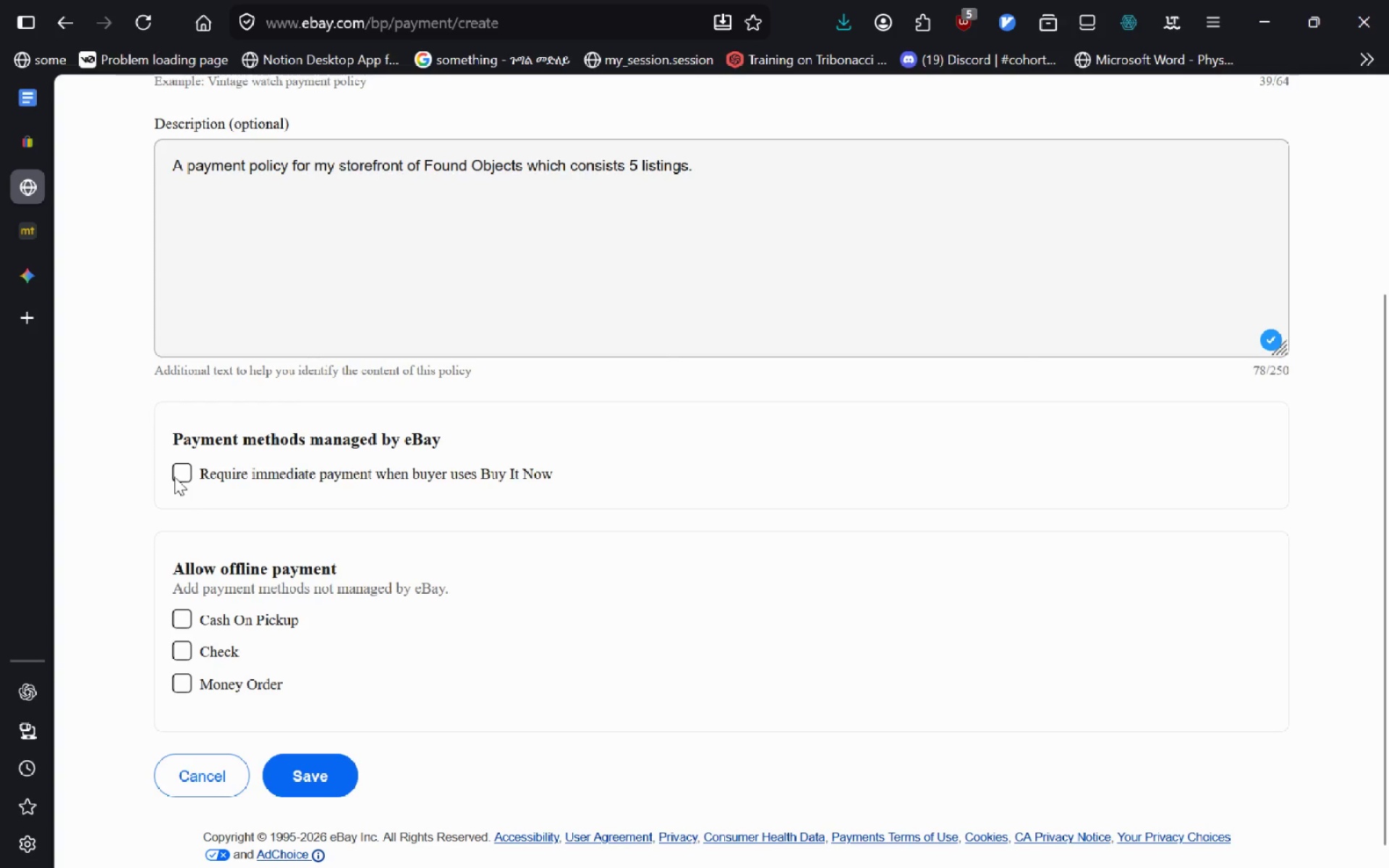 
left_click([174, 477])
 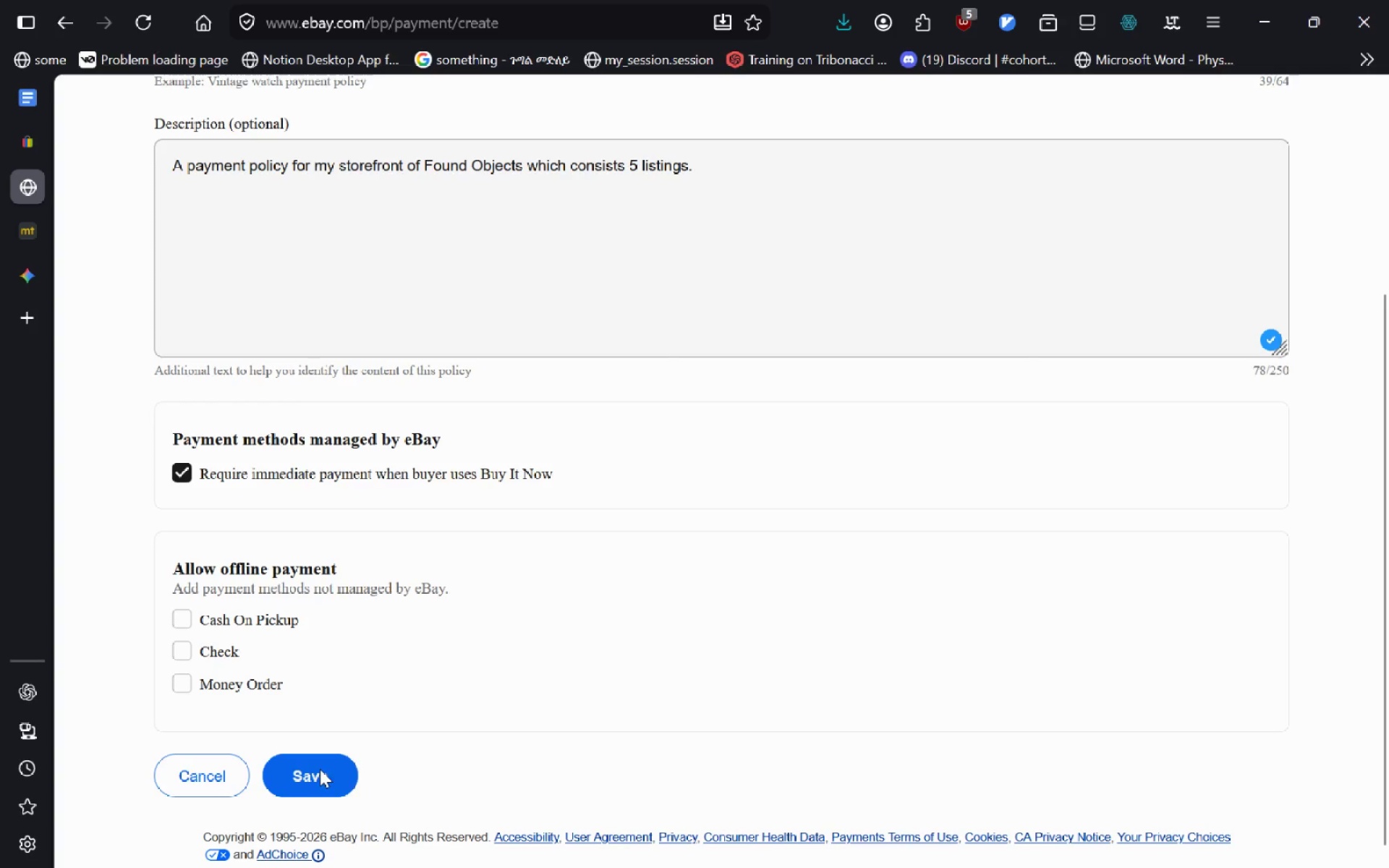 
left_click([325, 785])
 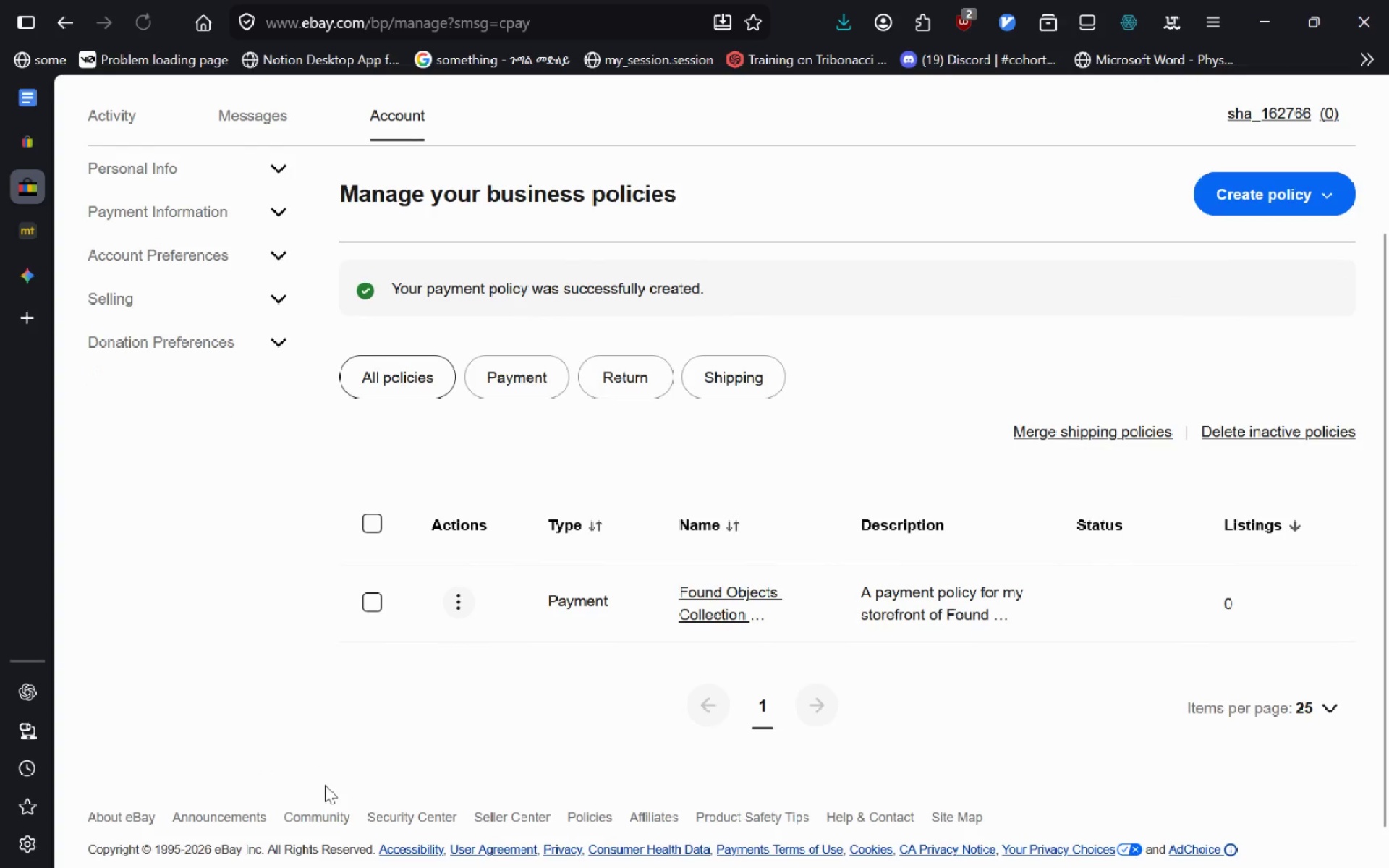 
wait(5.52)
 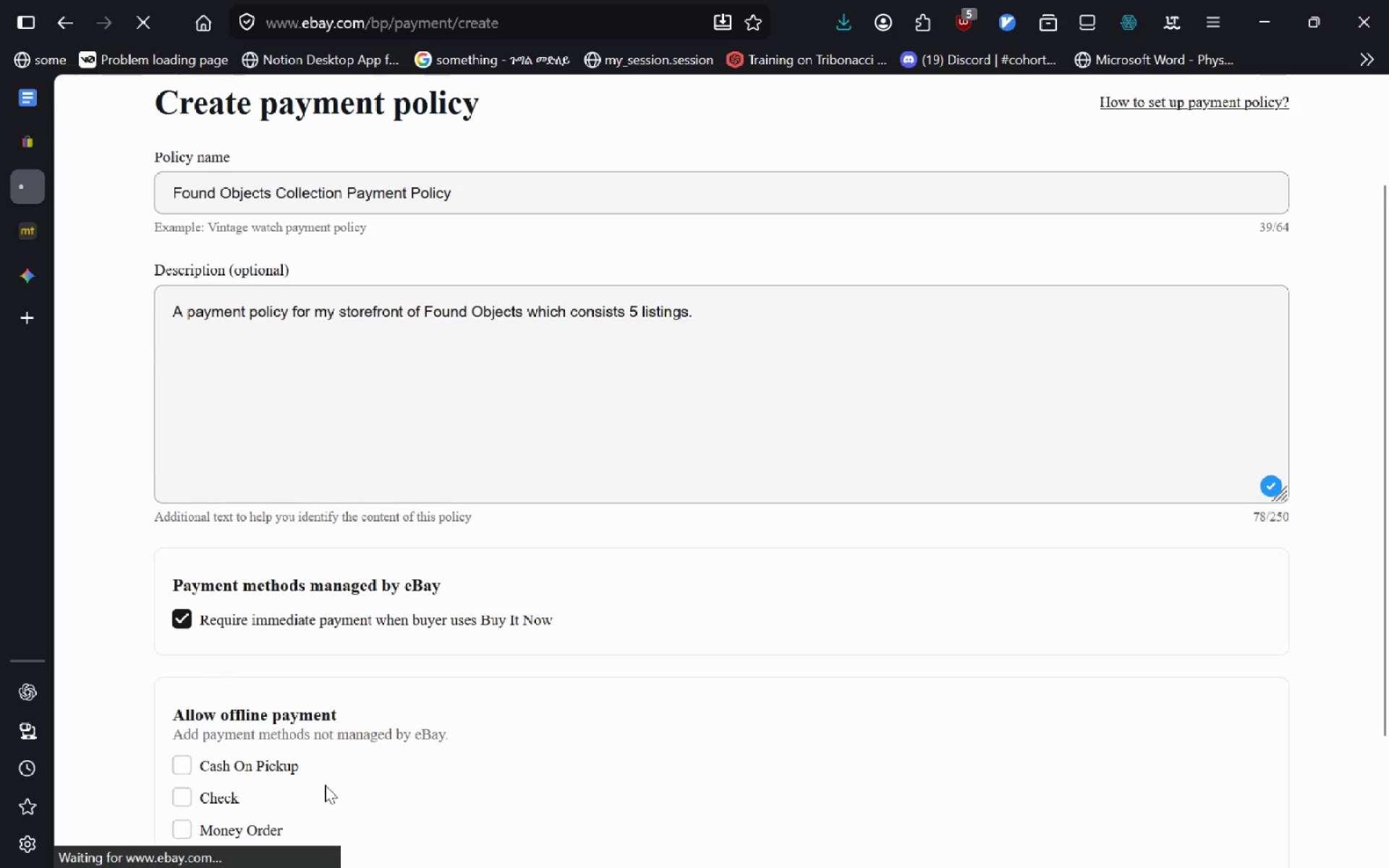 
left_click([24, 100])
 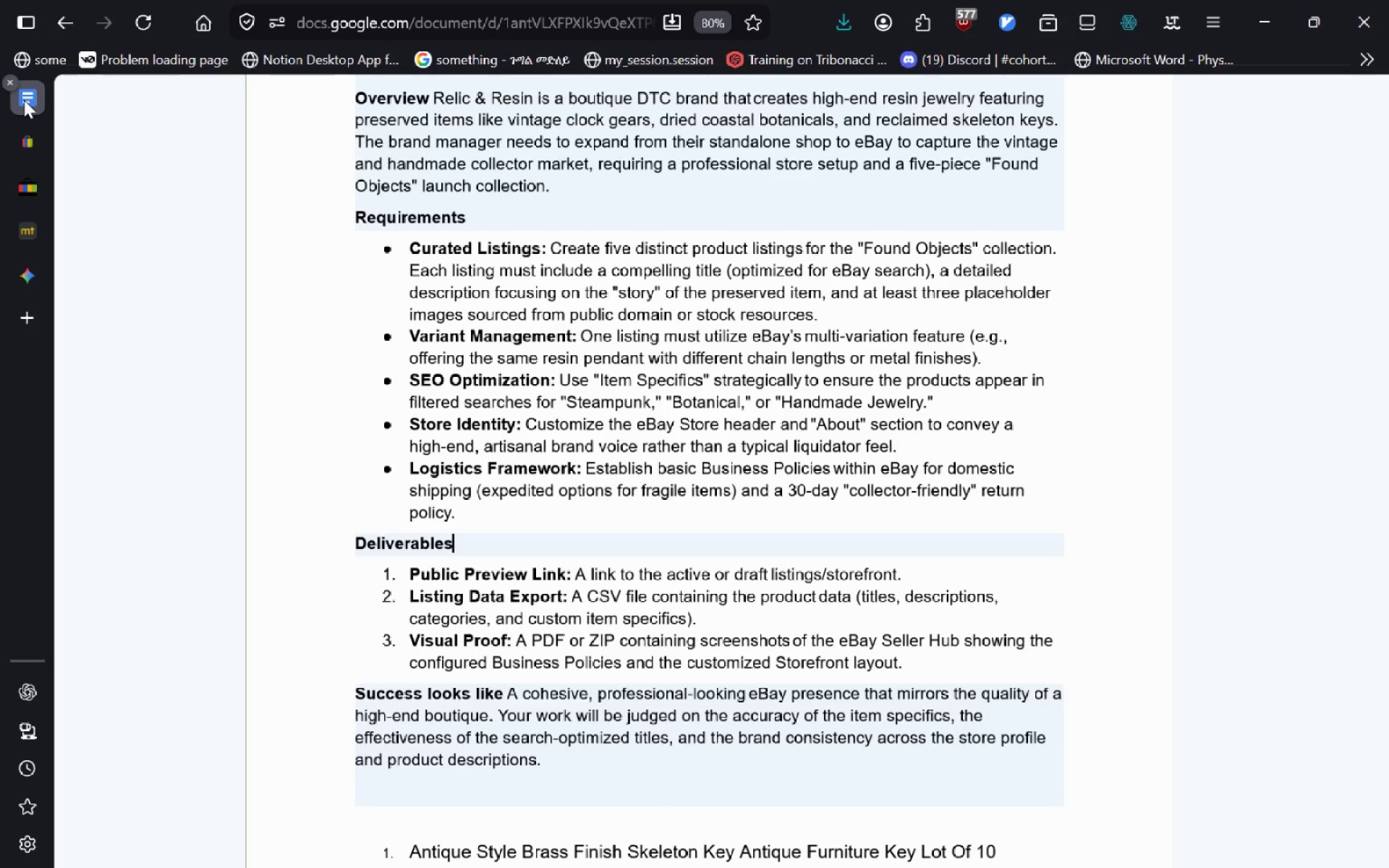 
wait(13.16)
 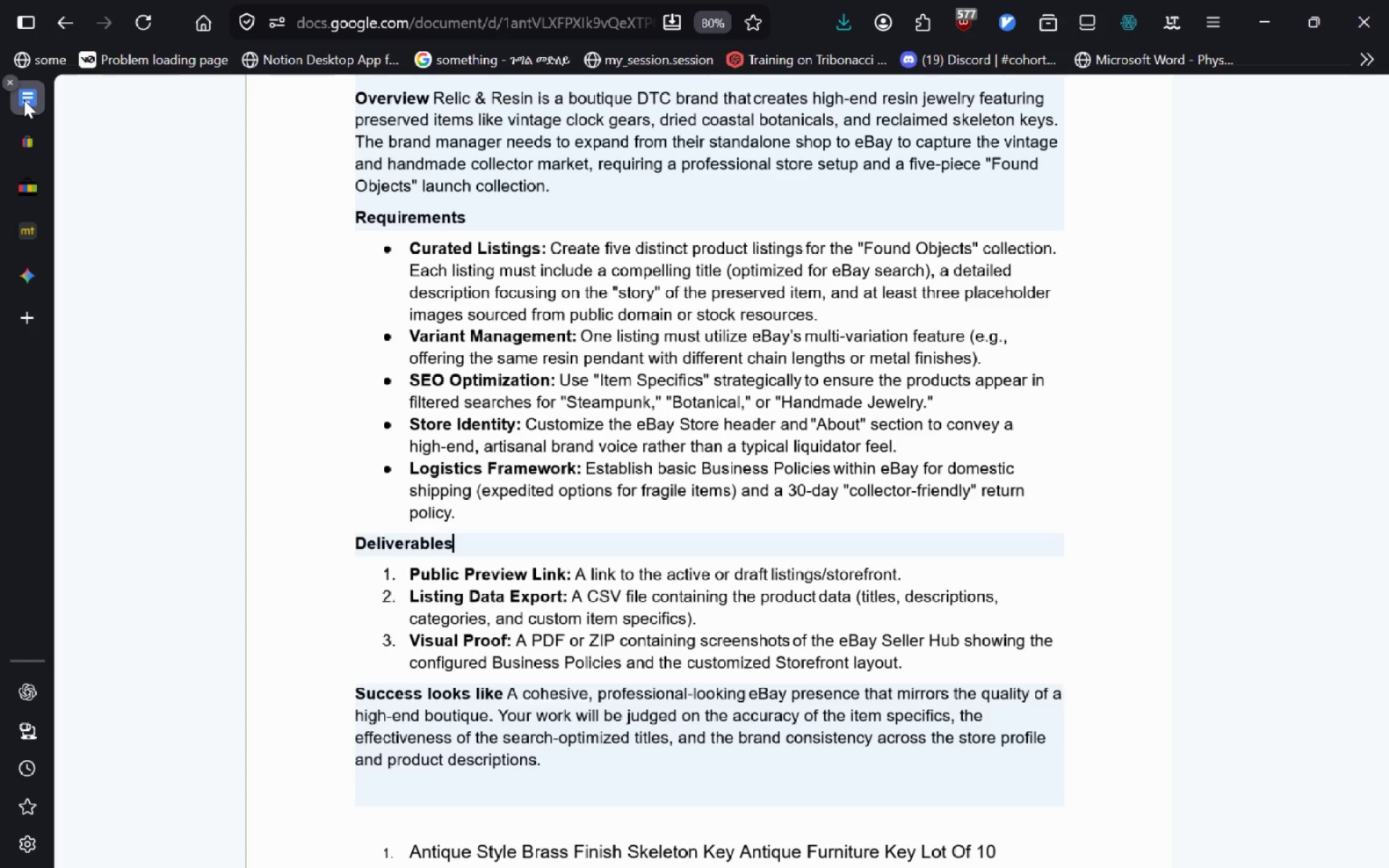 
left_click([32, 150])
 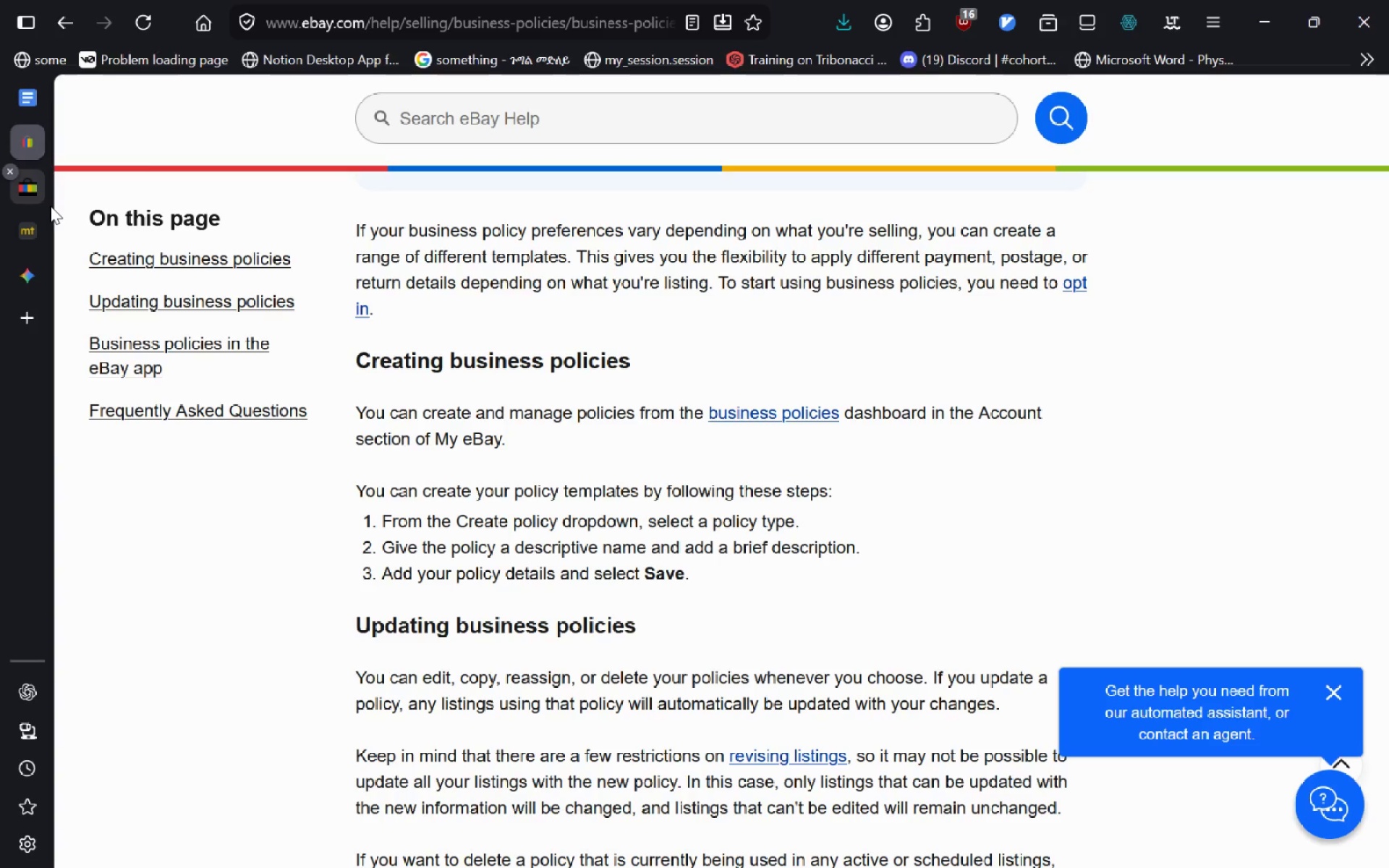 
left_click([31, 197])
 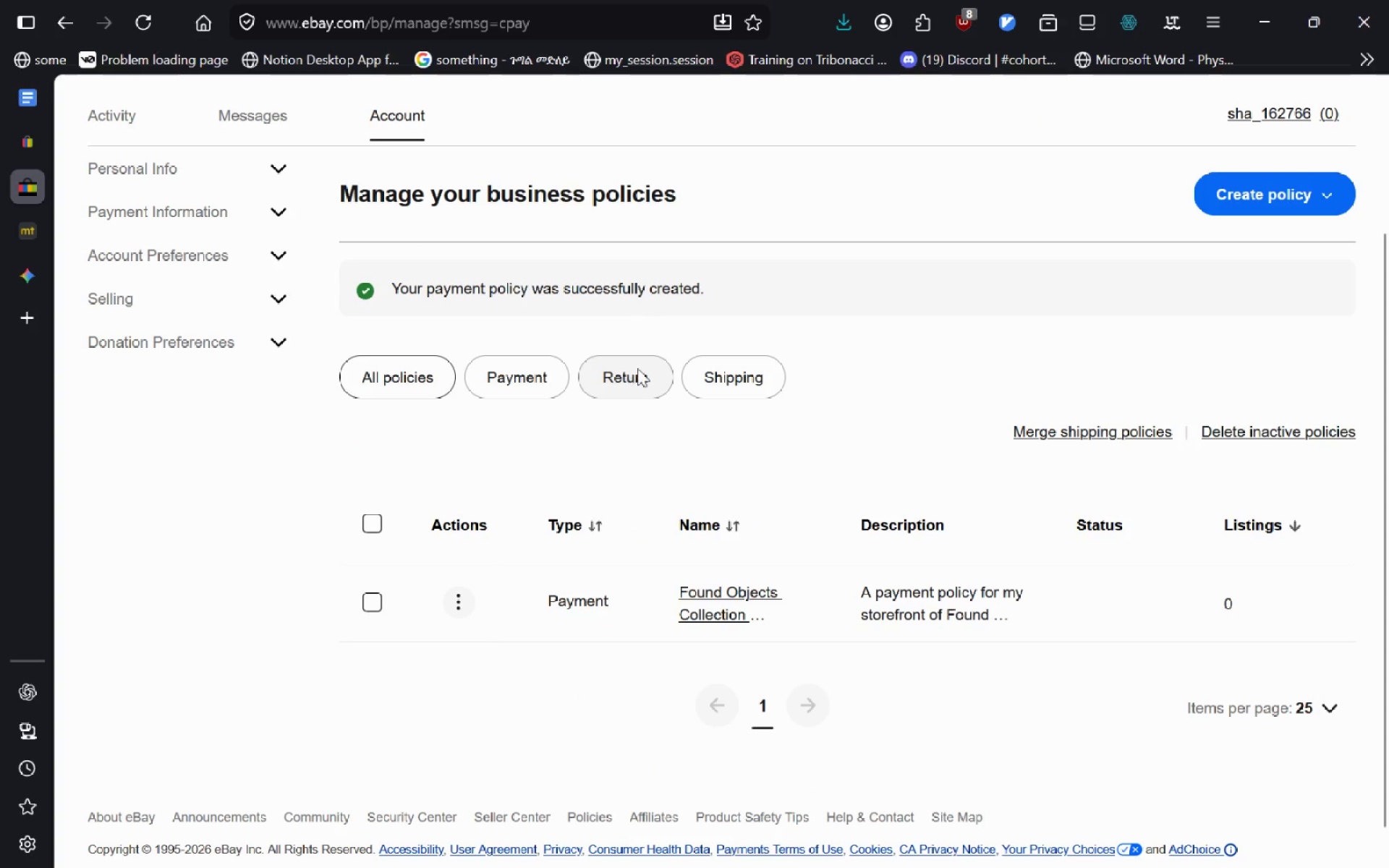 
wait(7.8)
 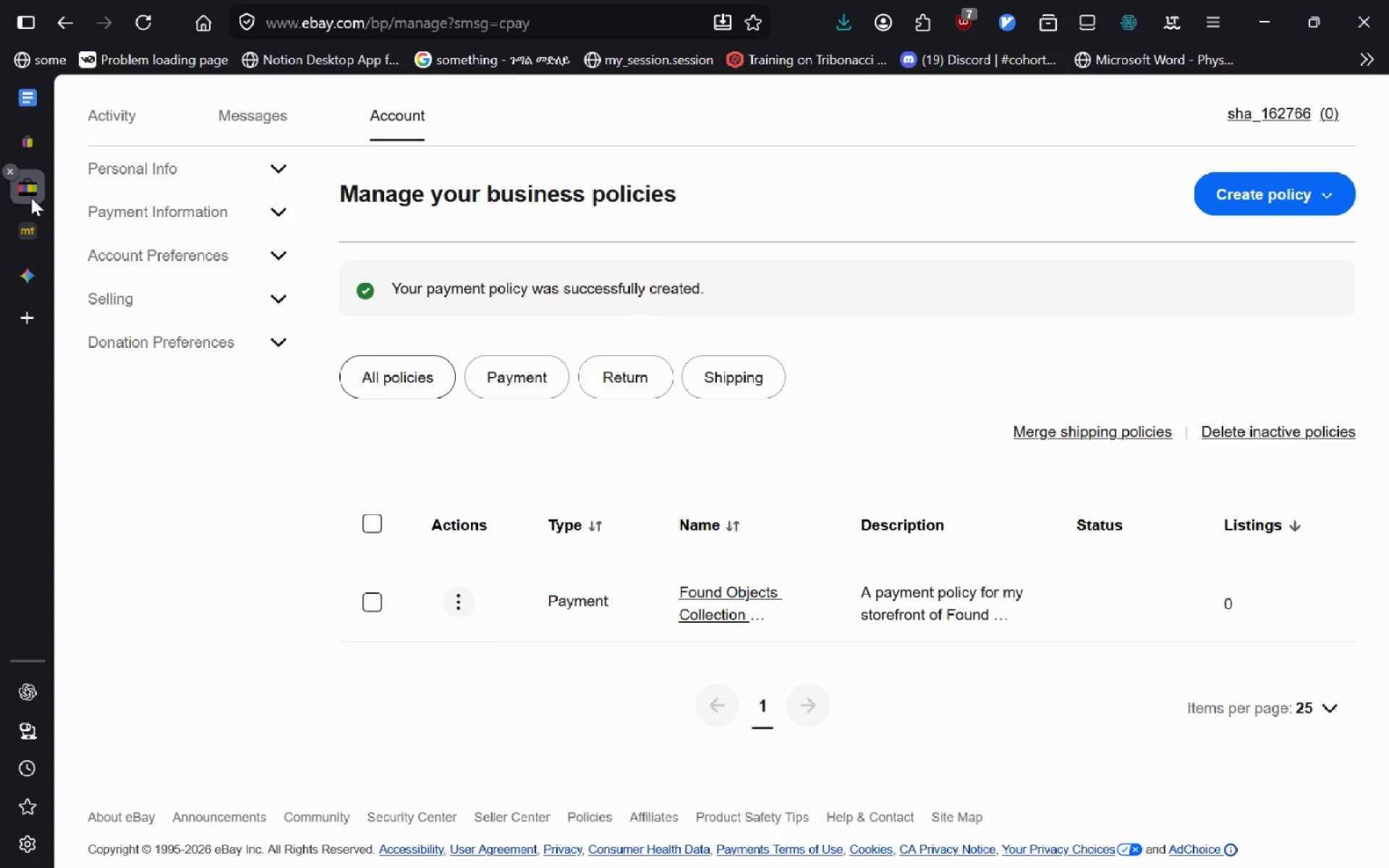 
left_click([1231, 199])
 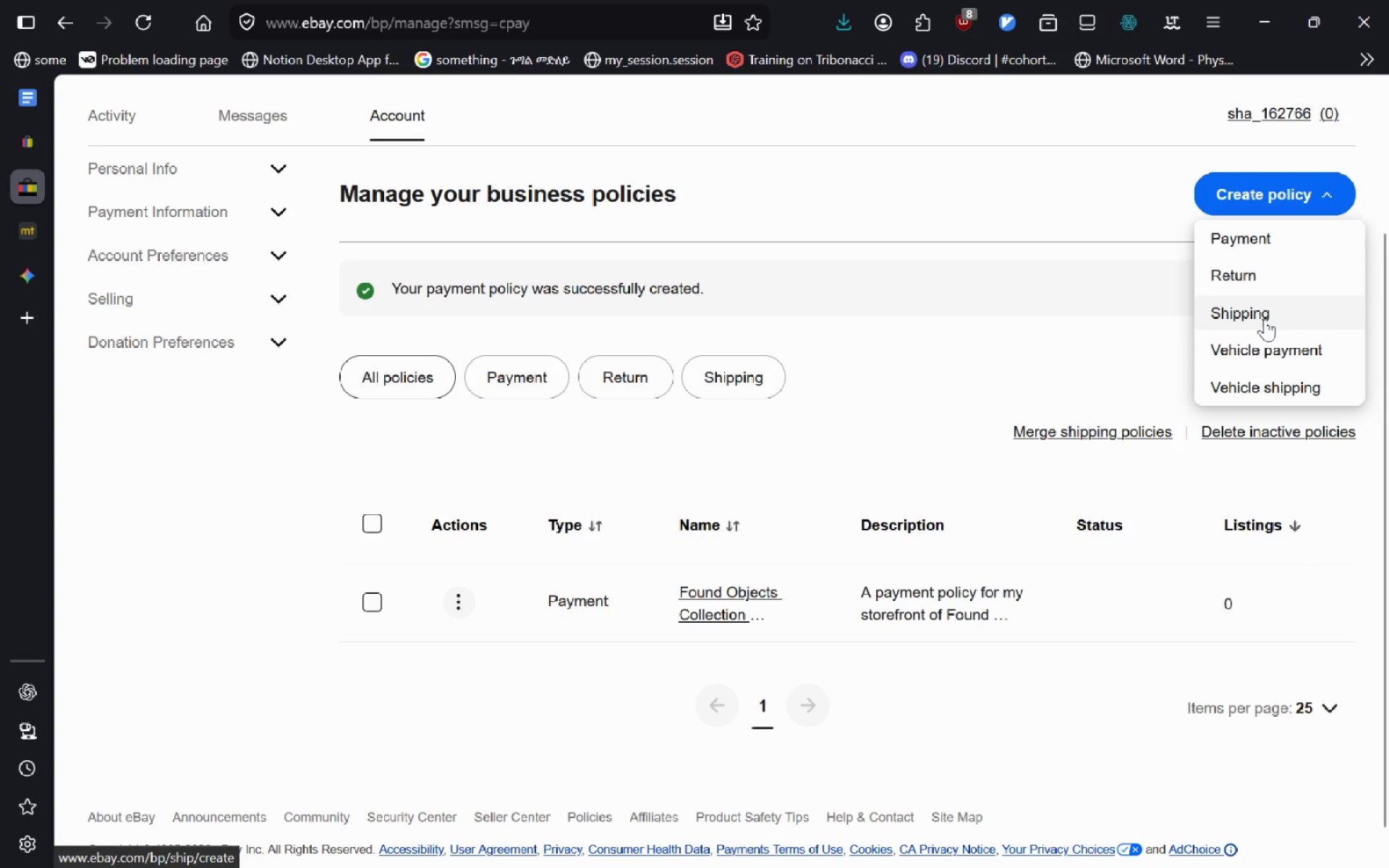 
left_click([1265, 319])
 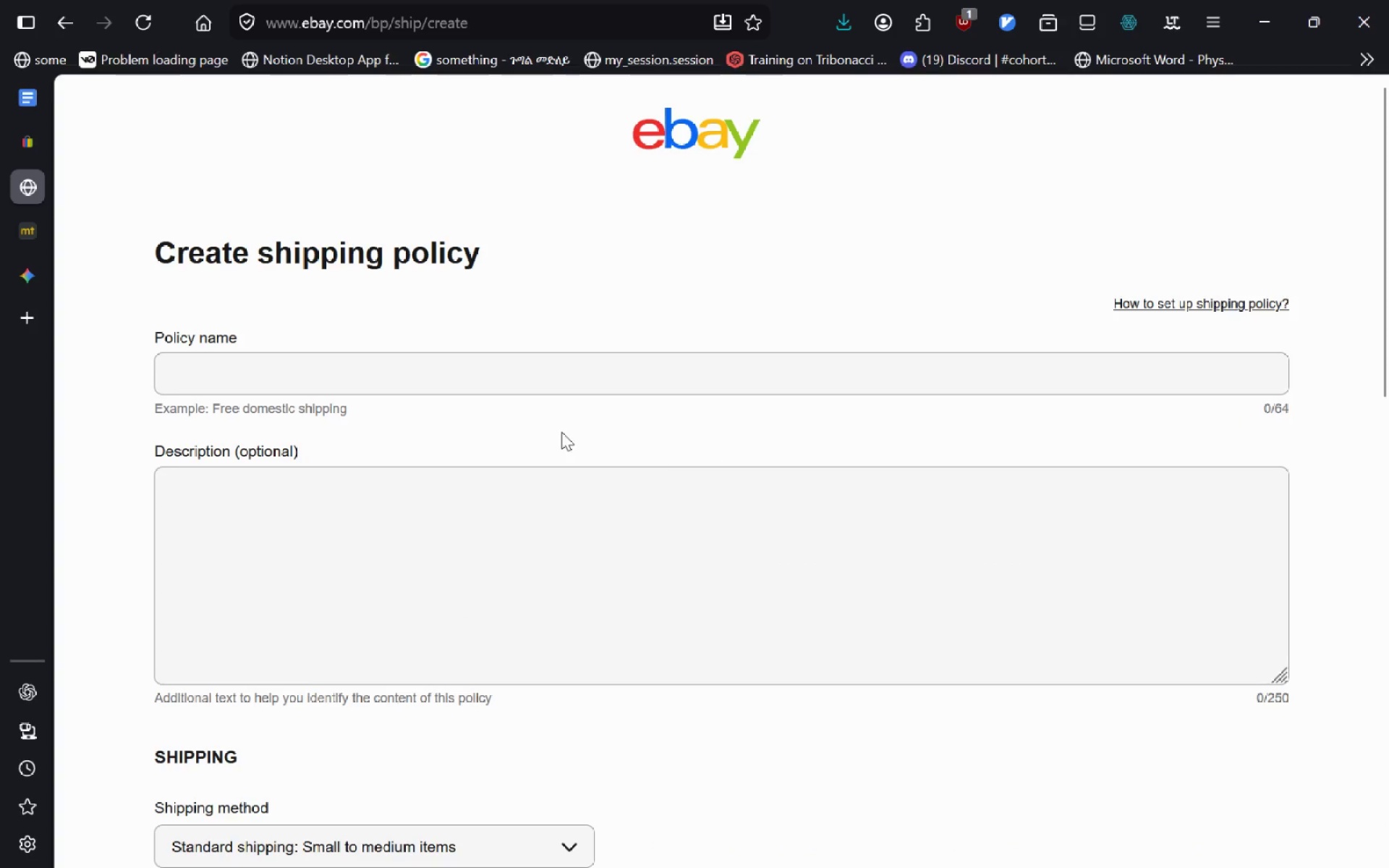 
left_click([477, 373])
 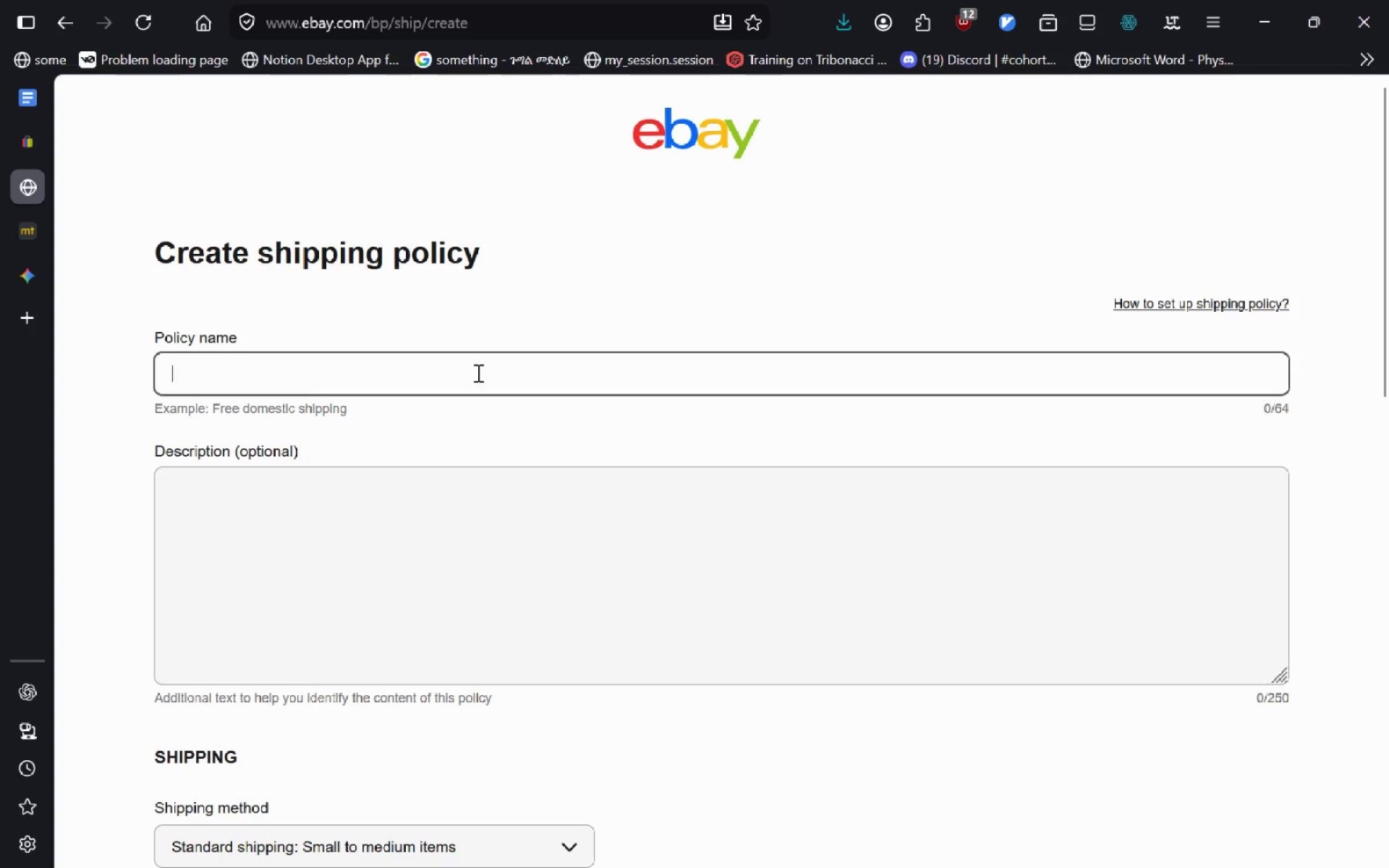 
type(Found Objects s)
key(Backspace)
type(Ship)
key(Backspace)
key(Backspace)
key(Backspace)
type( )
key(Backspace)
key(Backspace)
type( Shipping)
key(Tab)
 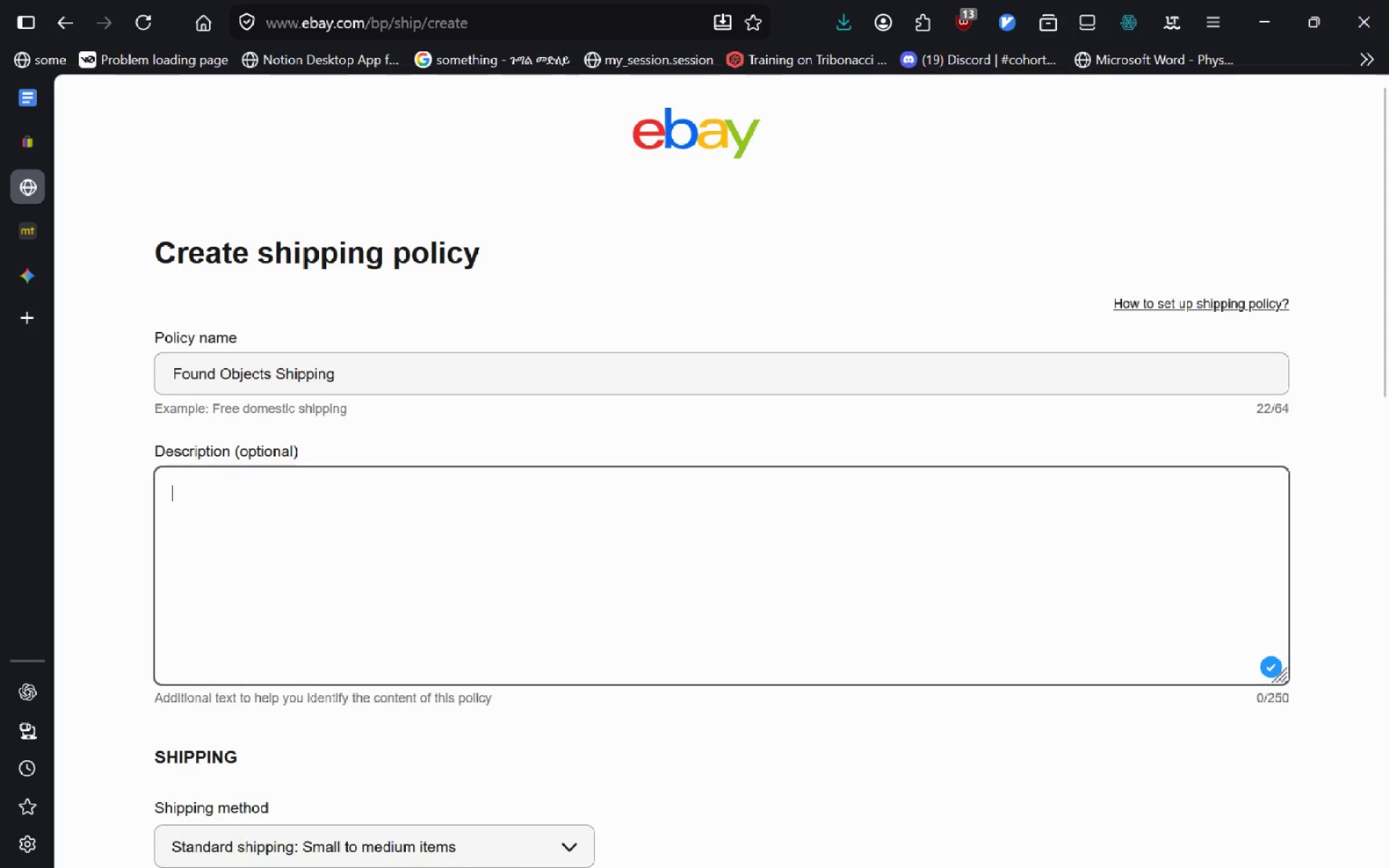 
type(The shipping policy for )
 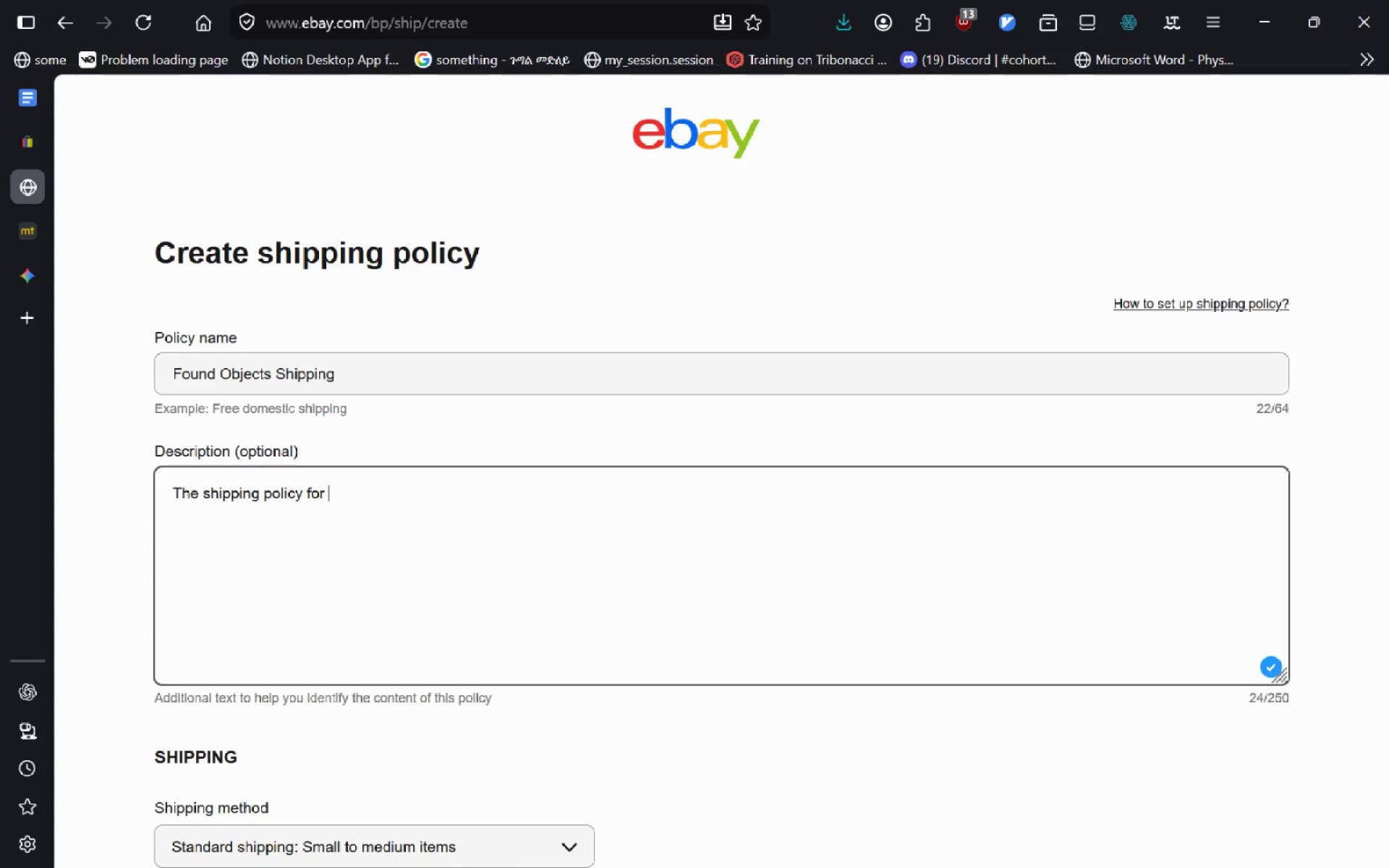 
wait(15.12)
 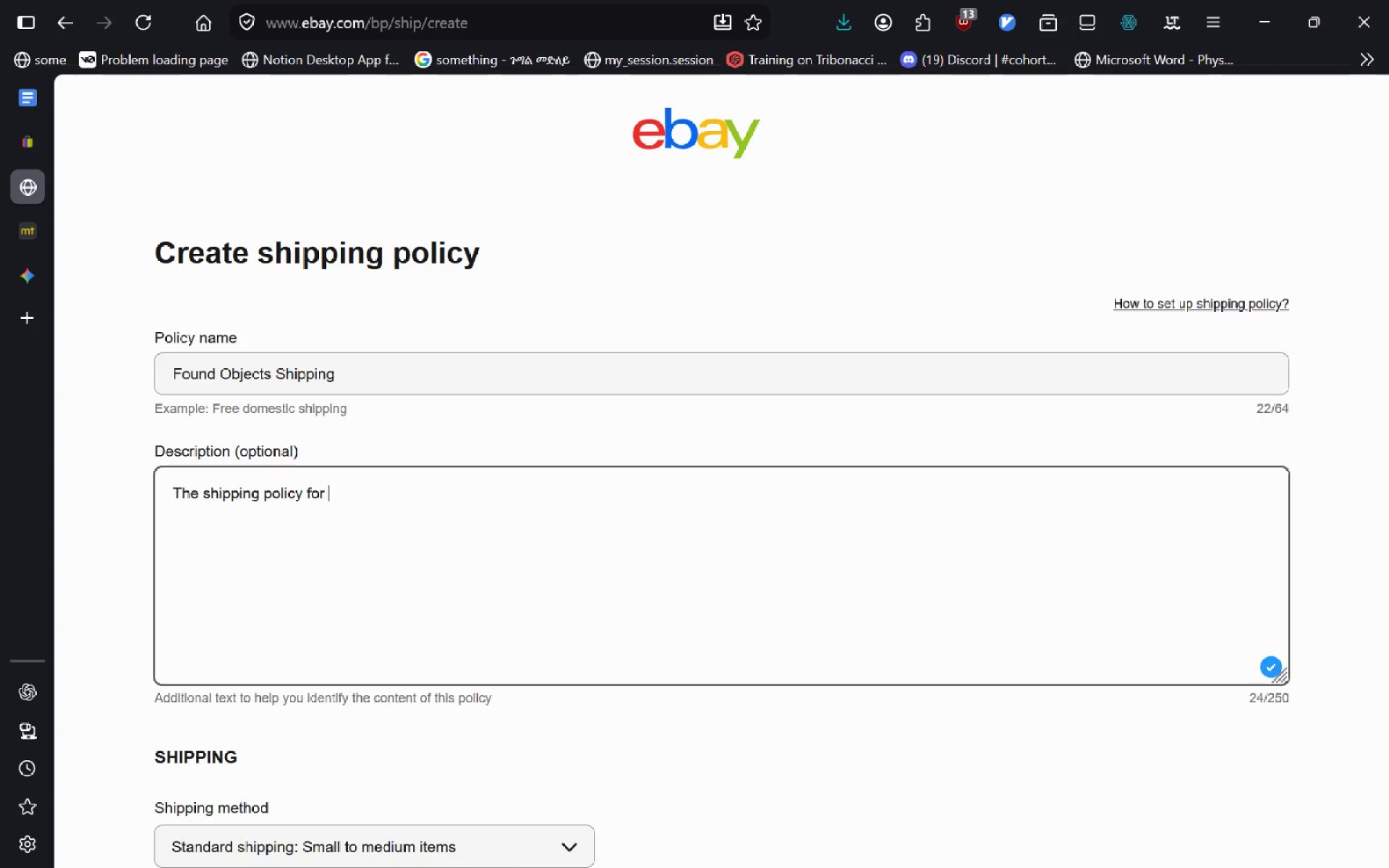 
type(Found o)
key(Backspace)
type(Obje)
key(Backspace)
key(Backspace)
key(Backspace)
key(Backspace)
type( Objects Shipping)
 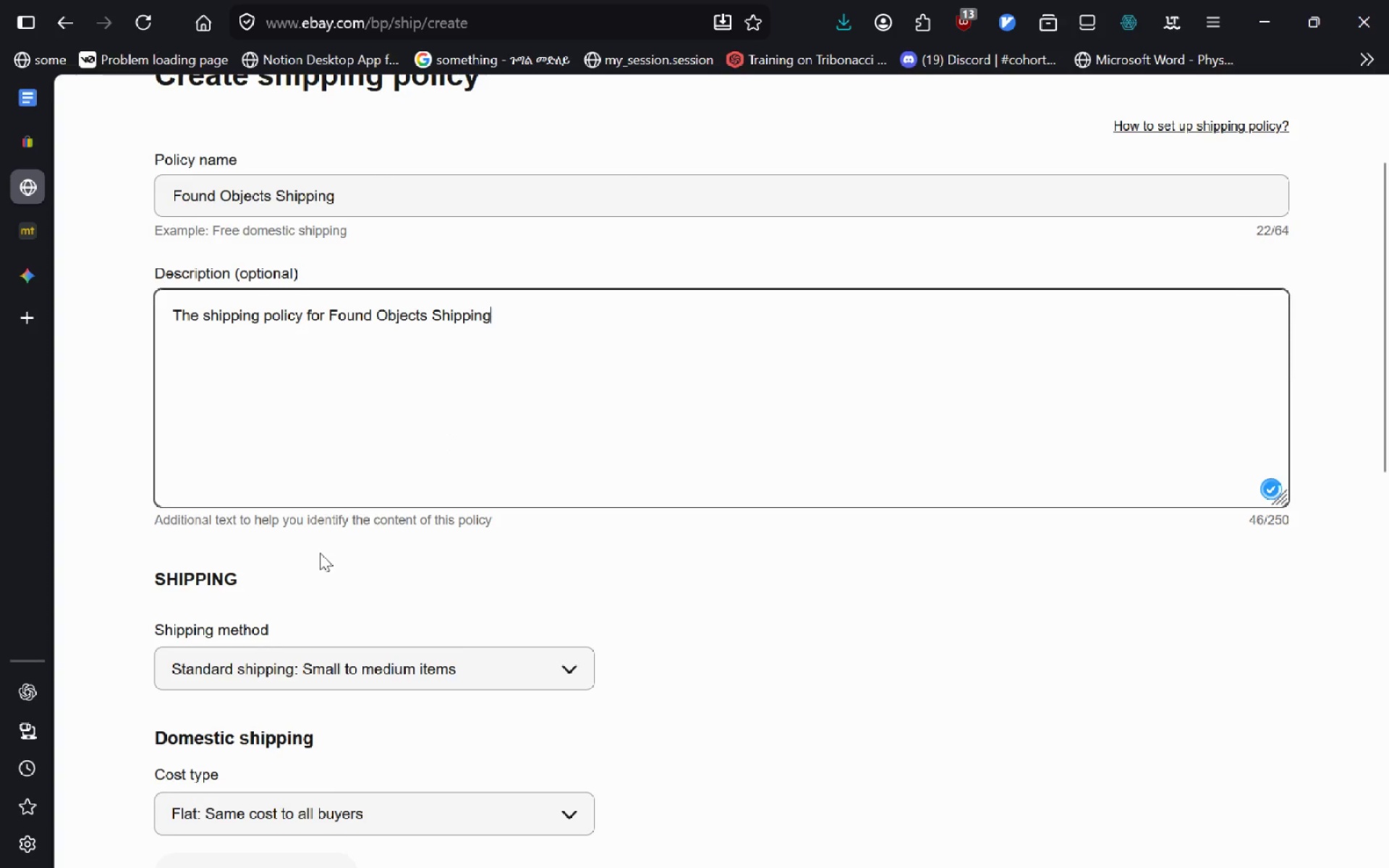 
left_click([347, 656])
 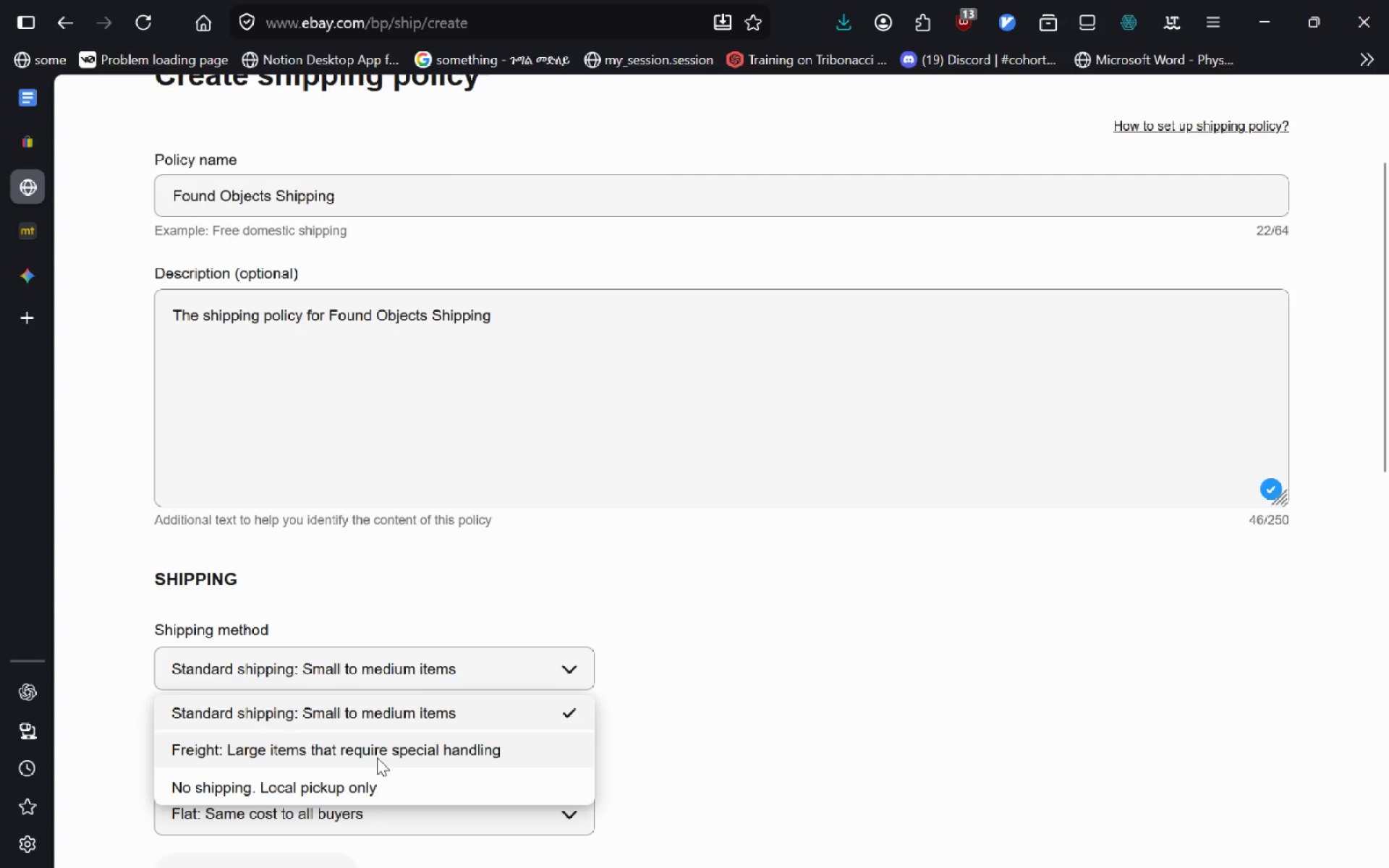 
left_click([449, 613])
 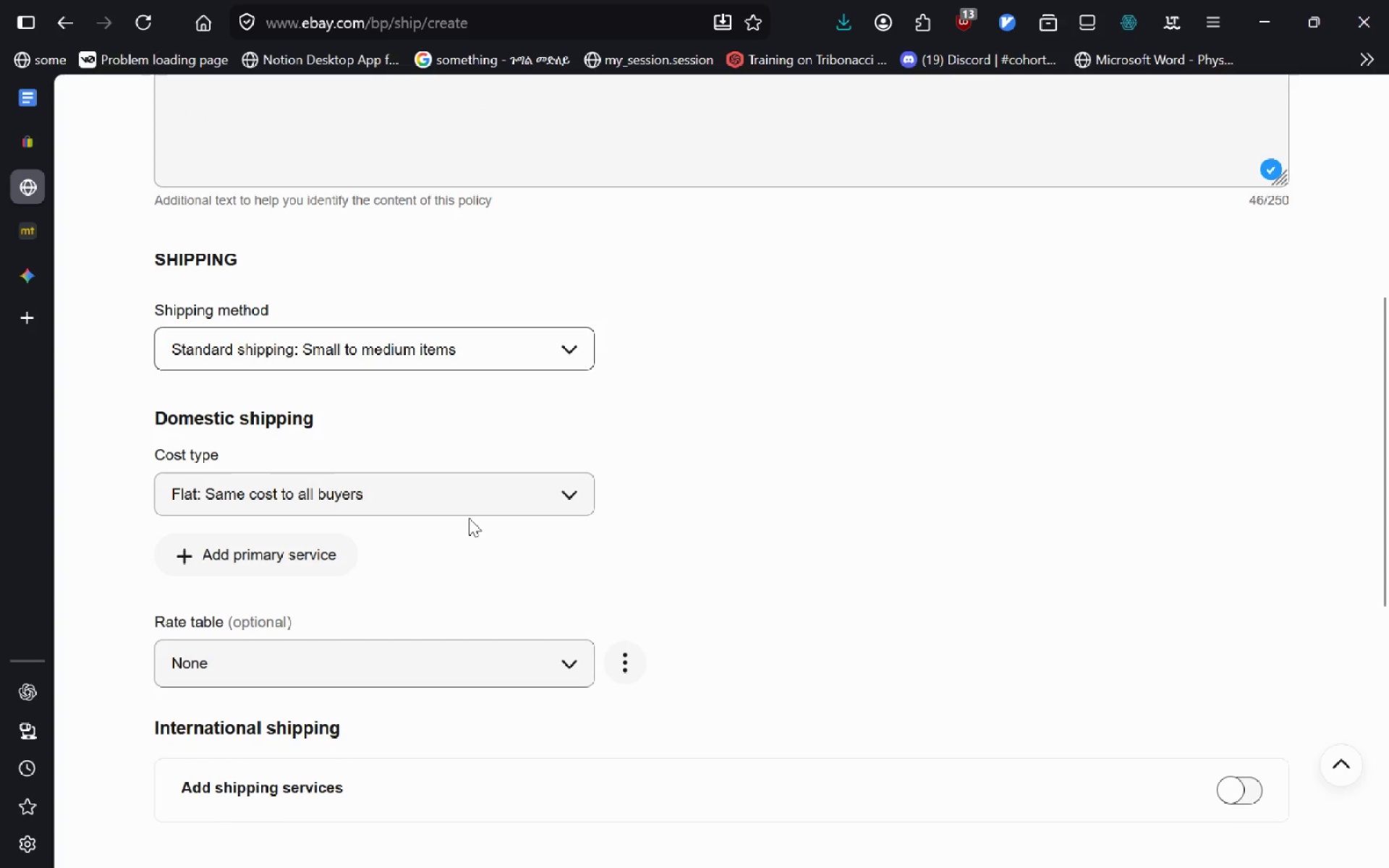 
left_click([475, 481])
 